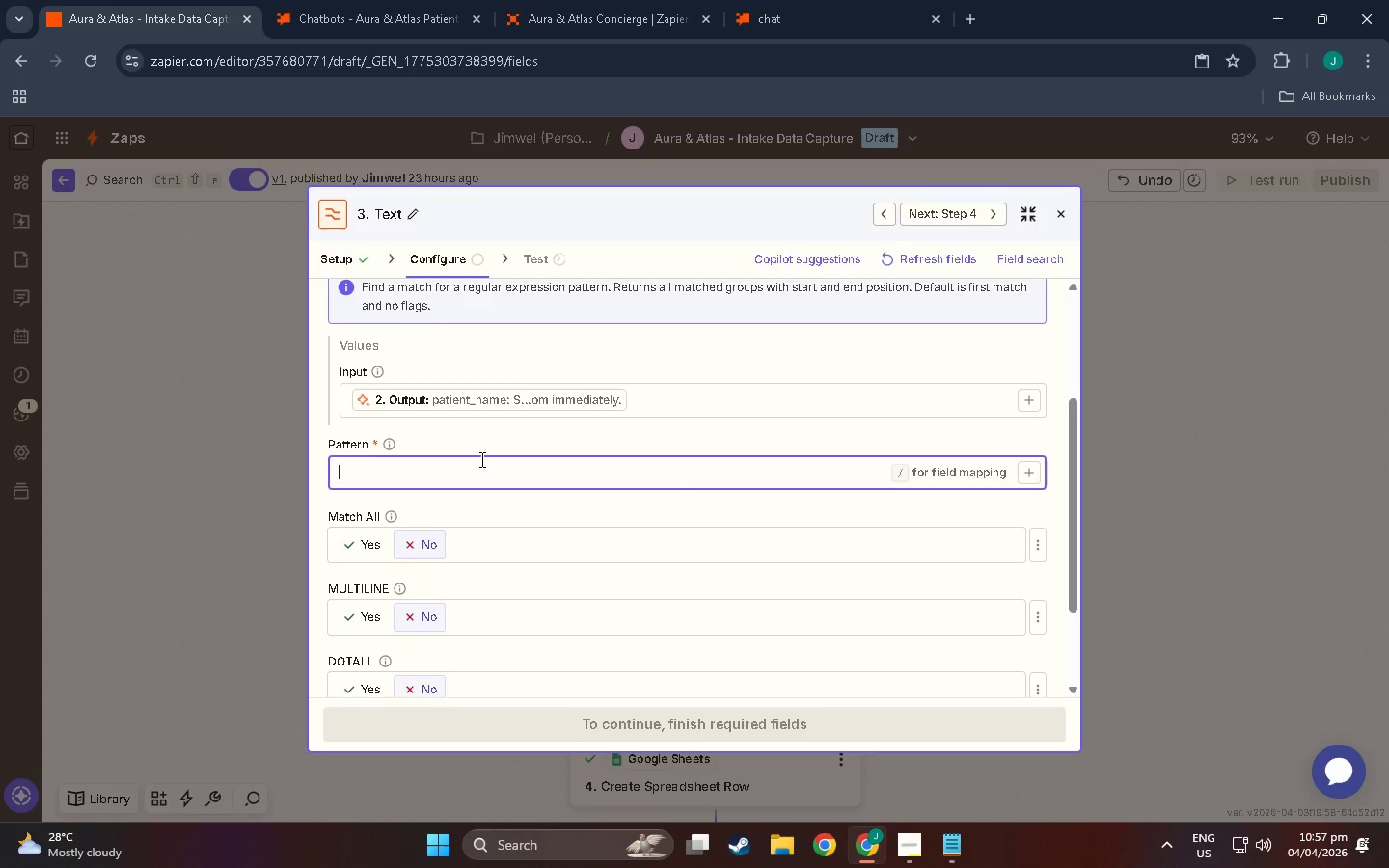 
type(patiu)
key(Backspace)
key(Backspace)
type(ient)
 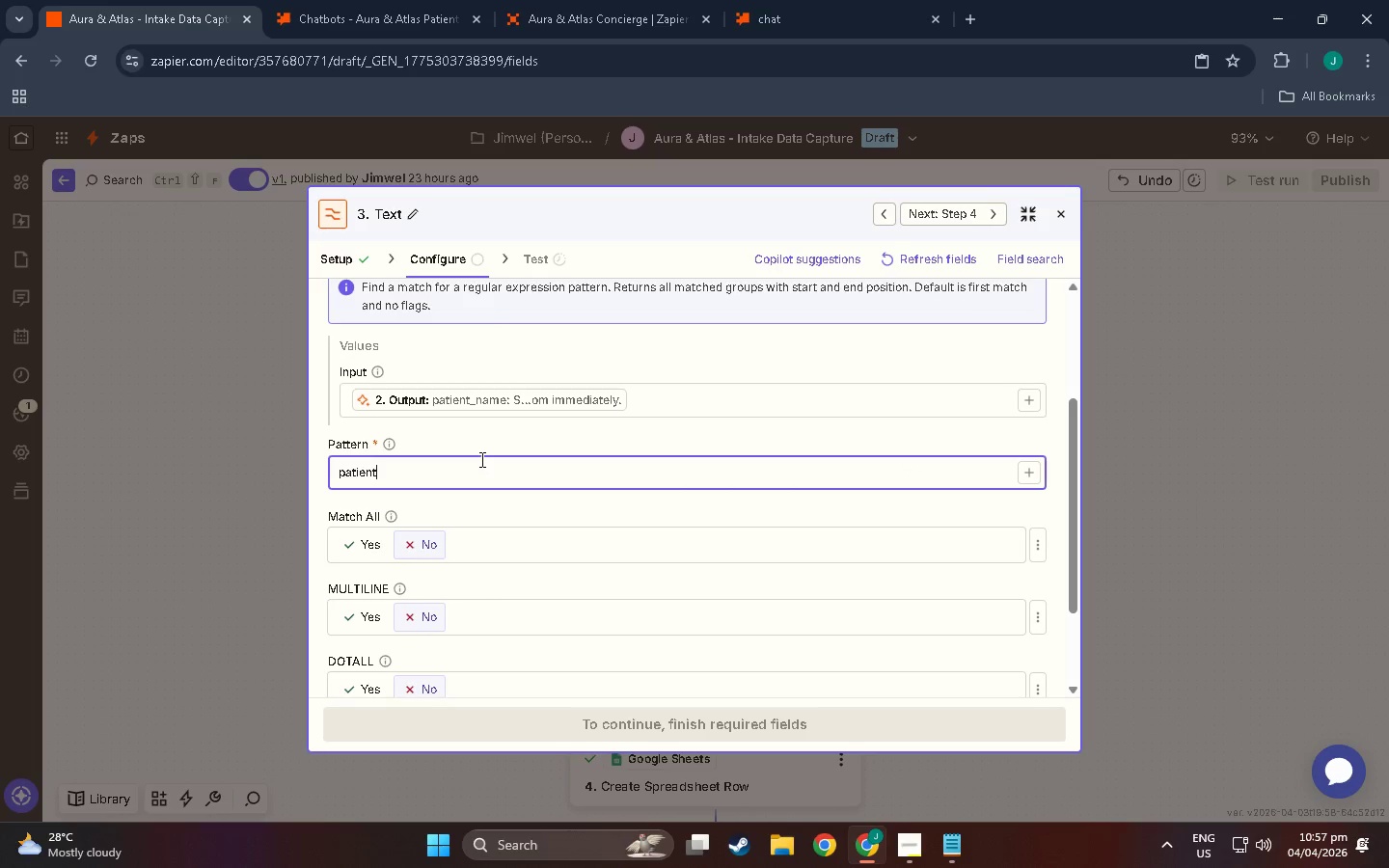 
type(_name:)
 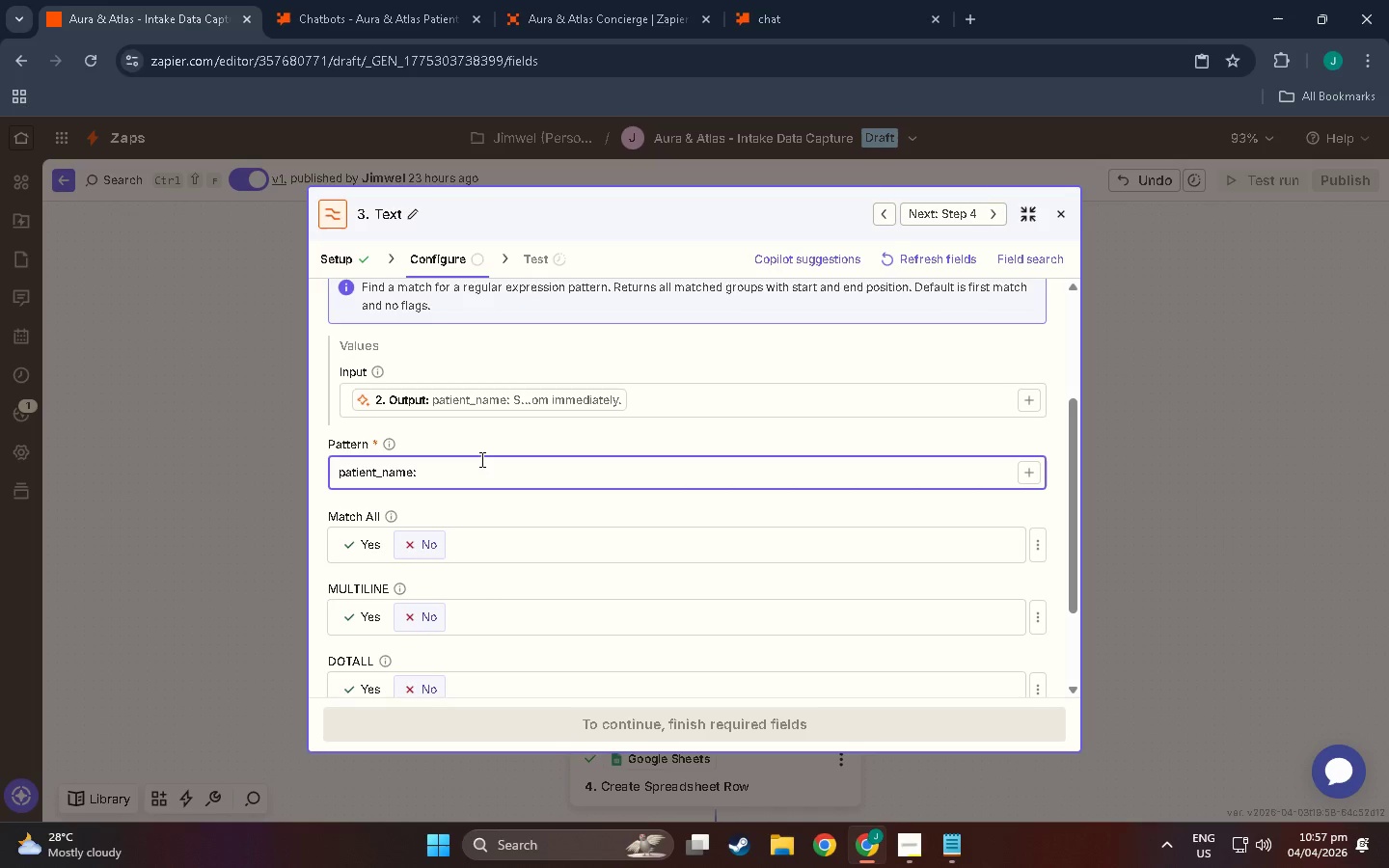 
wait(7.09)
 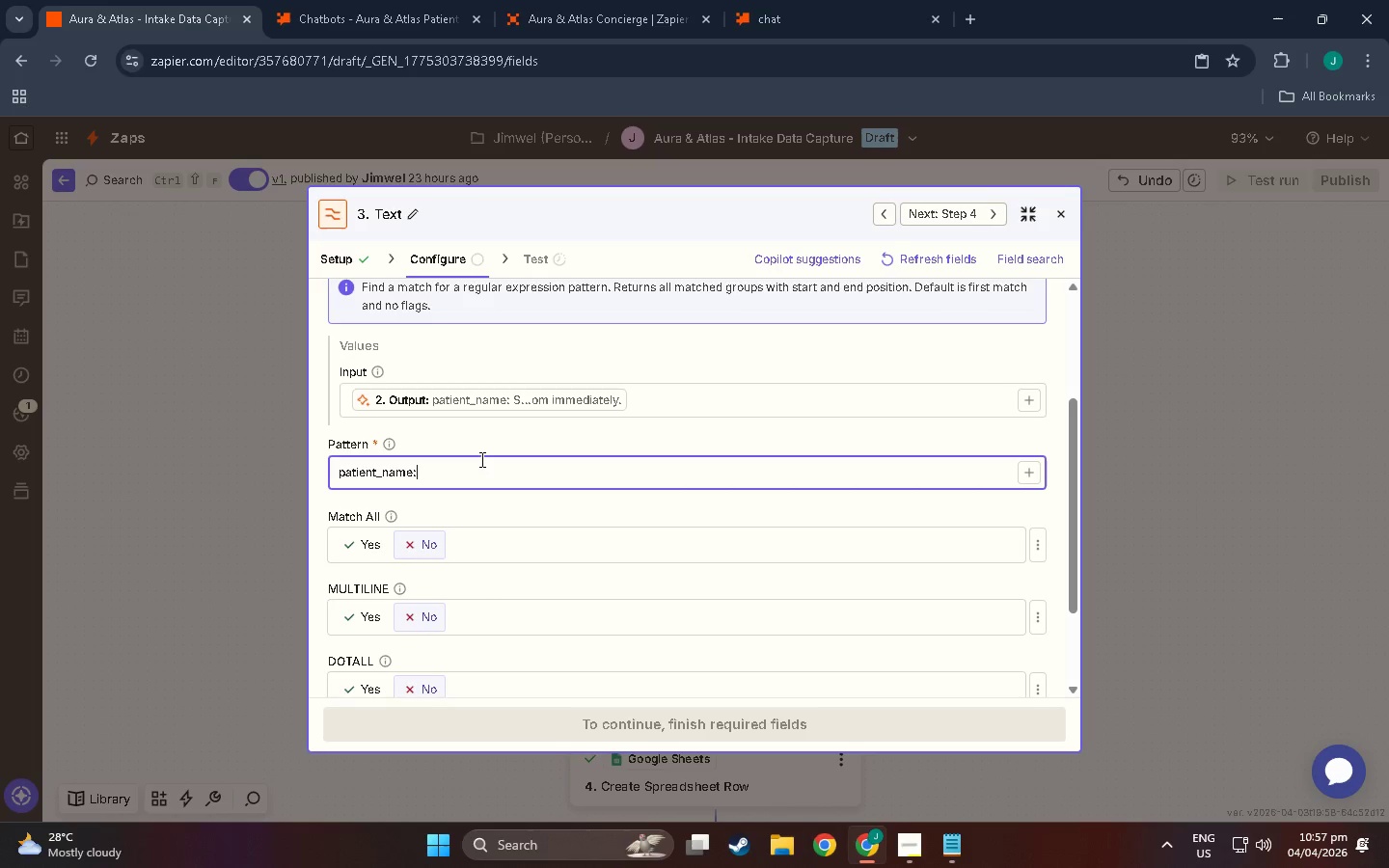 
key(Space)
 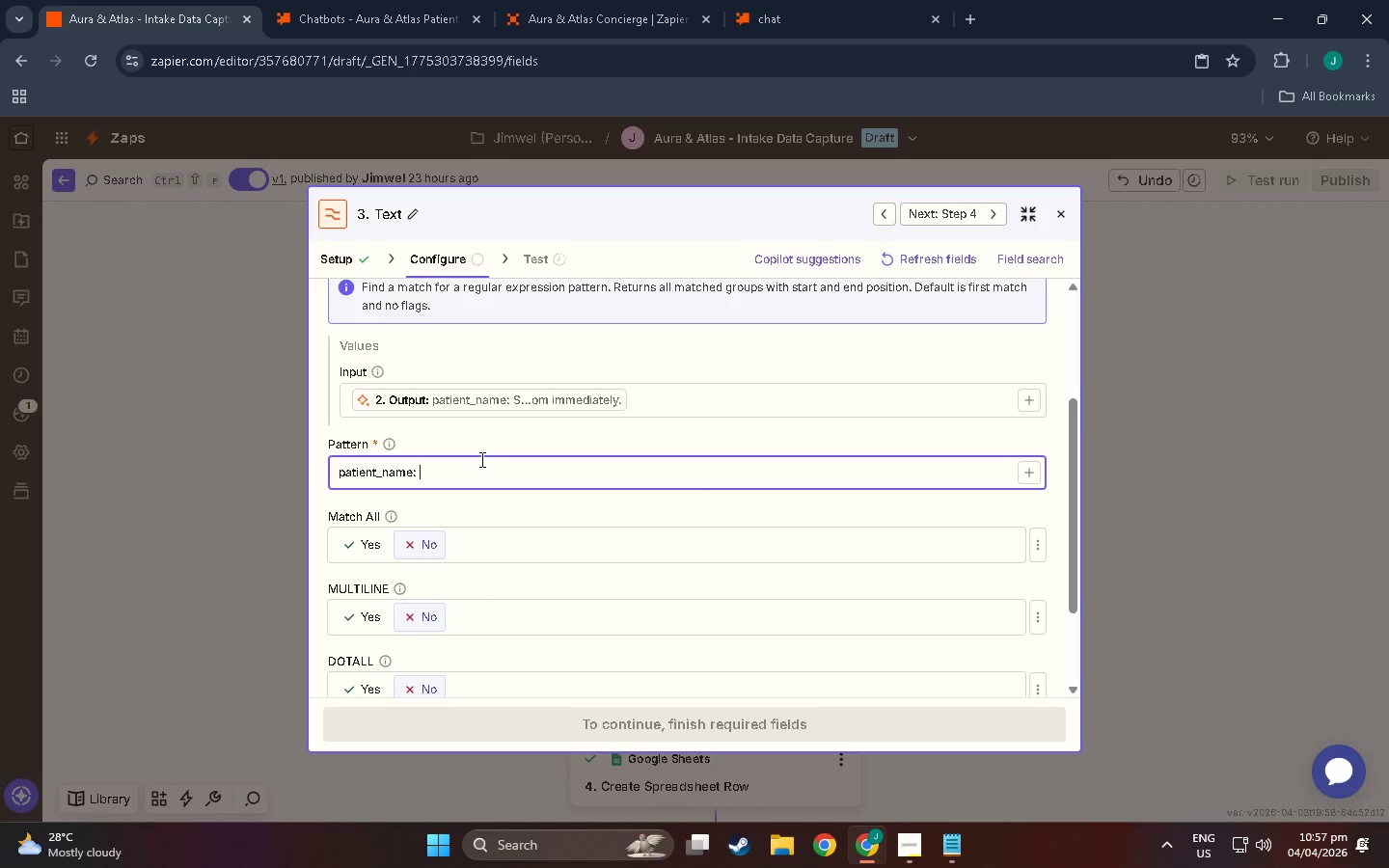 
key(Shift+9)
 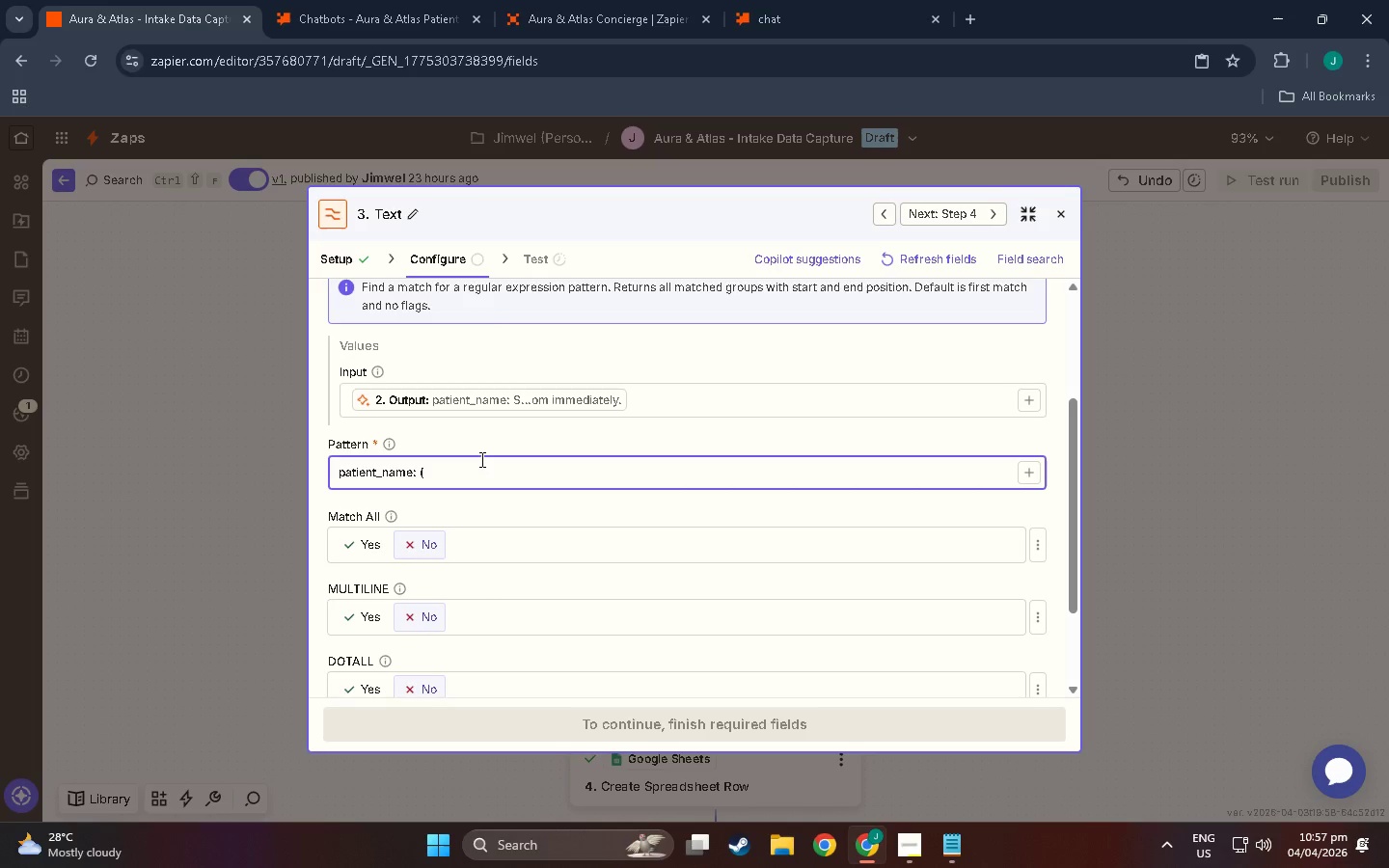 
key(Period)
 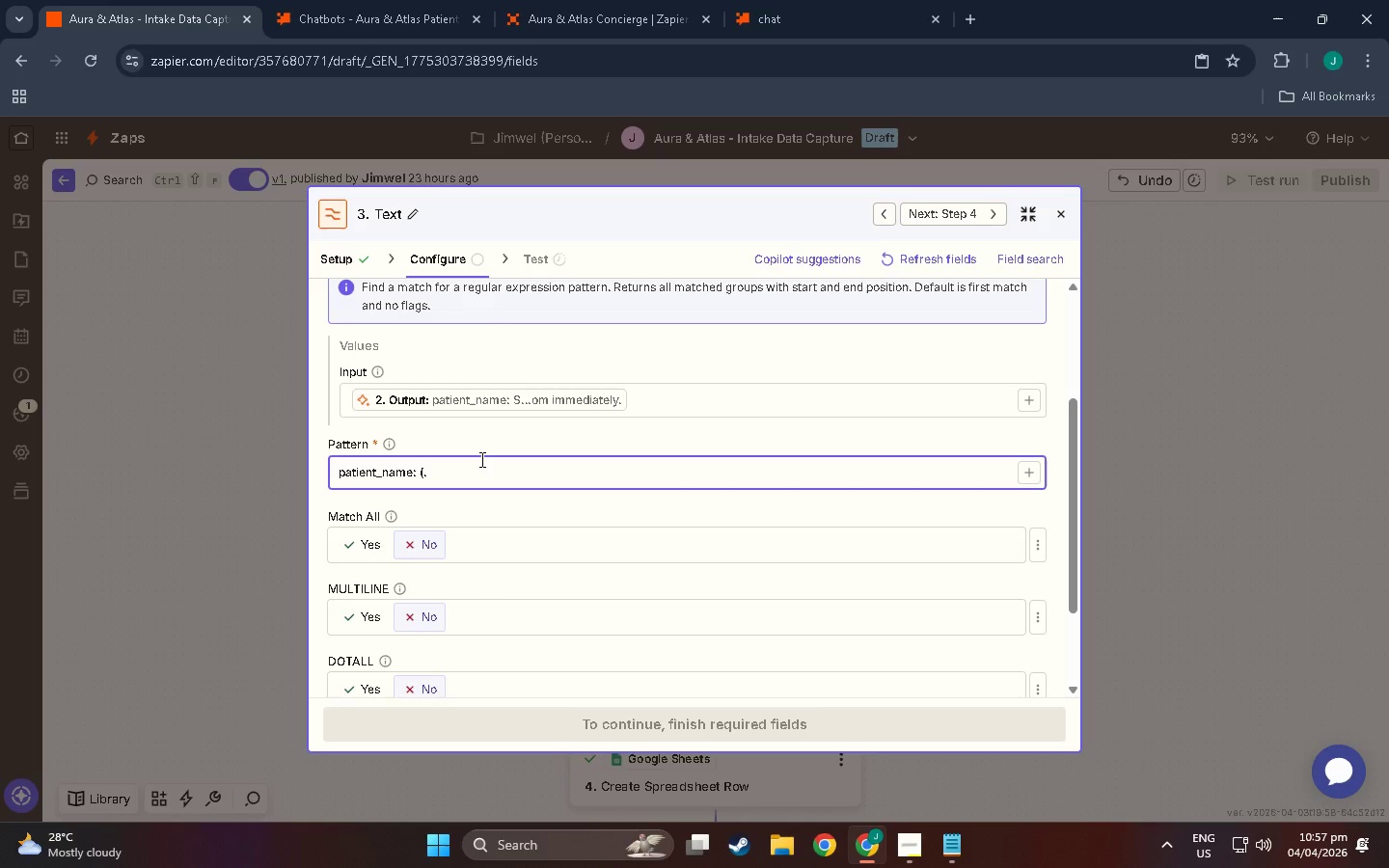 
key(Equal)
 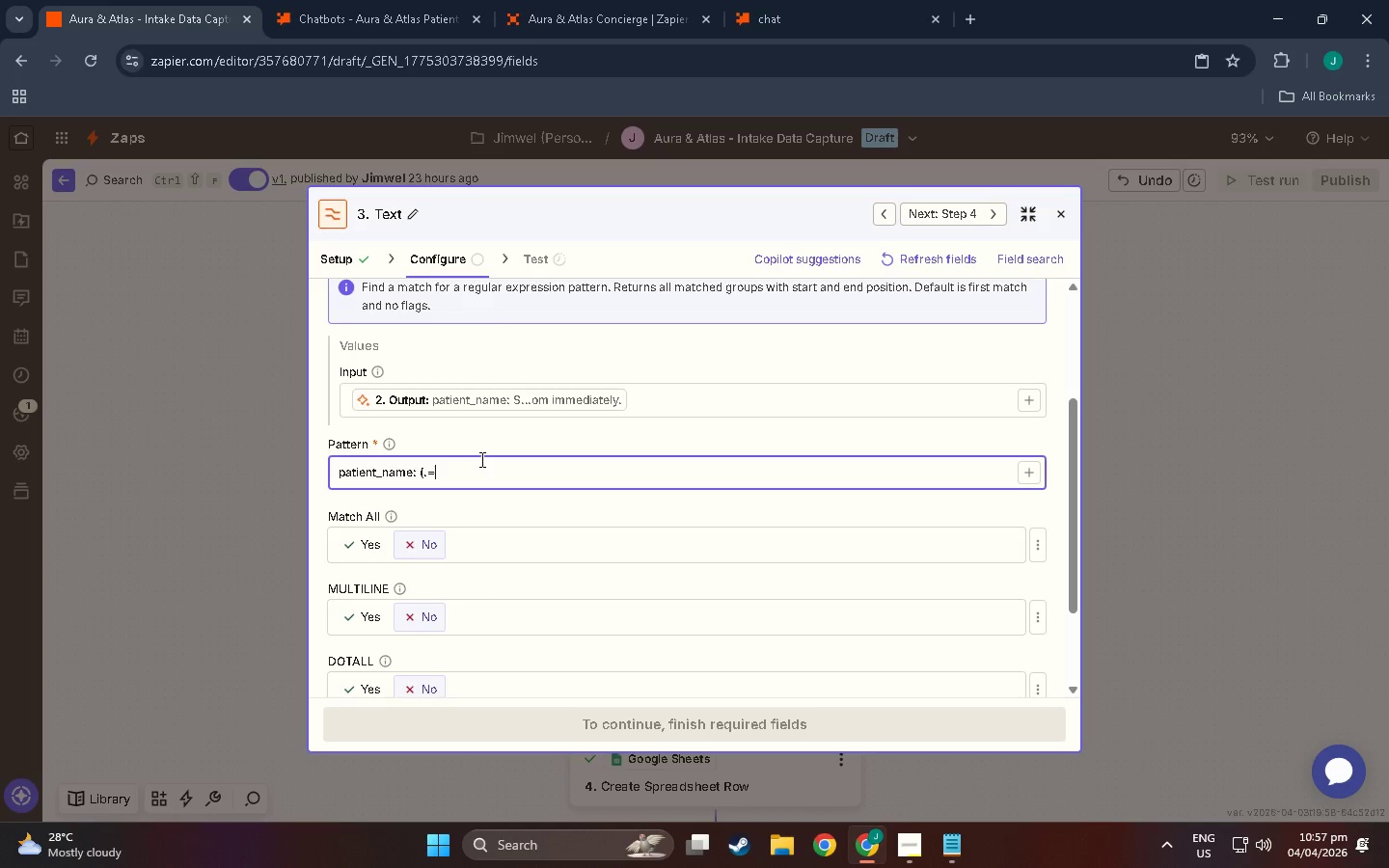 
key(Backspace)
 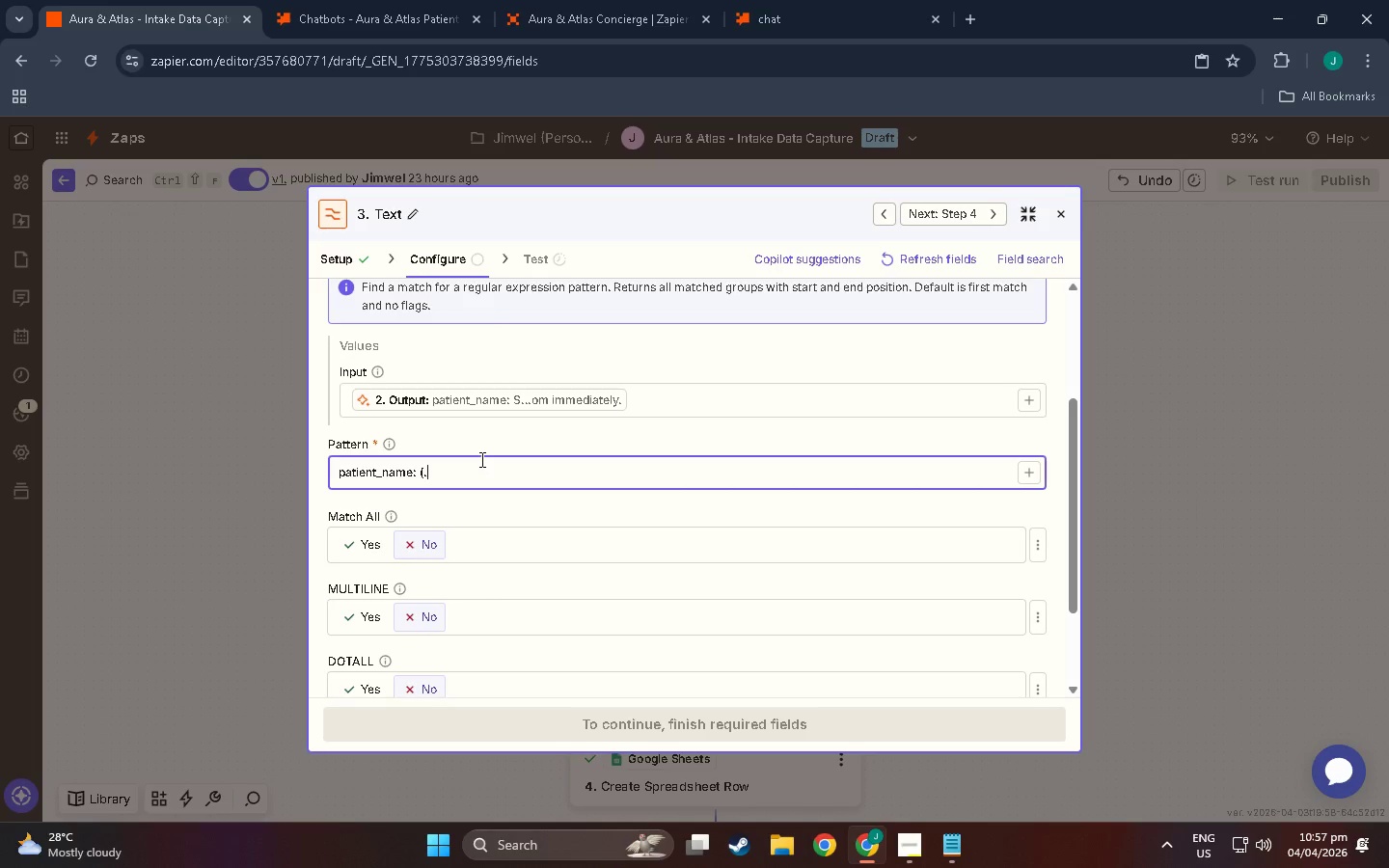 
key(Shift+Equal)
 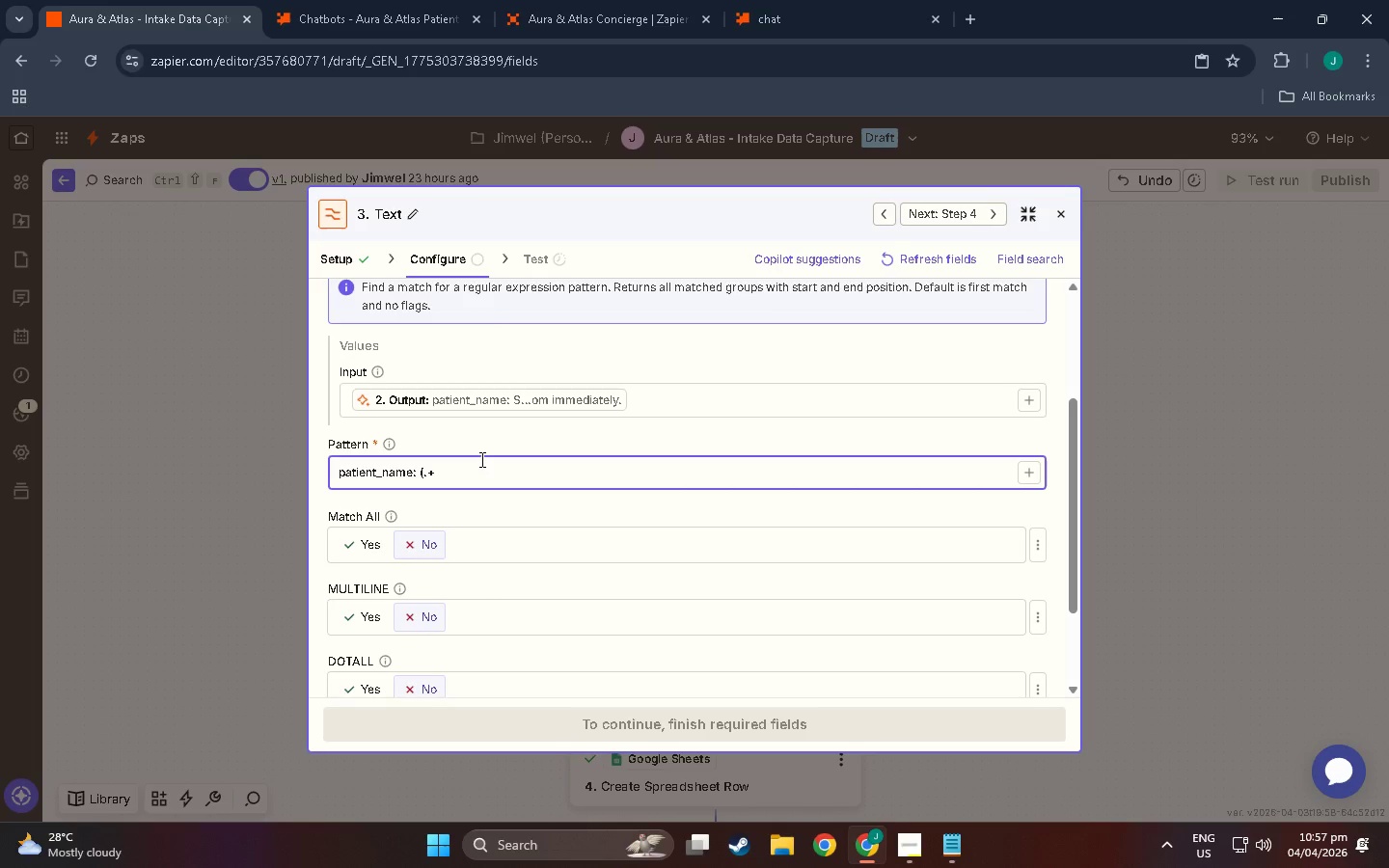 
key(Shift+0)
 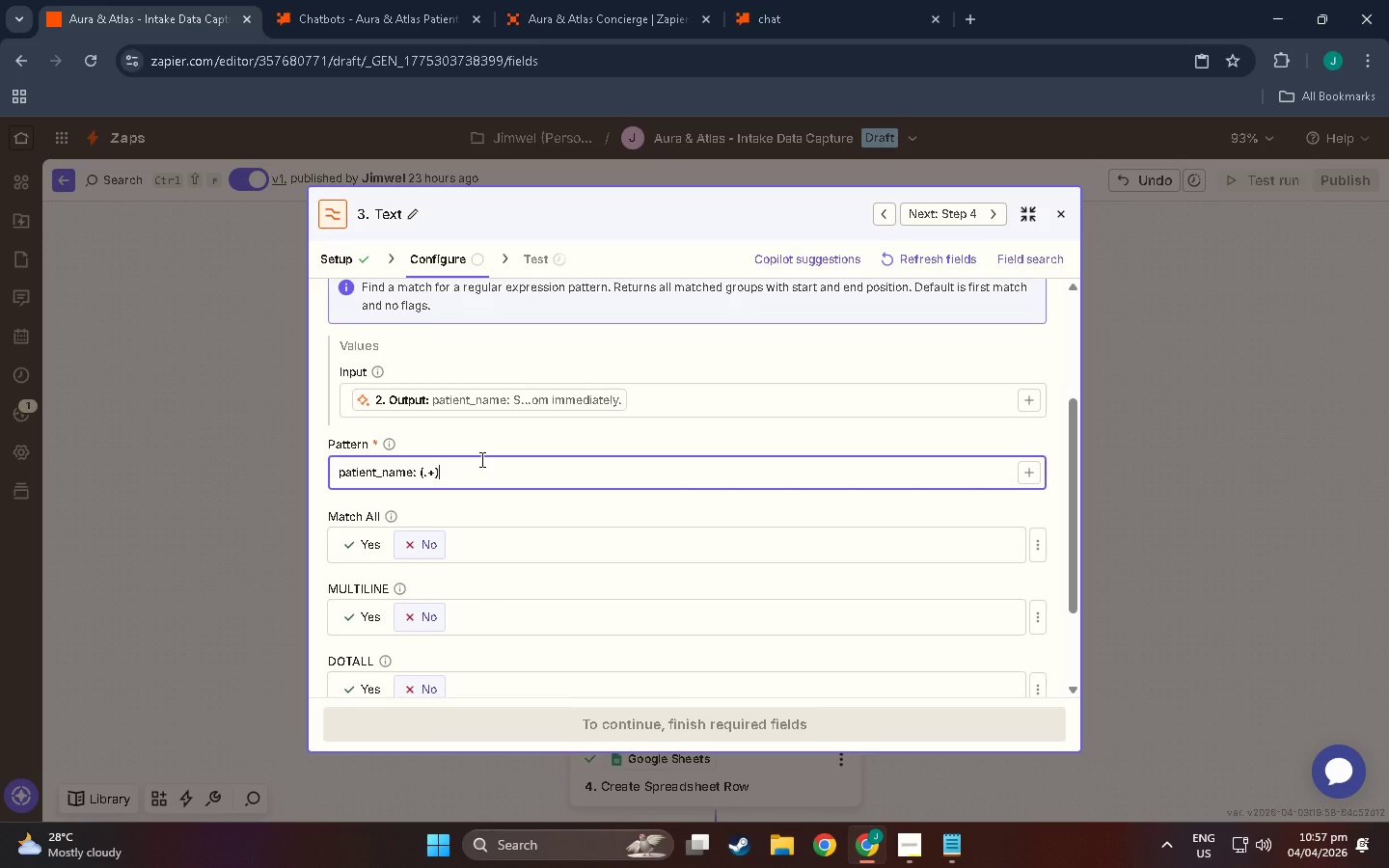 
wait(7.36)
 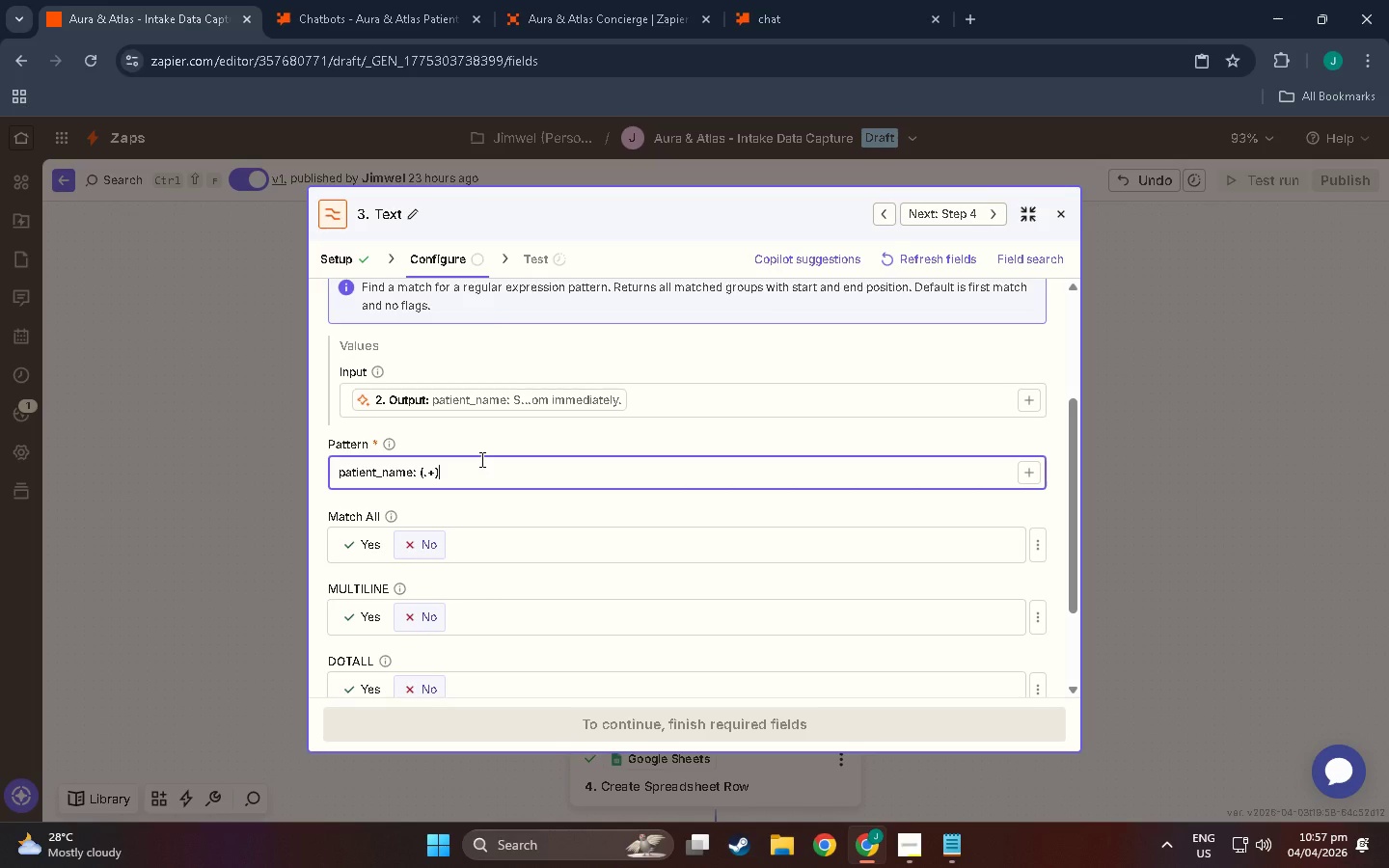 
scroll: coordinate [583, 554], scroll_direction: down, amount: 5.0
 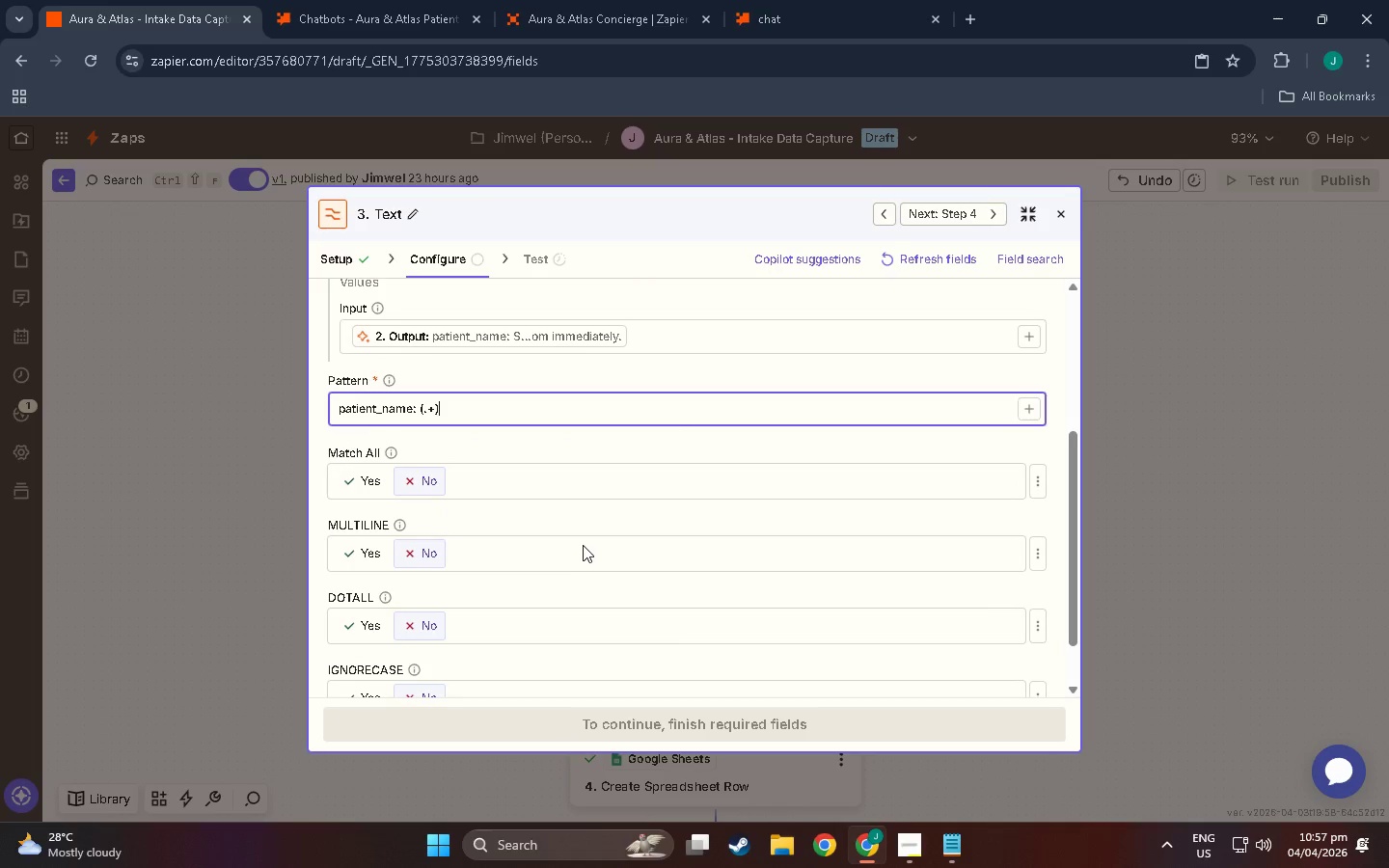 
scroll: coordinate [643, 564], scroll_direction: up, amount: 8.0
 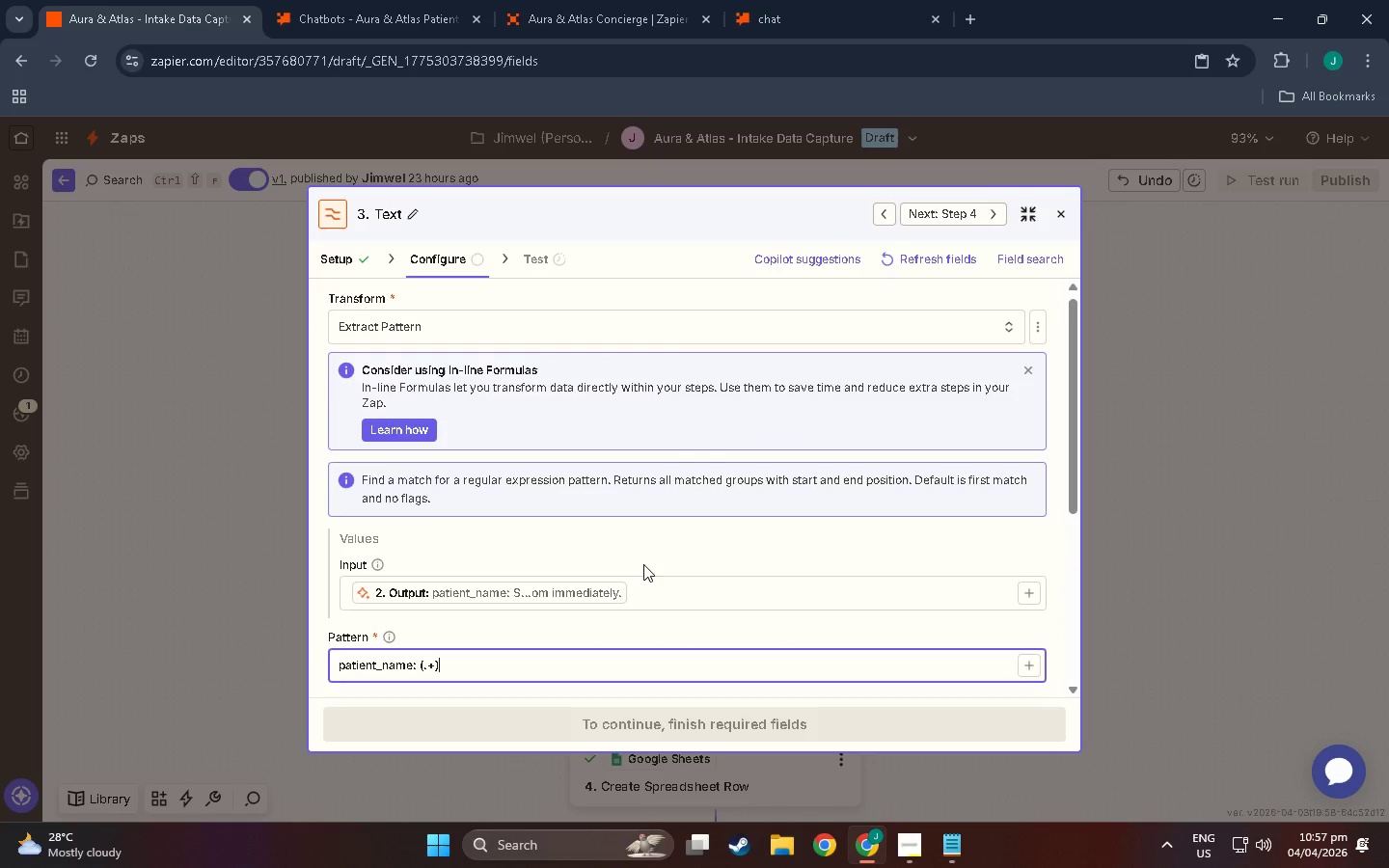 
scroll: coordinate [607, 472], scroll_direction: down, amount: 8.0
 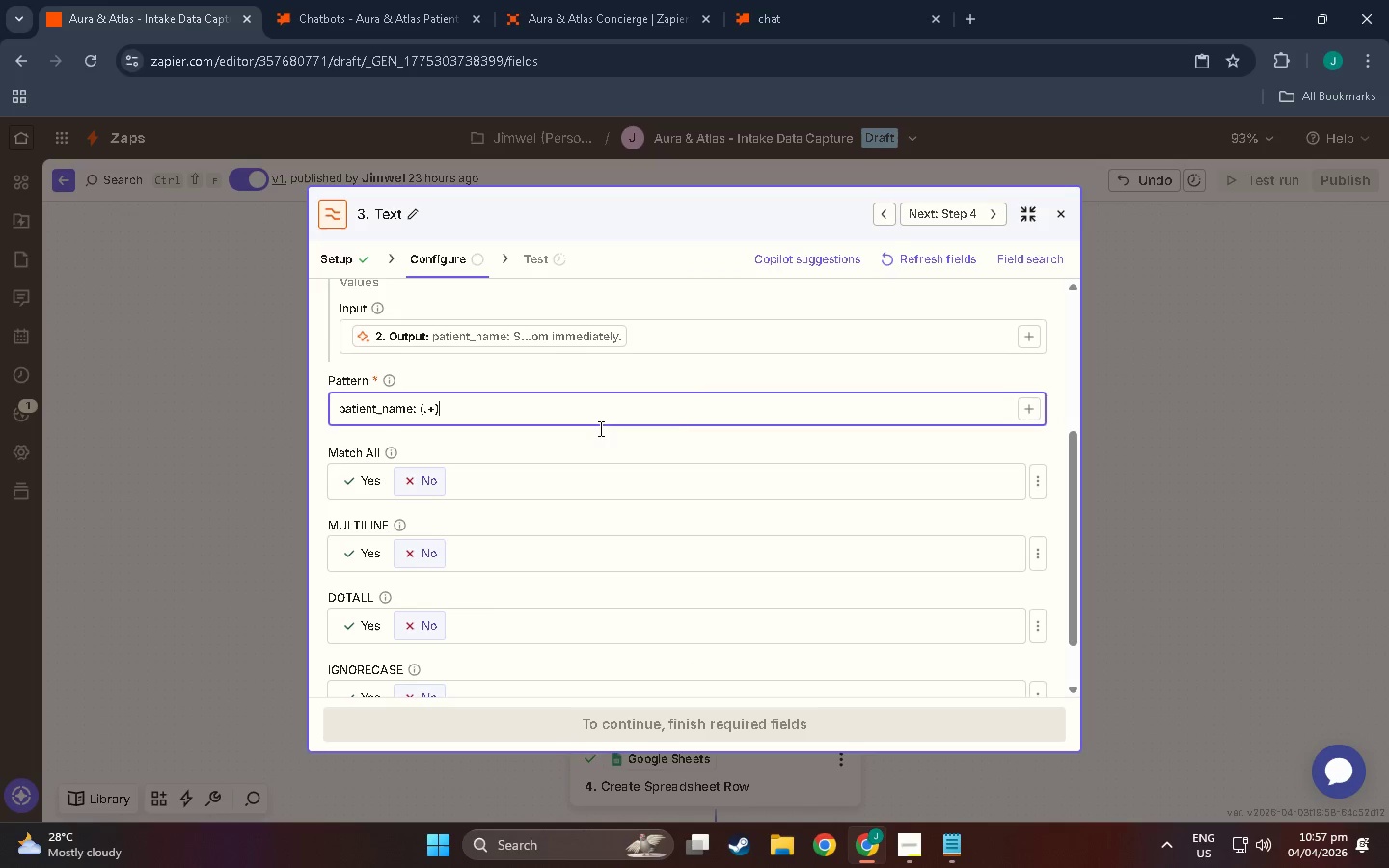 
double_click([599, 438])
 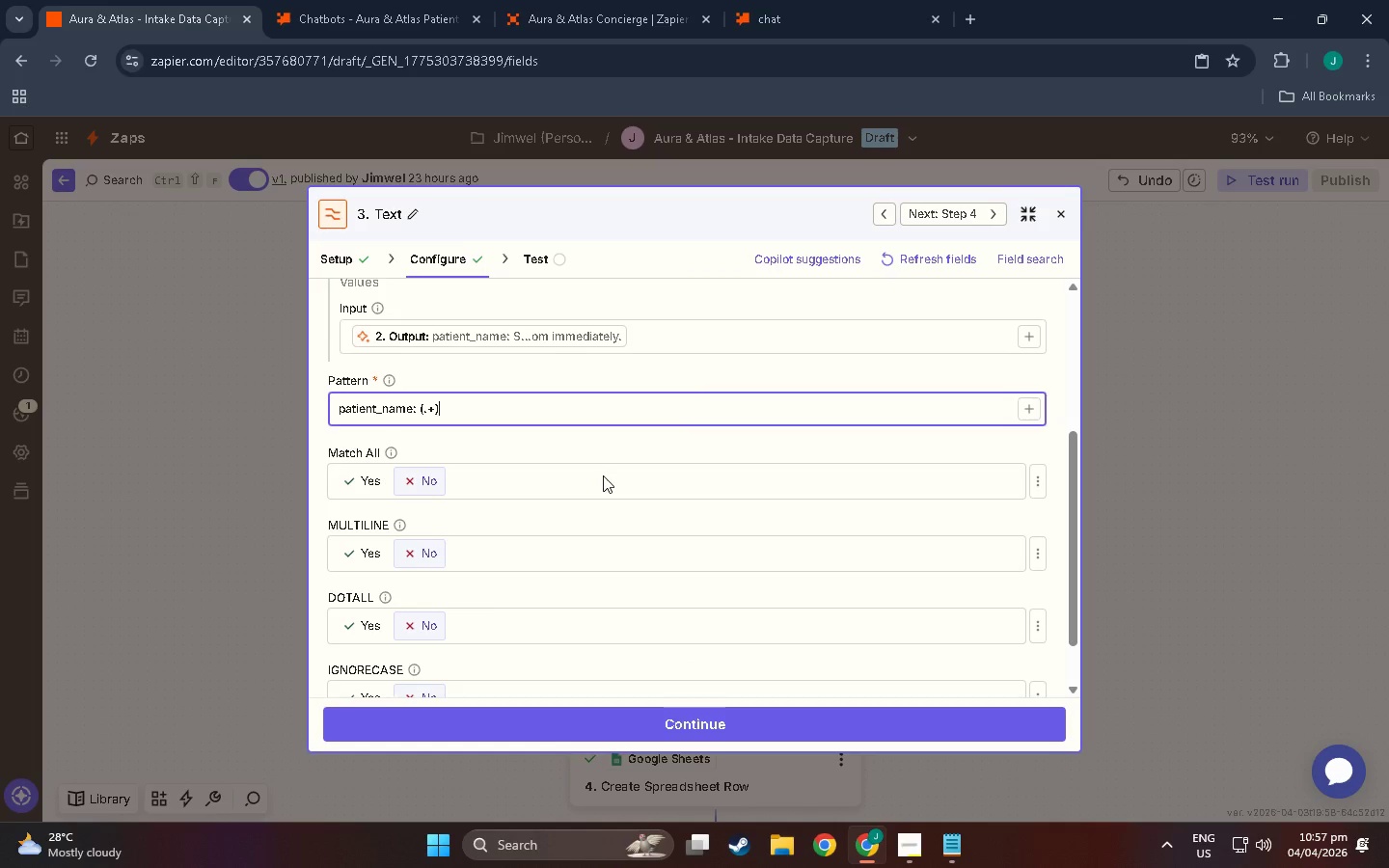 
scroll: coordinate [537, 513], scroll_direction: down, amount: 6.0
 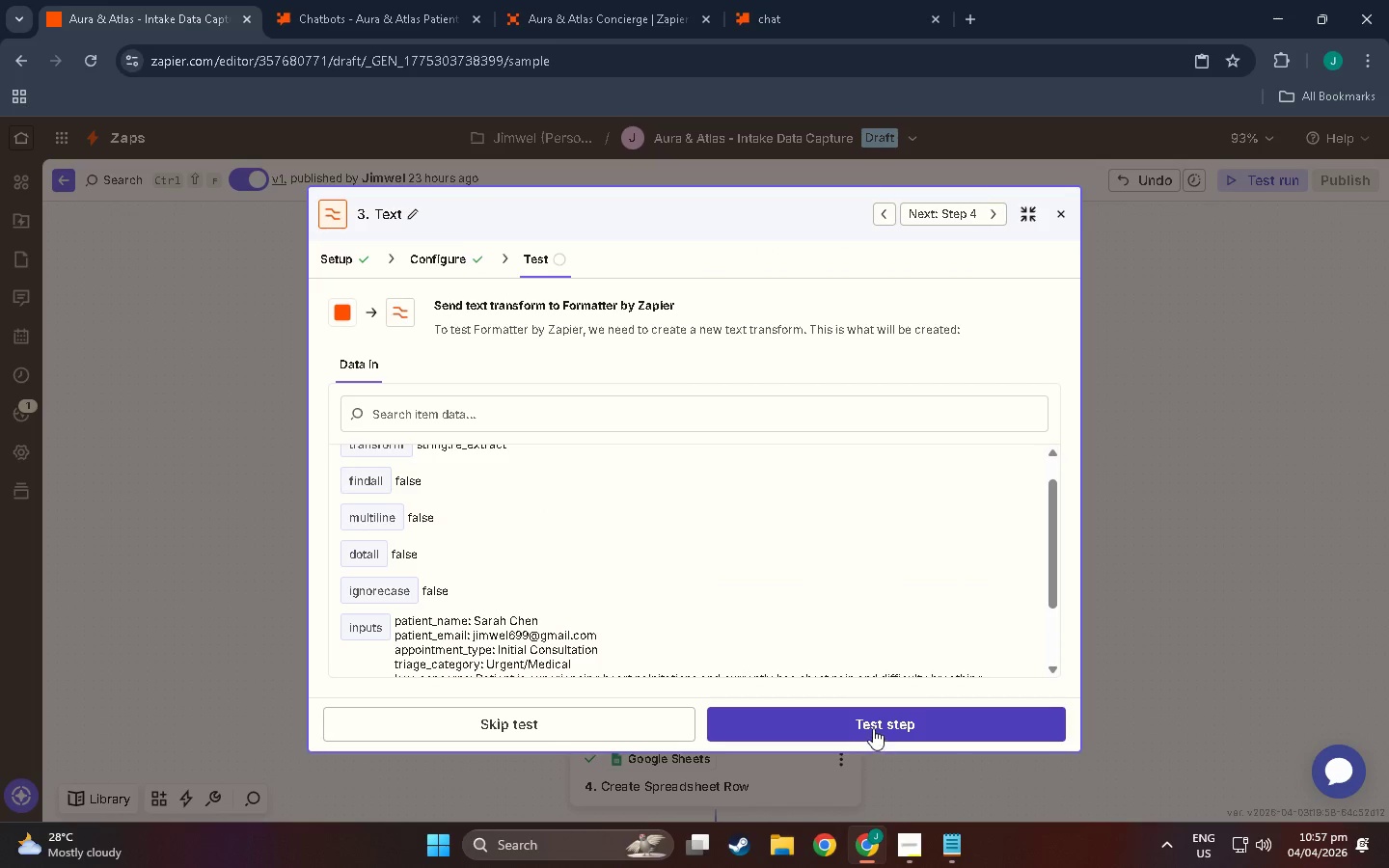 
left_click([873, 728])
 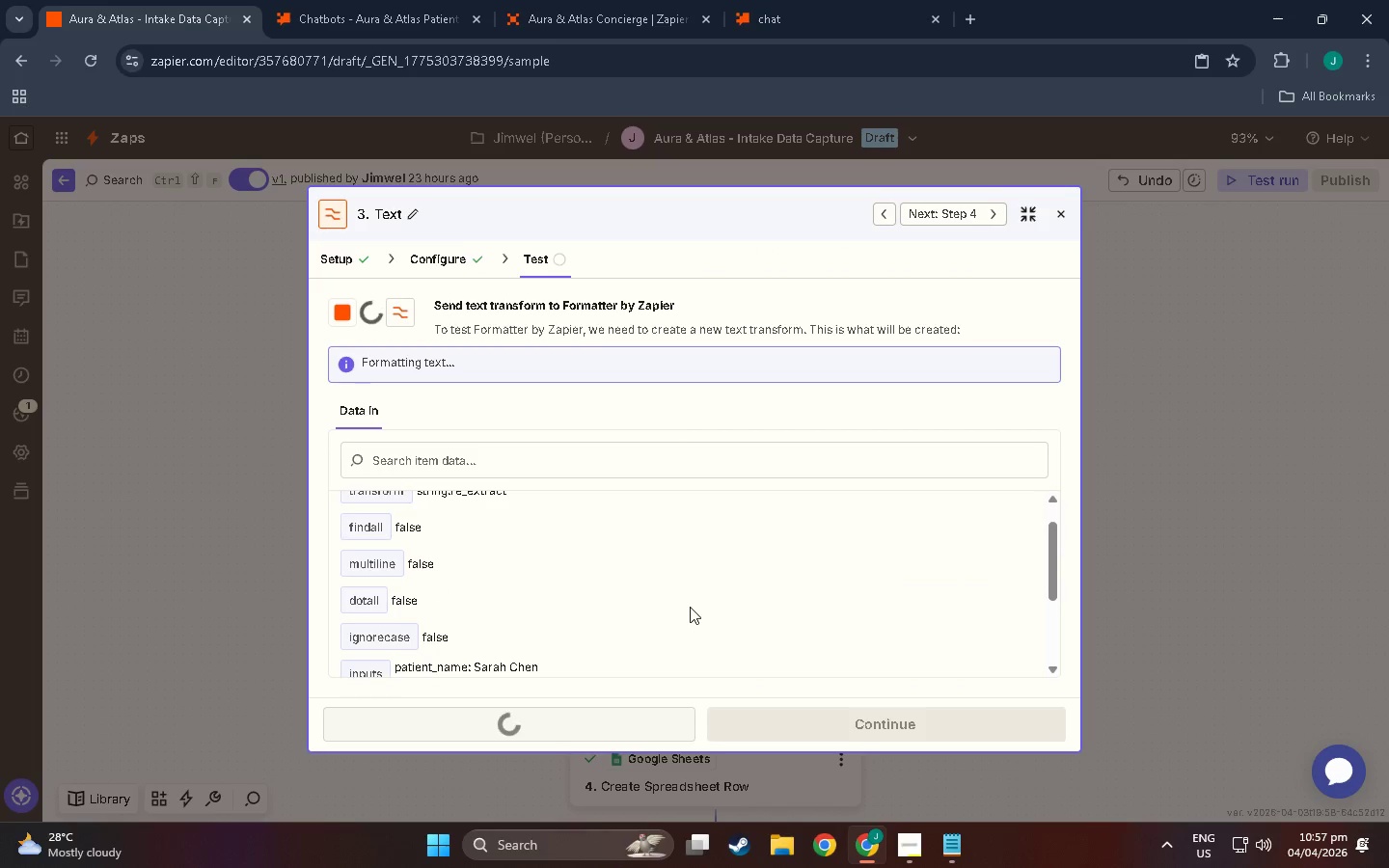 
scroll: coordinate [687, 603], scroll_direction: down, amount: 4.0
 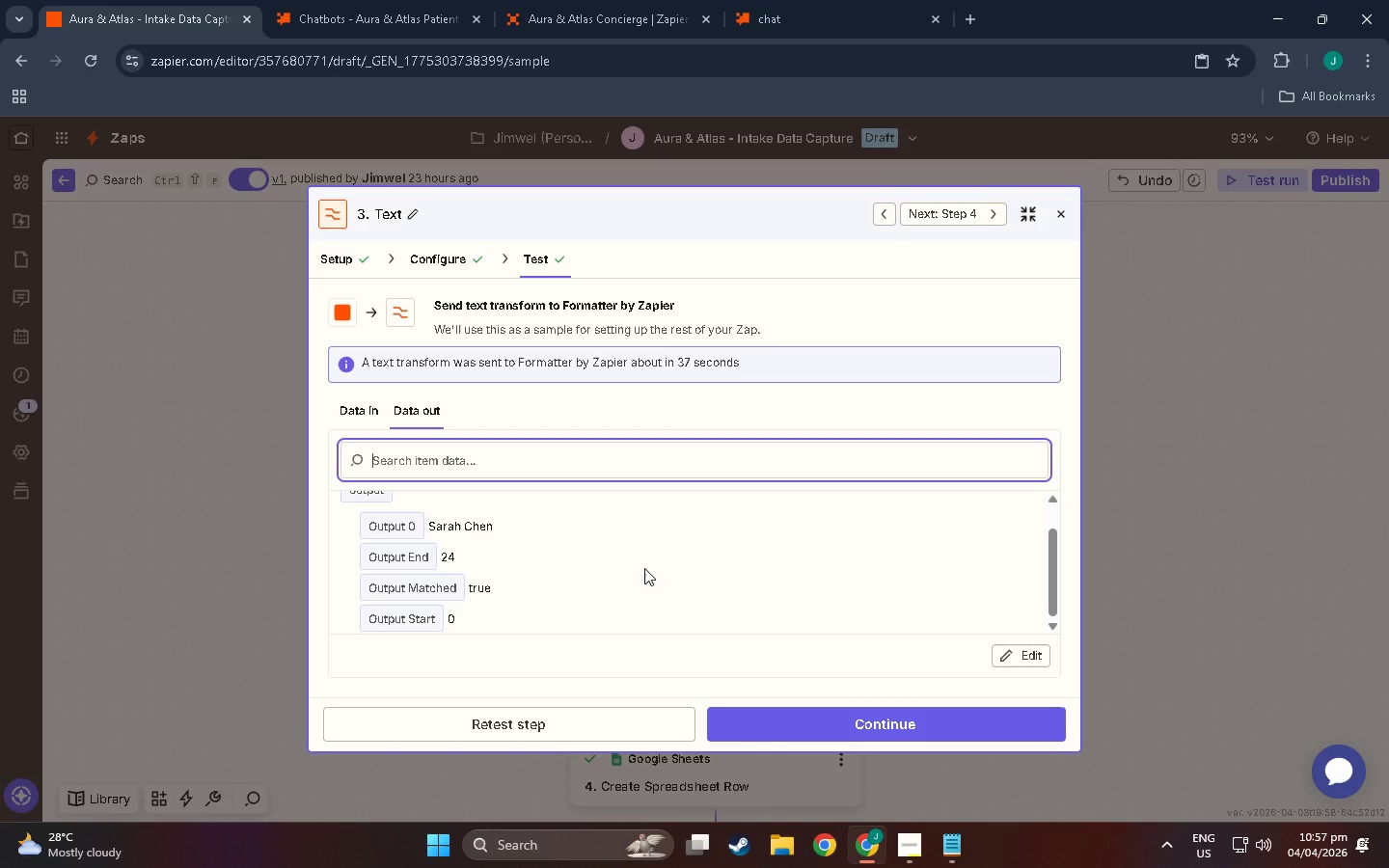 
scroll: coordinate [382, 604], scroll_direction: up, amount: 4.0
 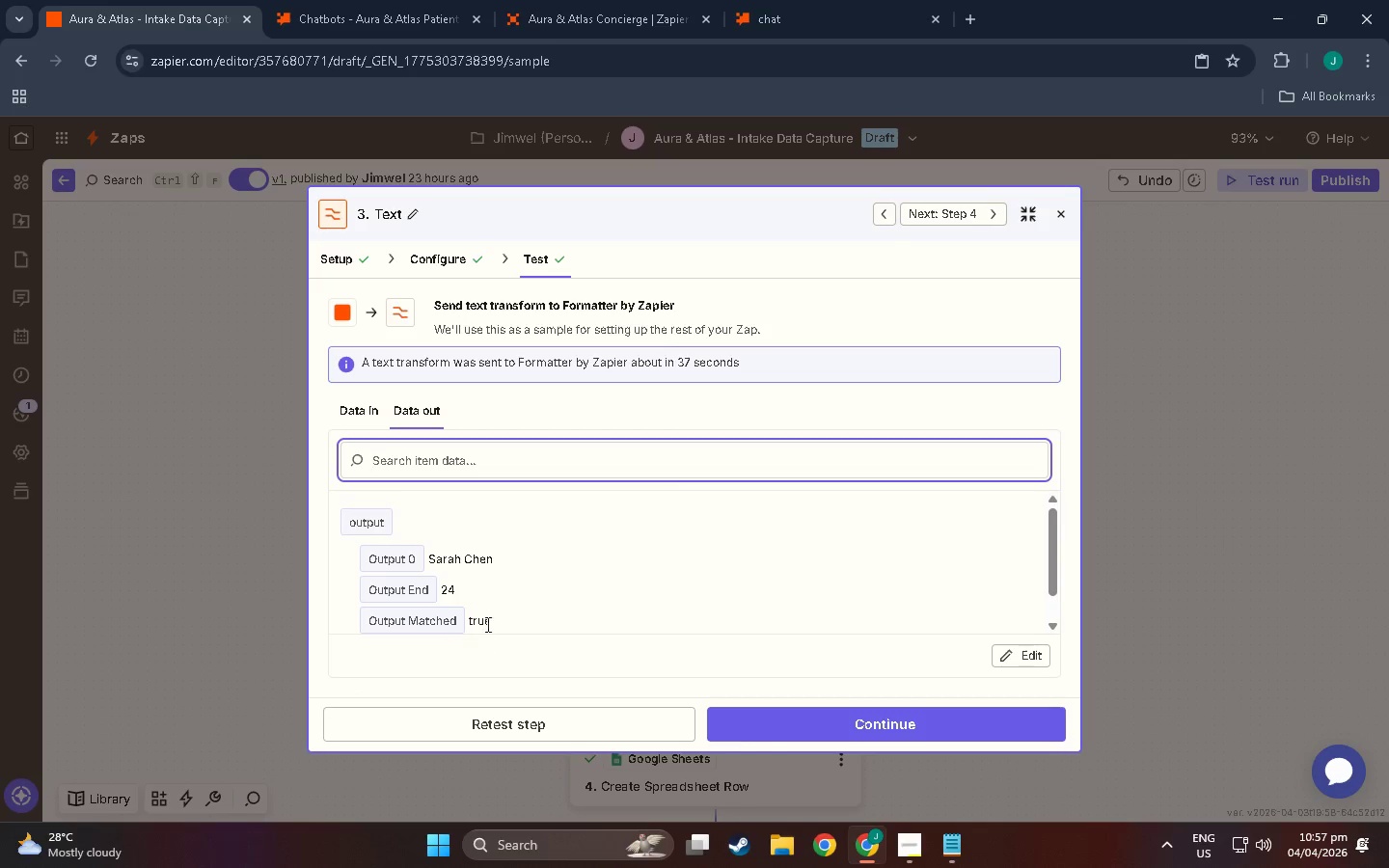 
scroll: coordinate [514, 585], scroll_direction: down, amount: 5.0
 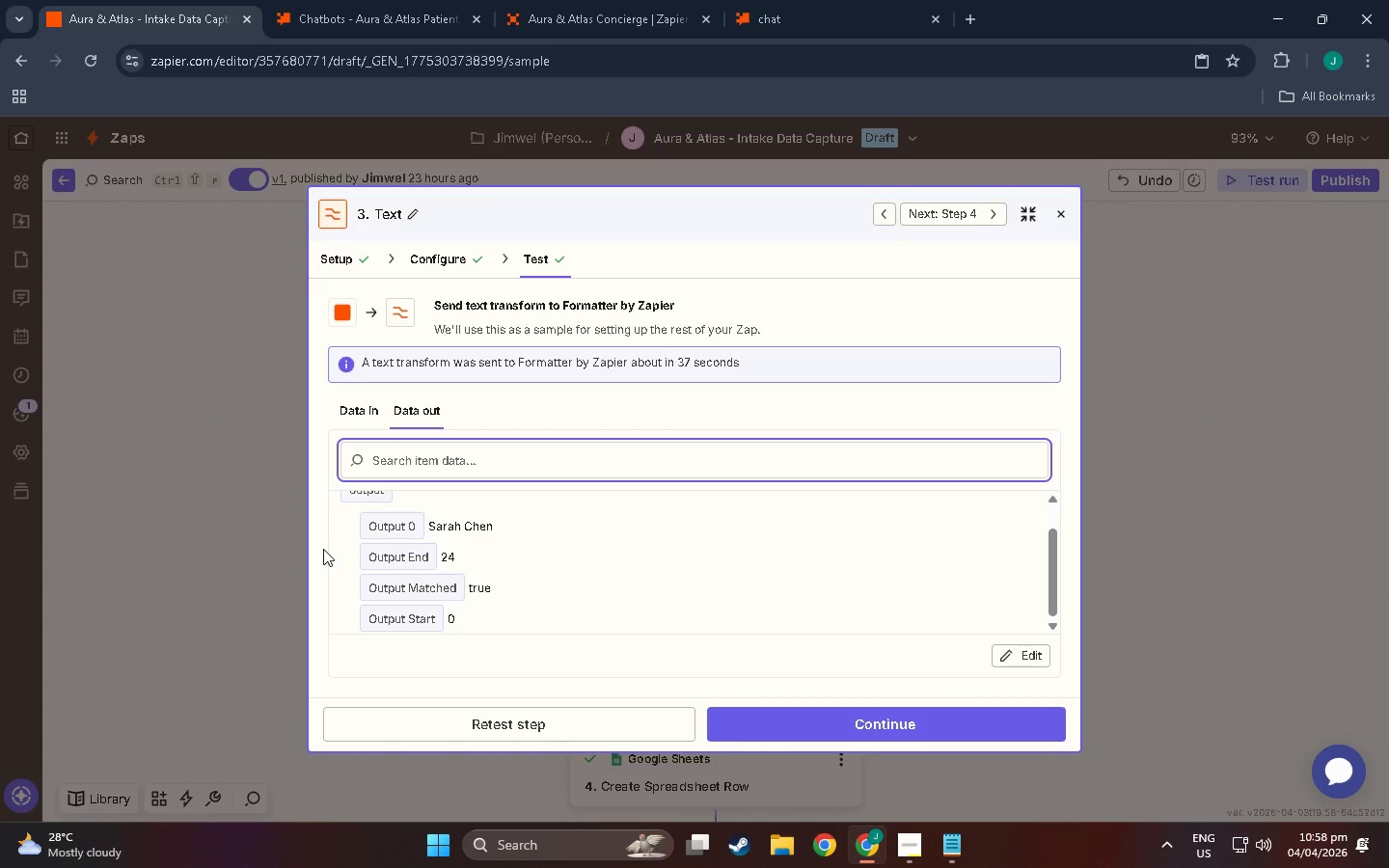 
wait(29.49)
 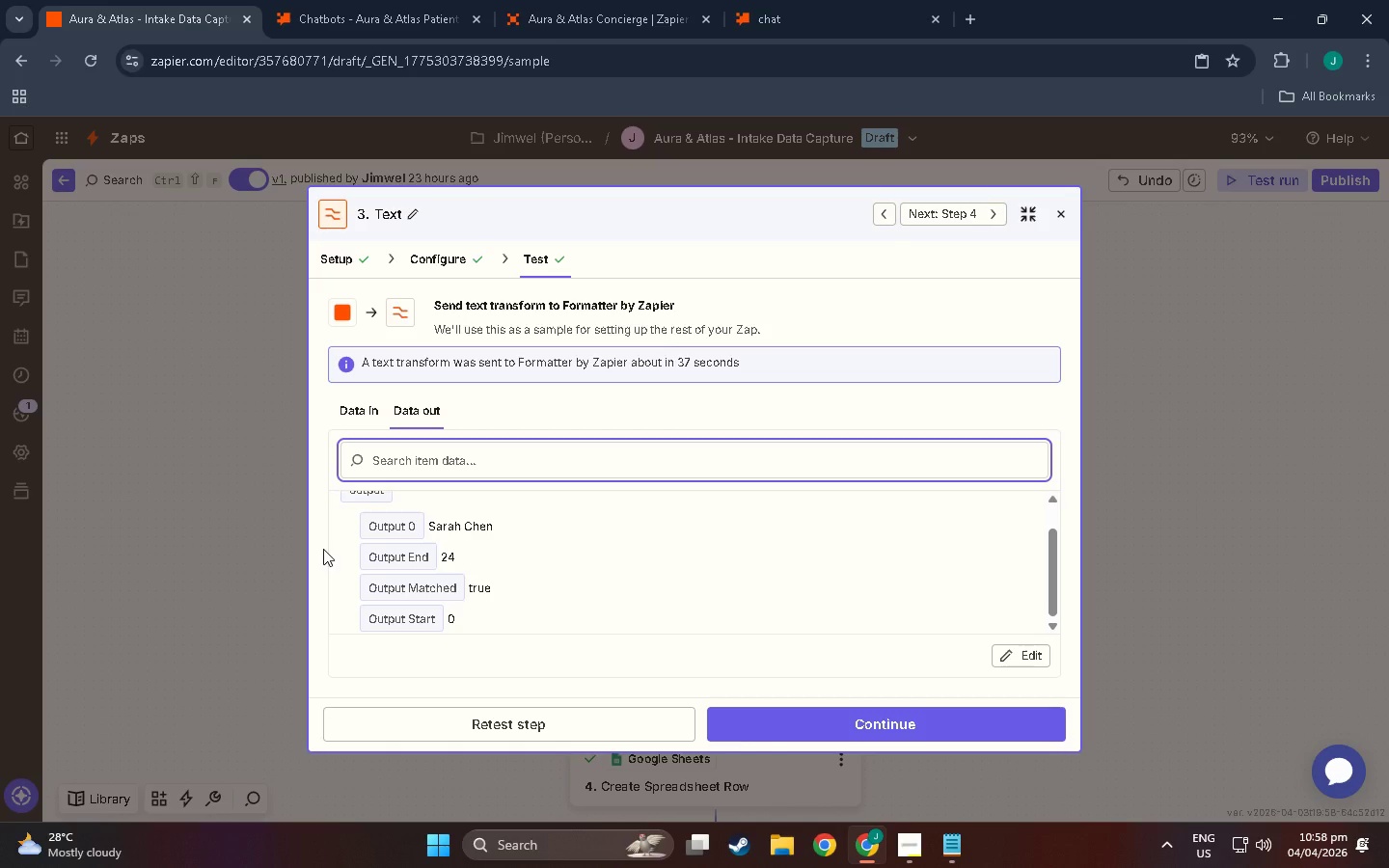 
scroll: coordinate [671, 619], scroll_direction: up, amount: 3.0
 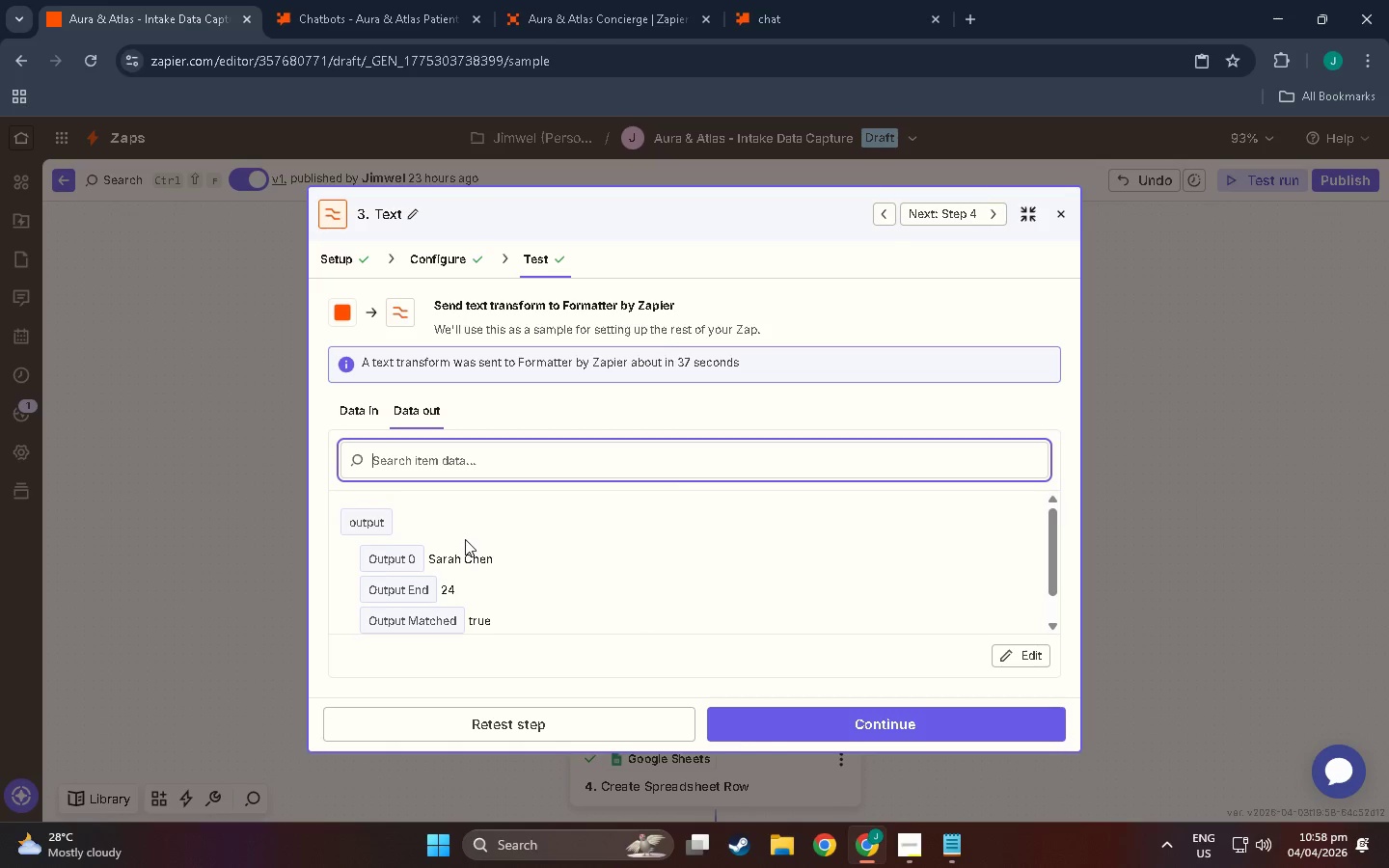 
scroll: coordinate [465, 539], scroll_direction: down, amount: 3.0
 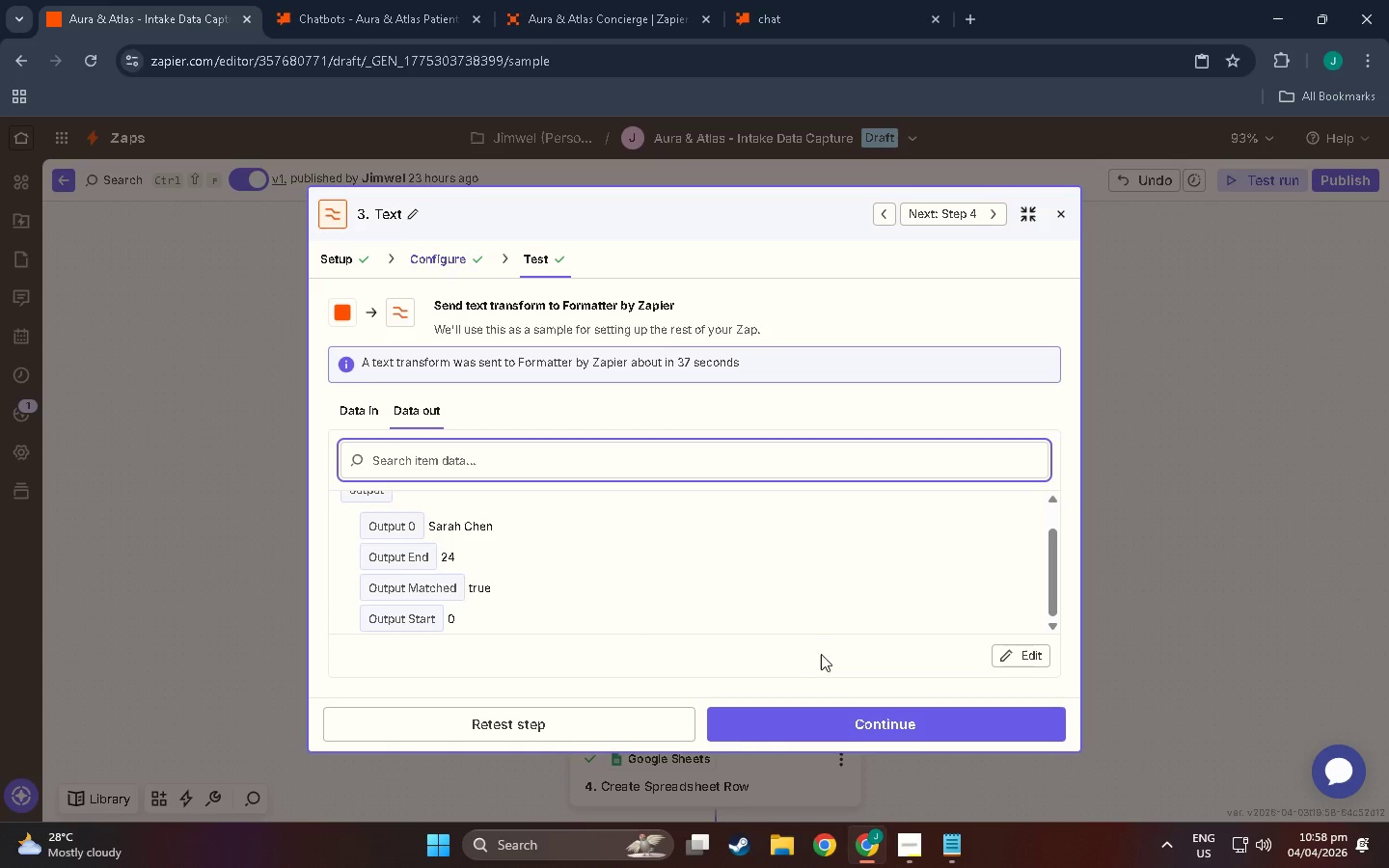 
left_click([855, 729])
 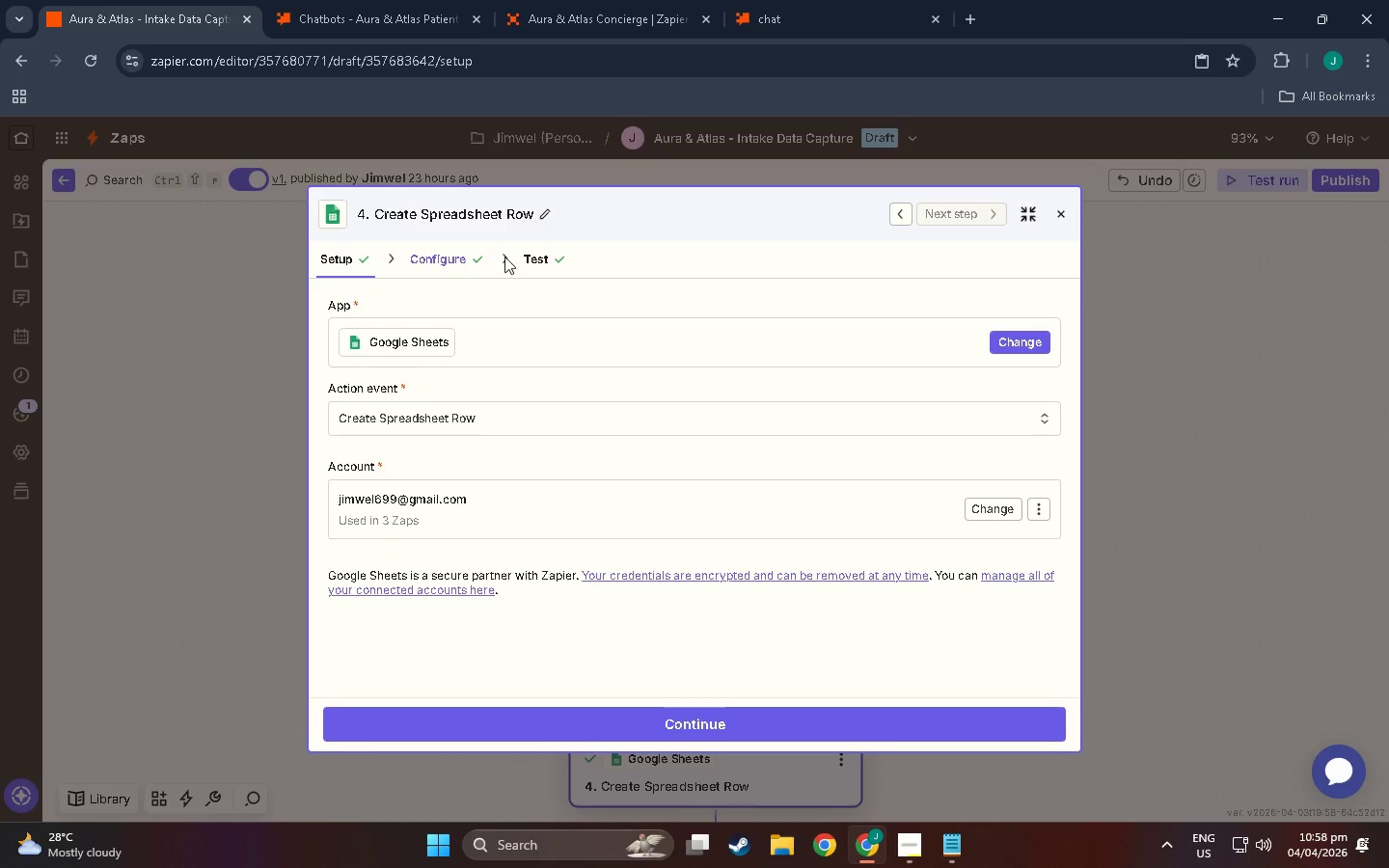 
left_click([1067, 210])
 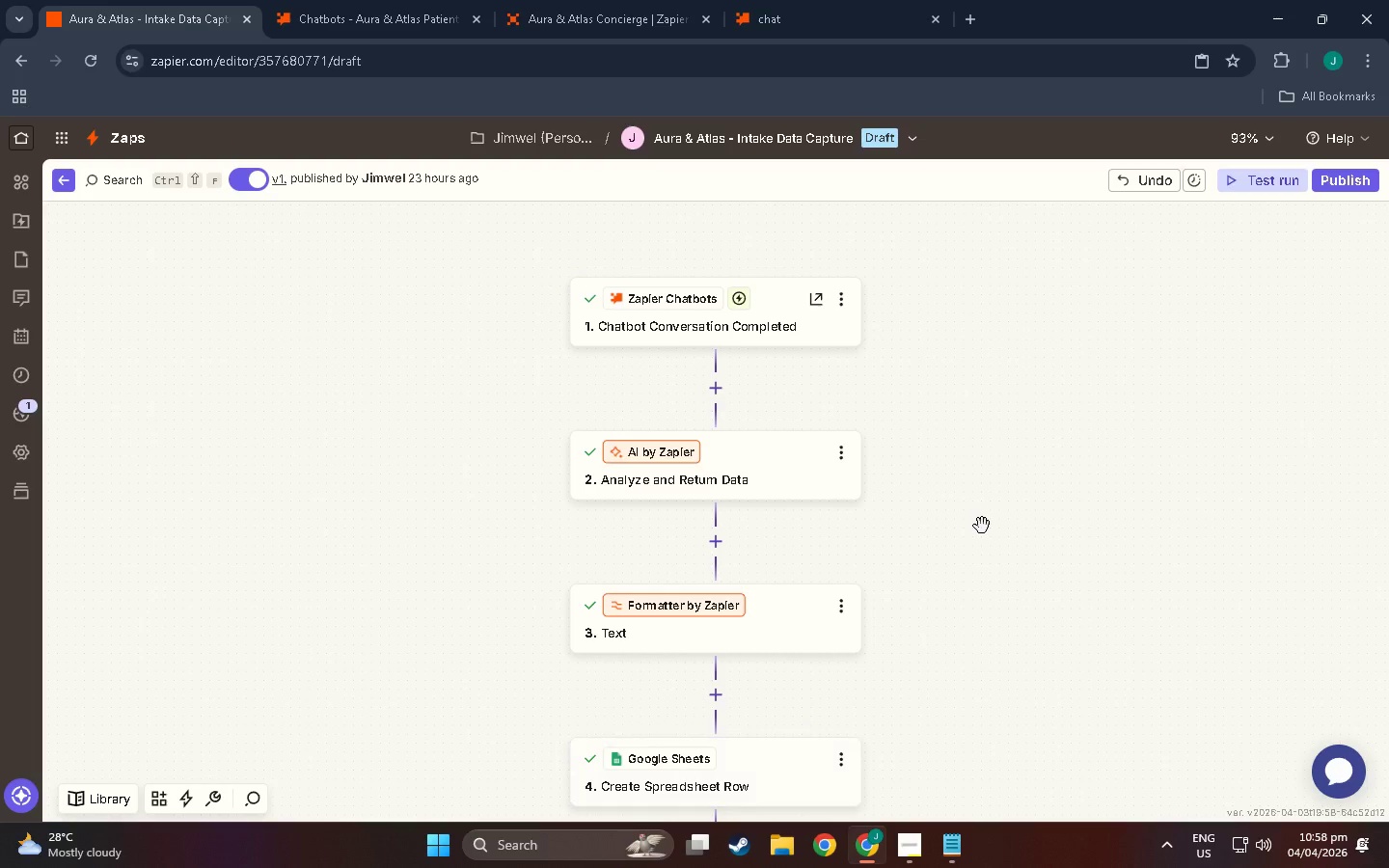 
scroll: coordinate [885, 552], scroll_direction: down, amount: 14.0
 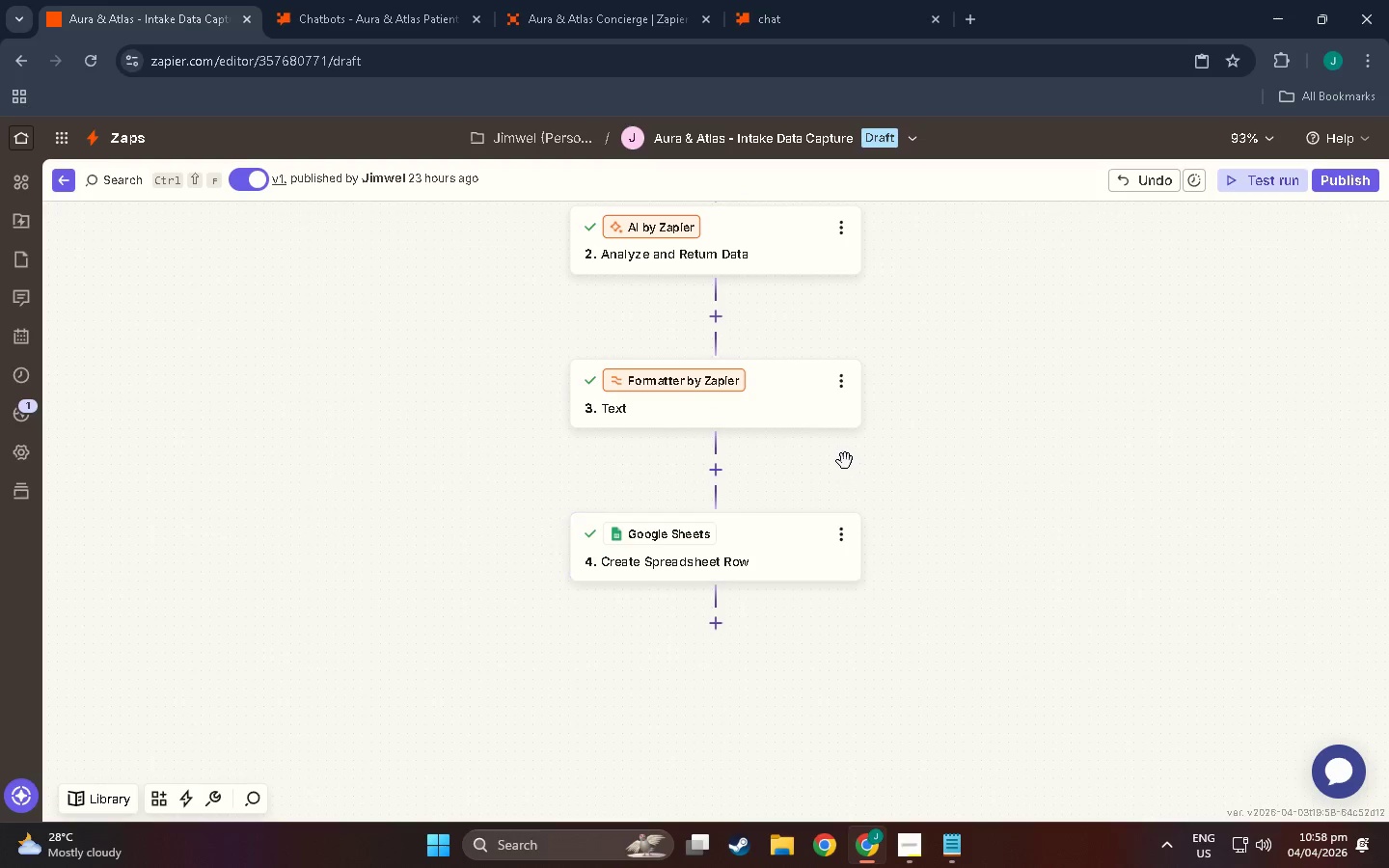 
scroll: coordinate [832, 470], scroll_direction: up, amount: 2.0
 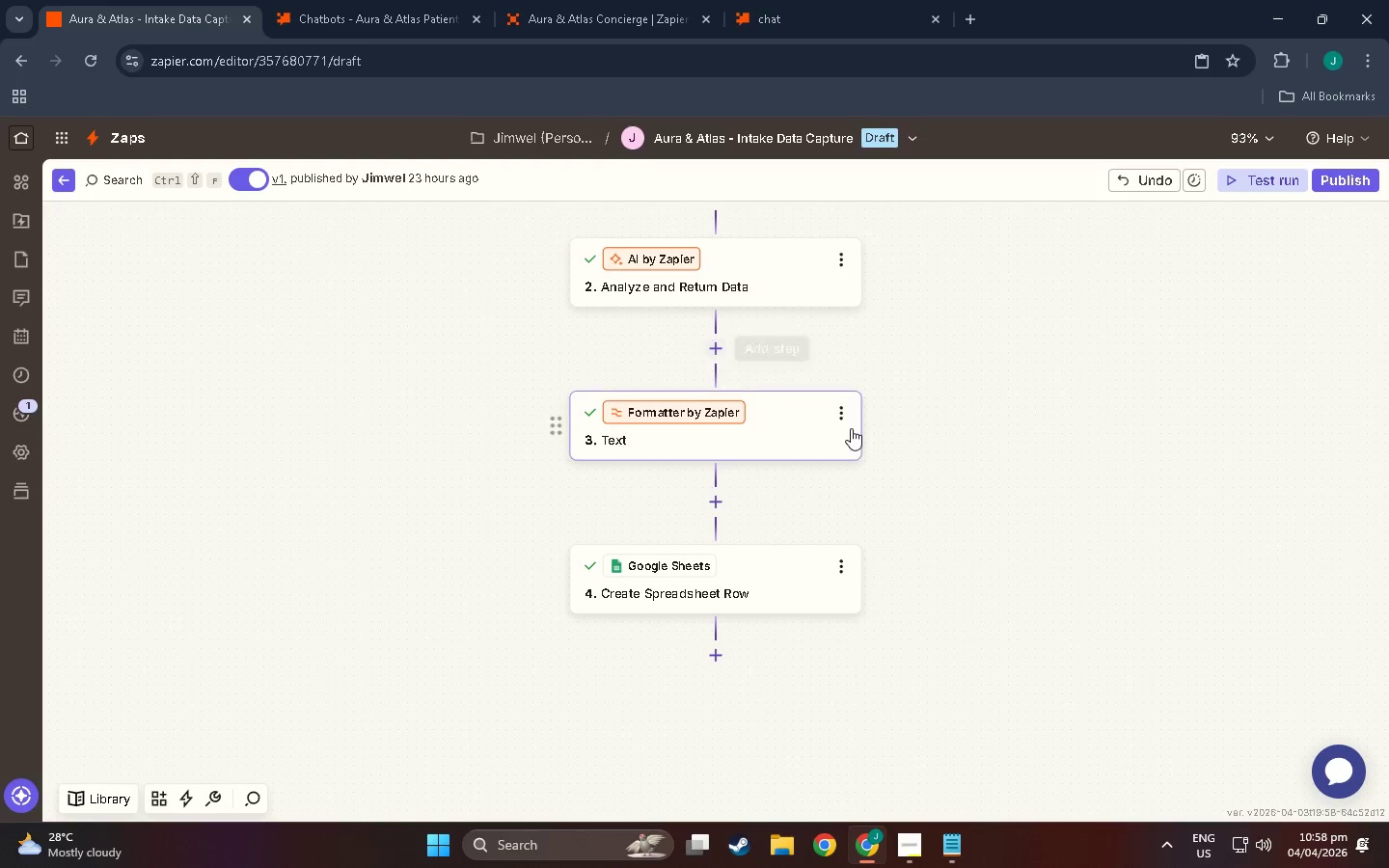 
left_click([843, 411])
 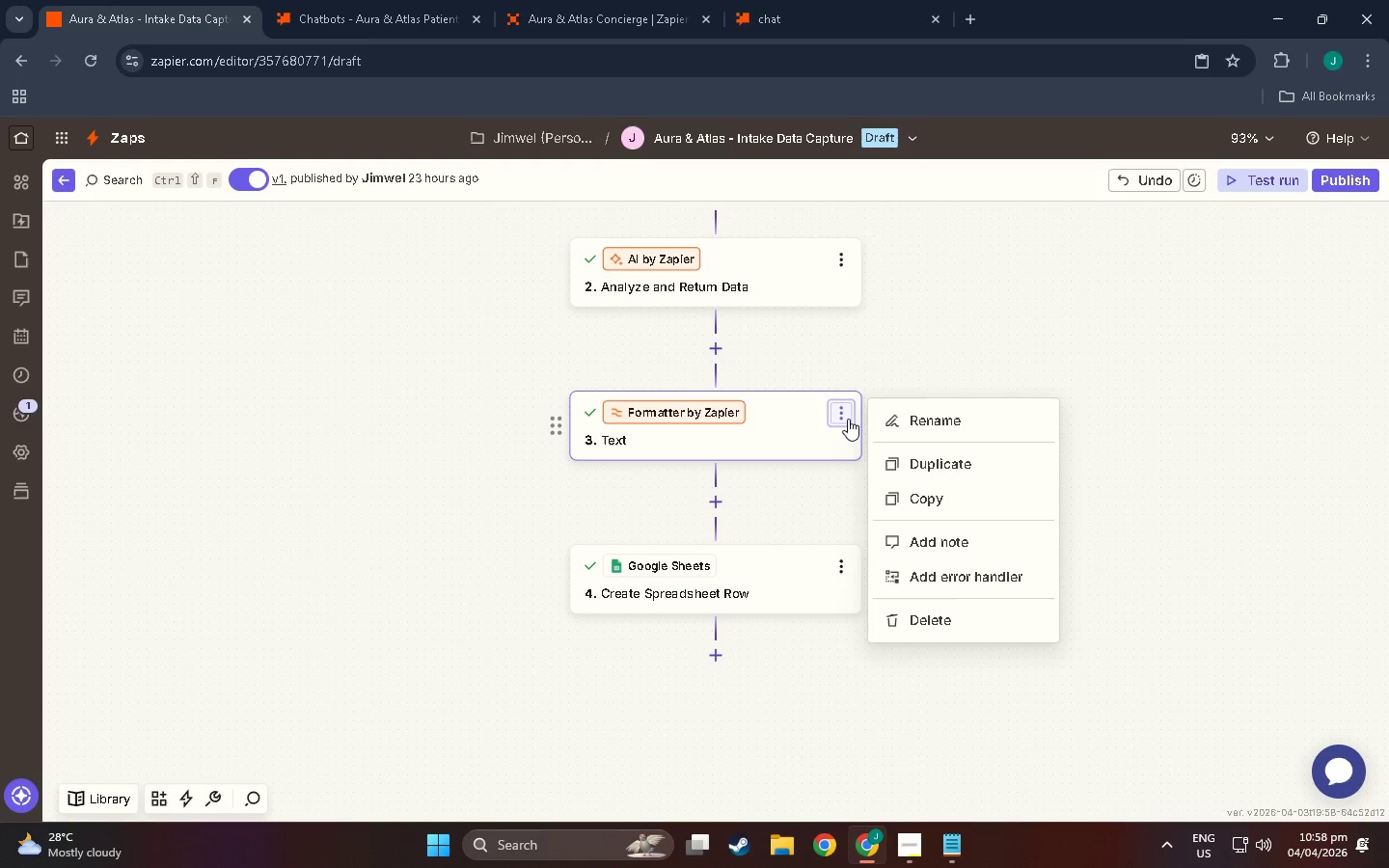 
double_click([769, 427])
 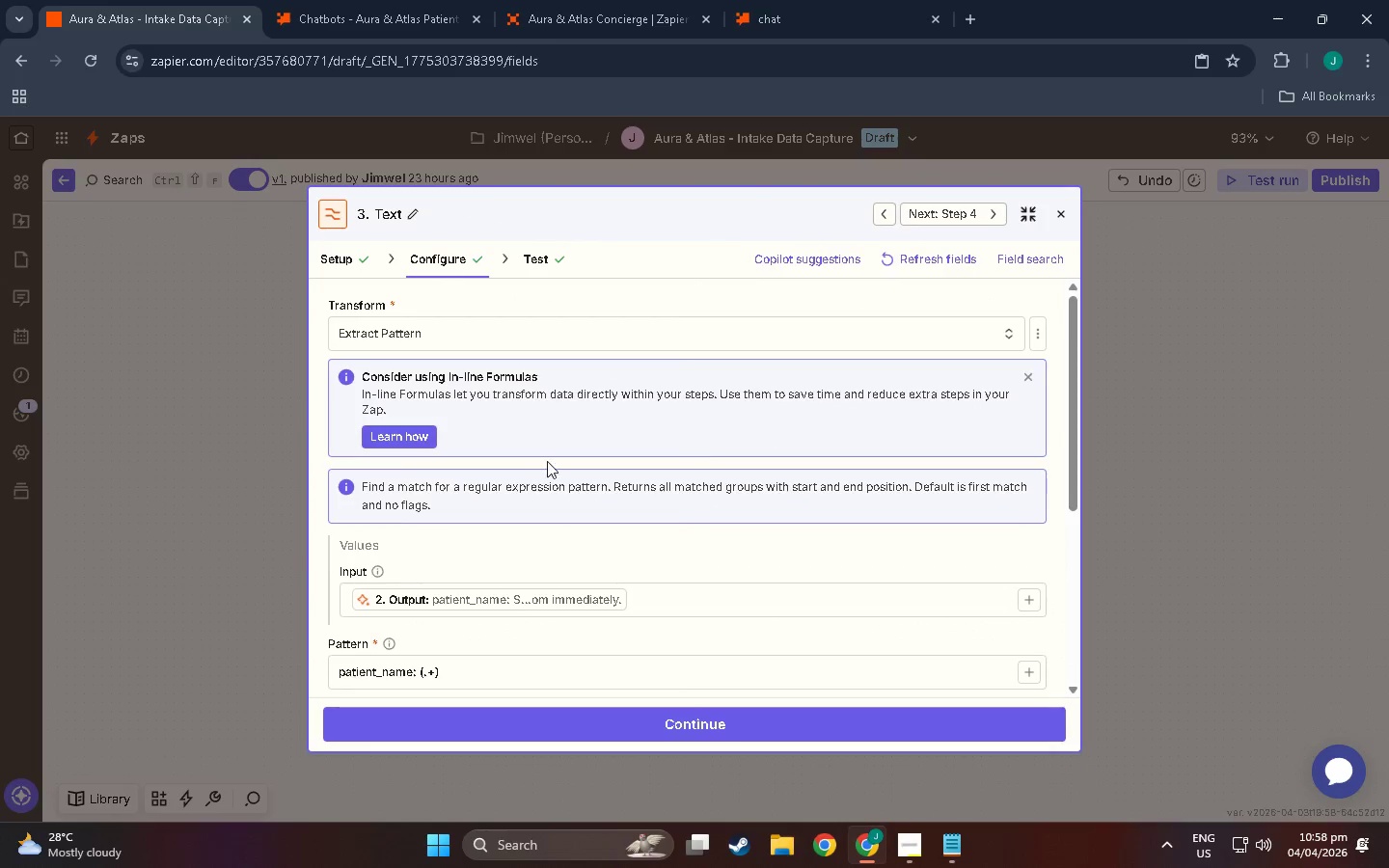 
scroll: coordinate [506, 523], scroll_direction: down, amount: 14.0
 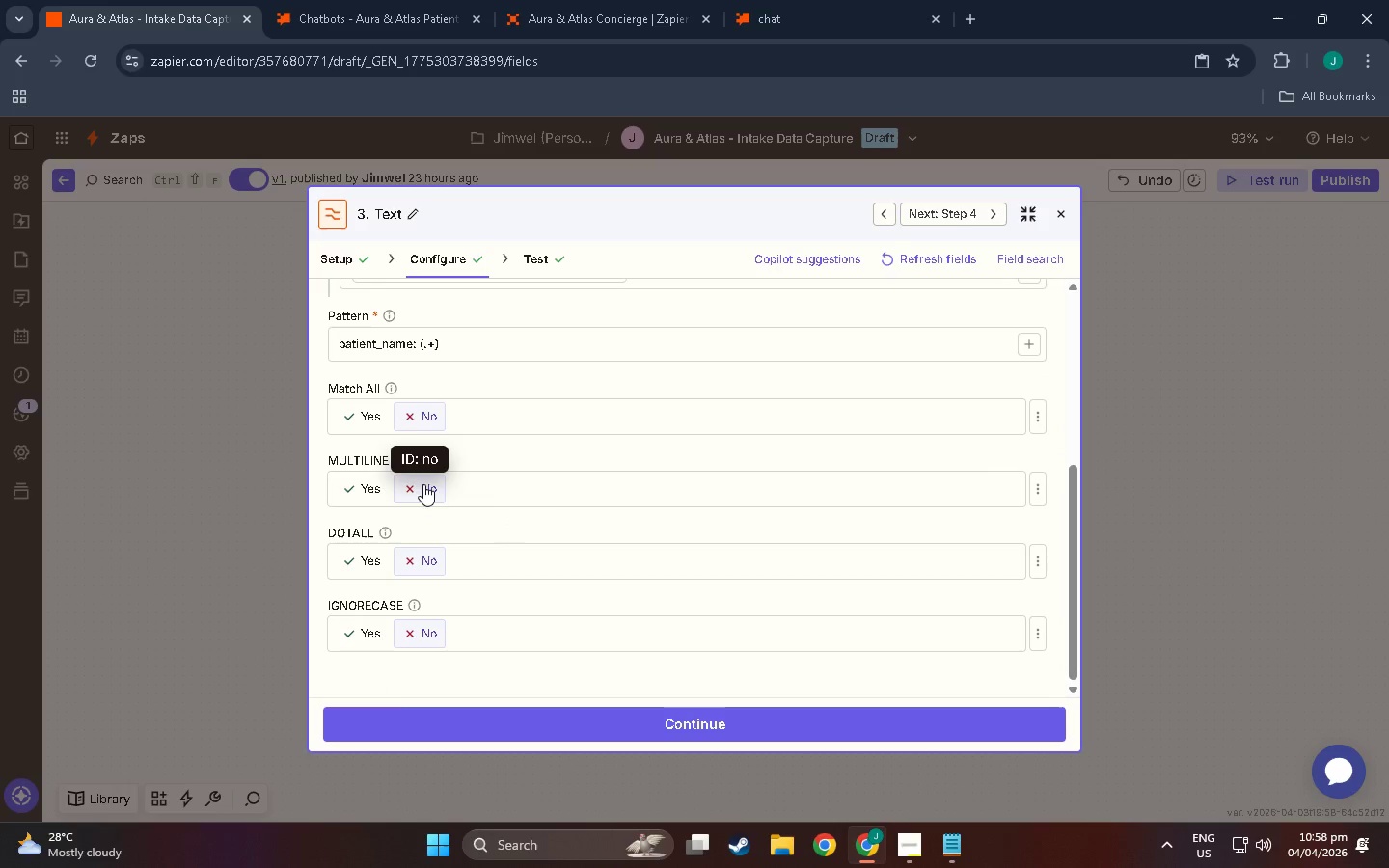 
mouse_move([443, 472])
 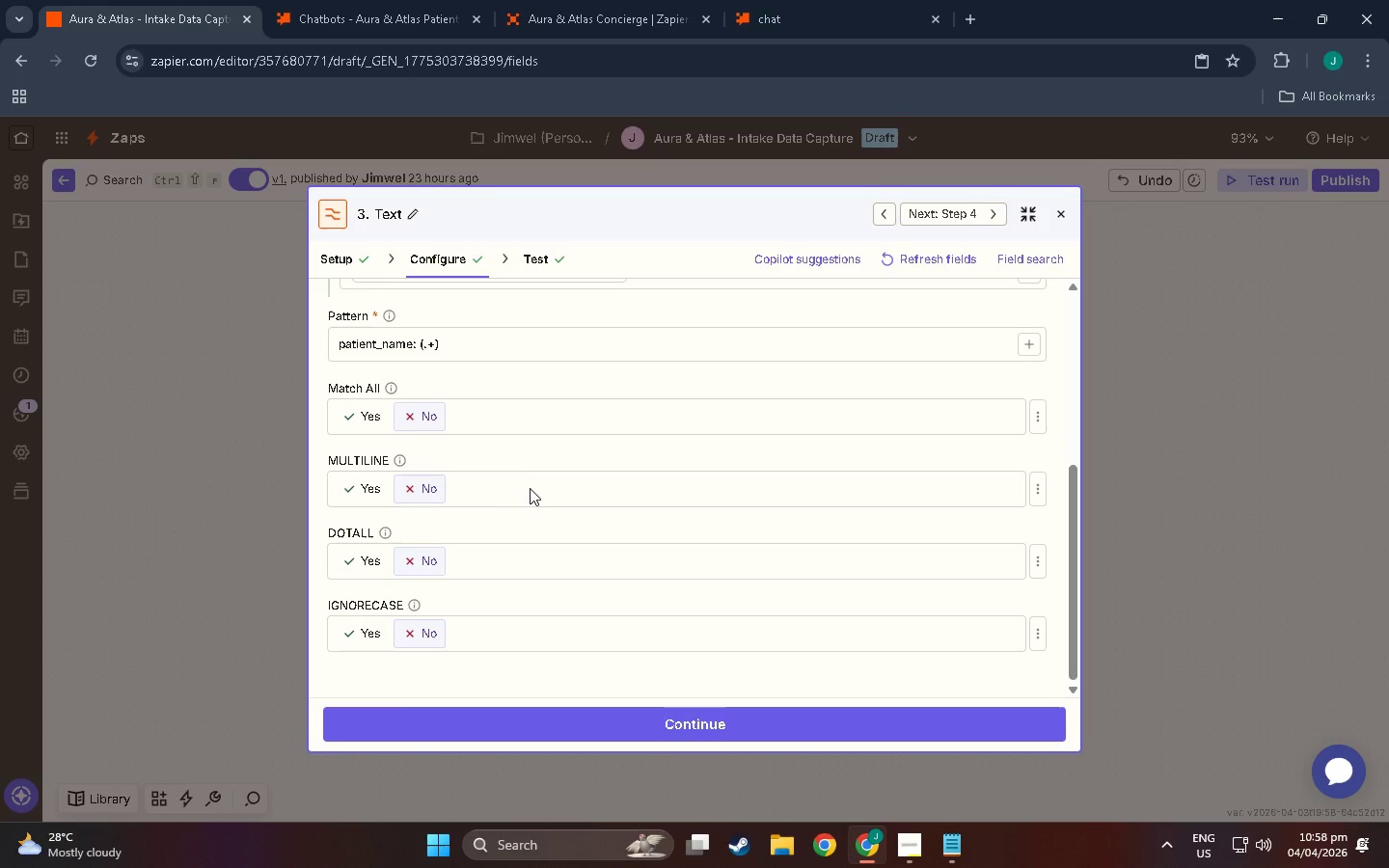 
scroll: coordinate [530, 488], scroll_direction: down, amount: 2.0
 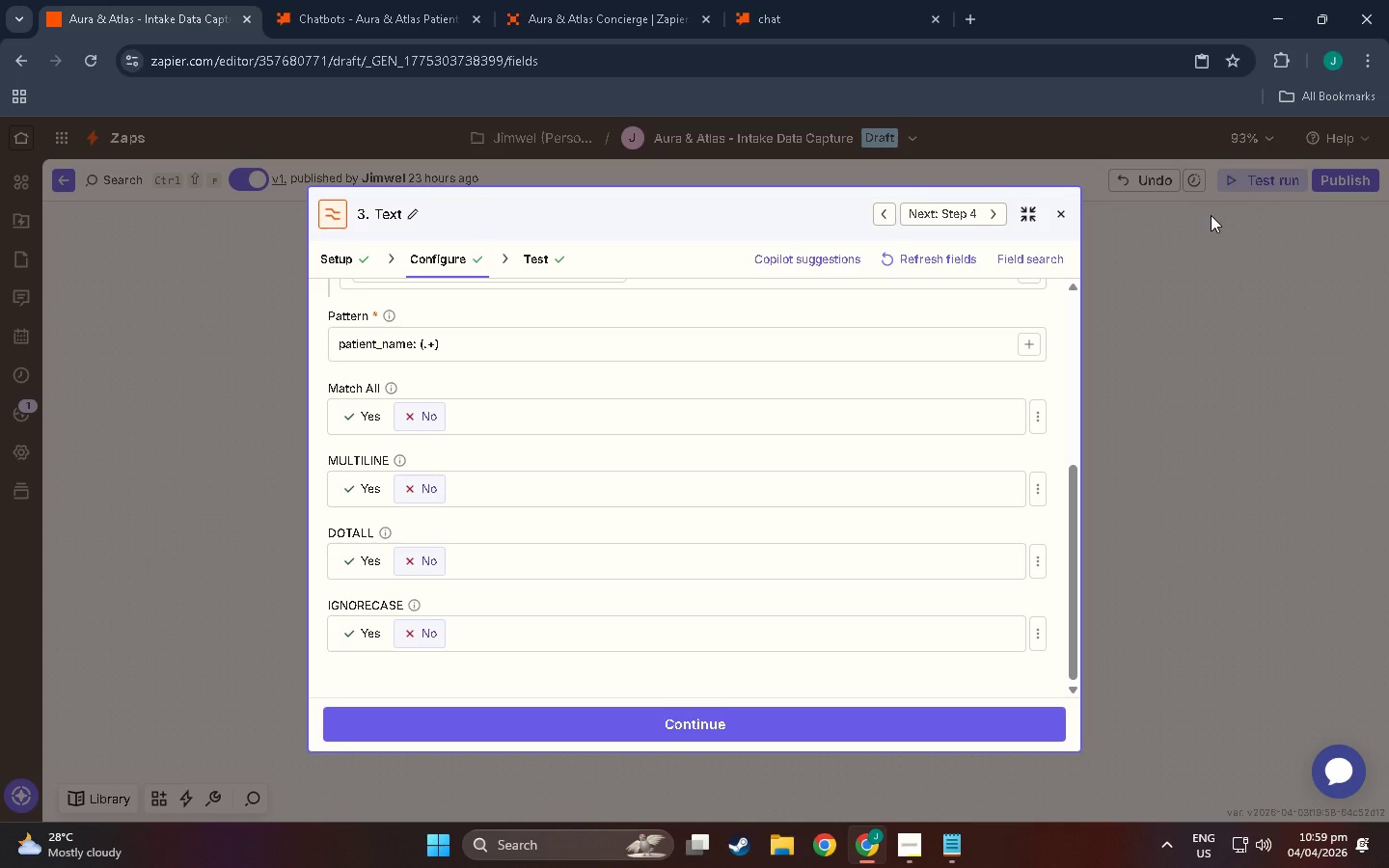 
wait(44.21)
 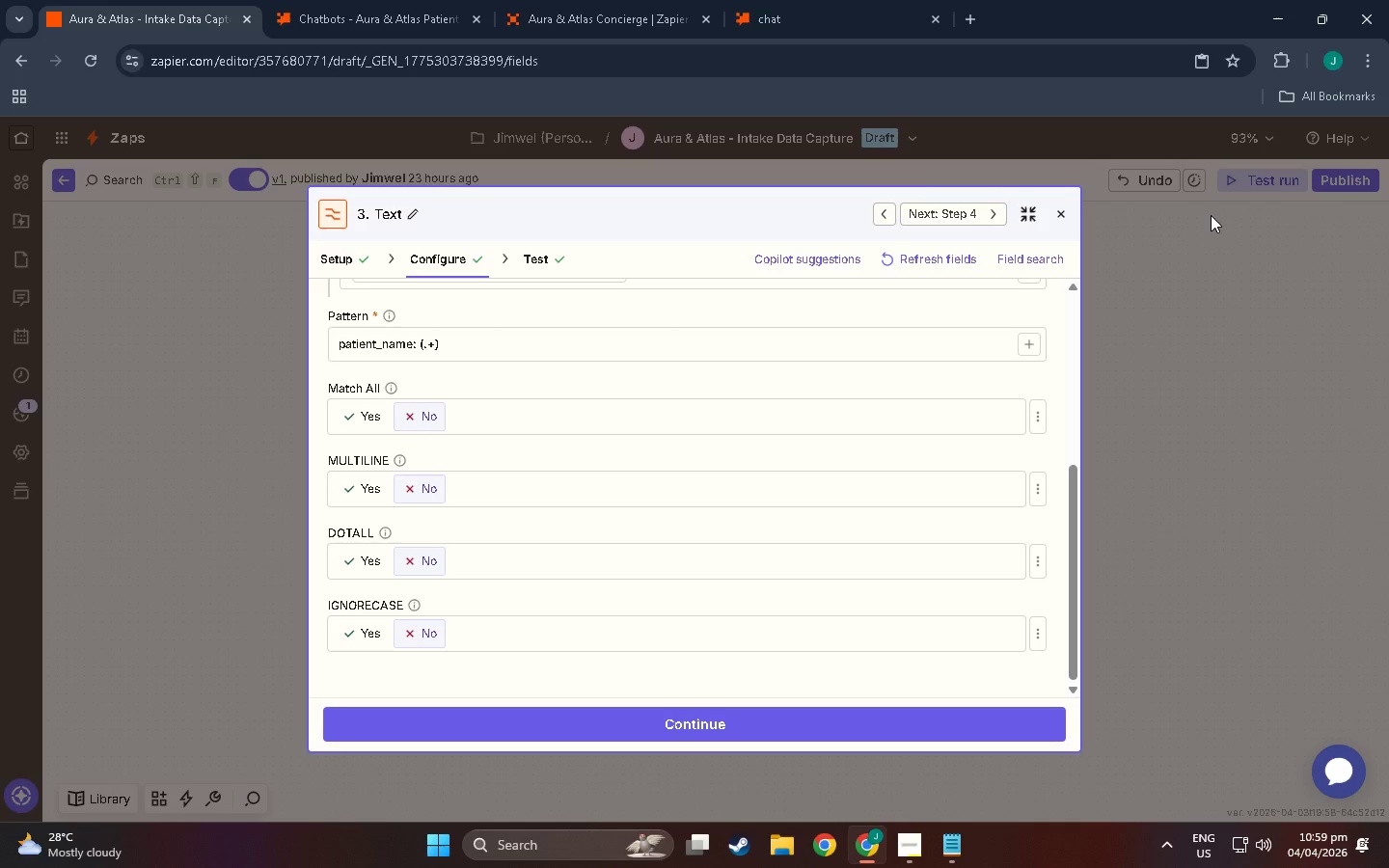 
scroll: coordinate [340, 571], scroll_direction: down, amount: 1.0
 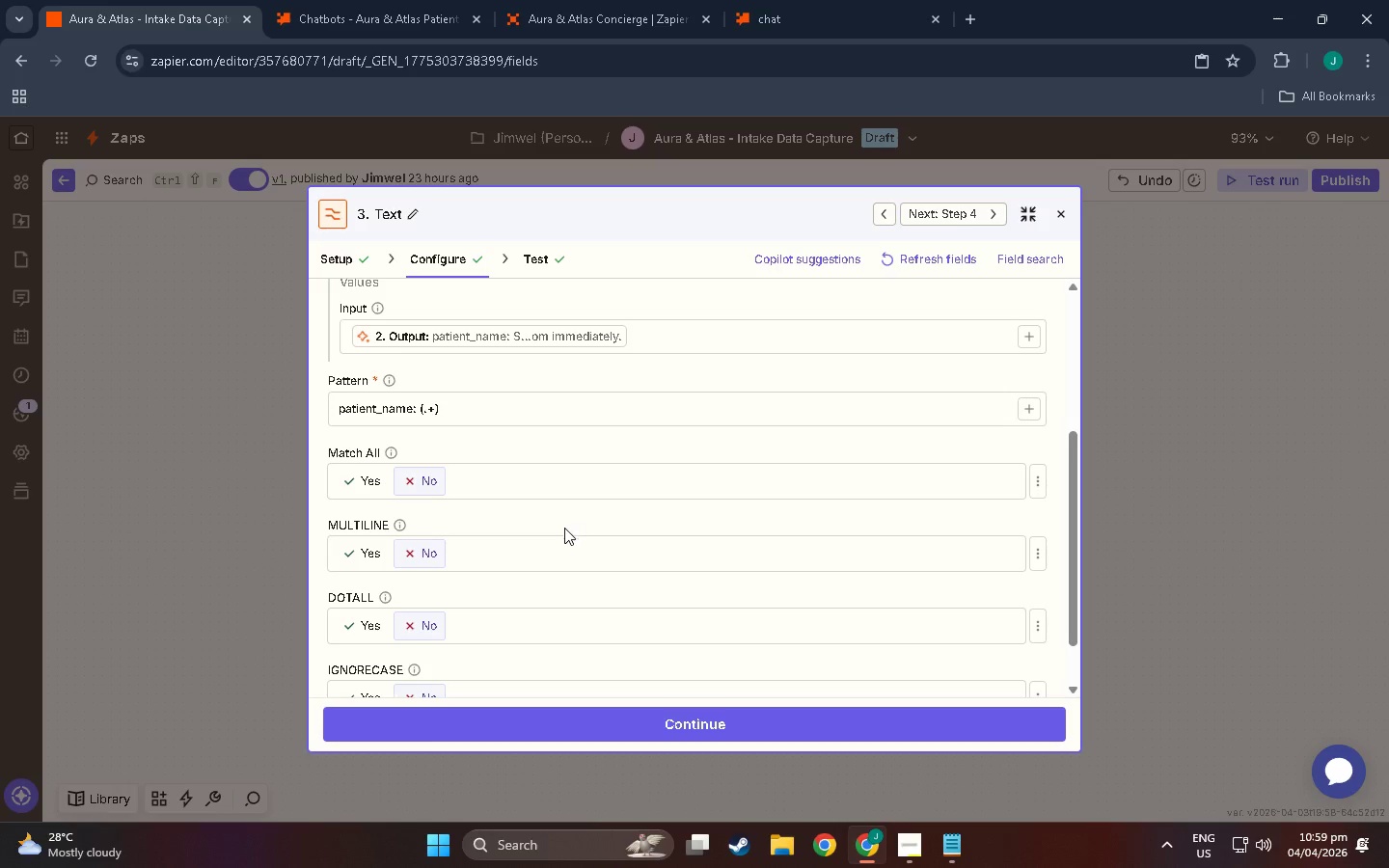 
wait(6.55)
 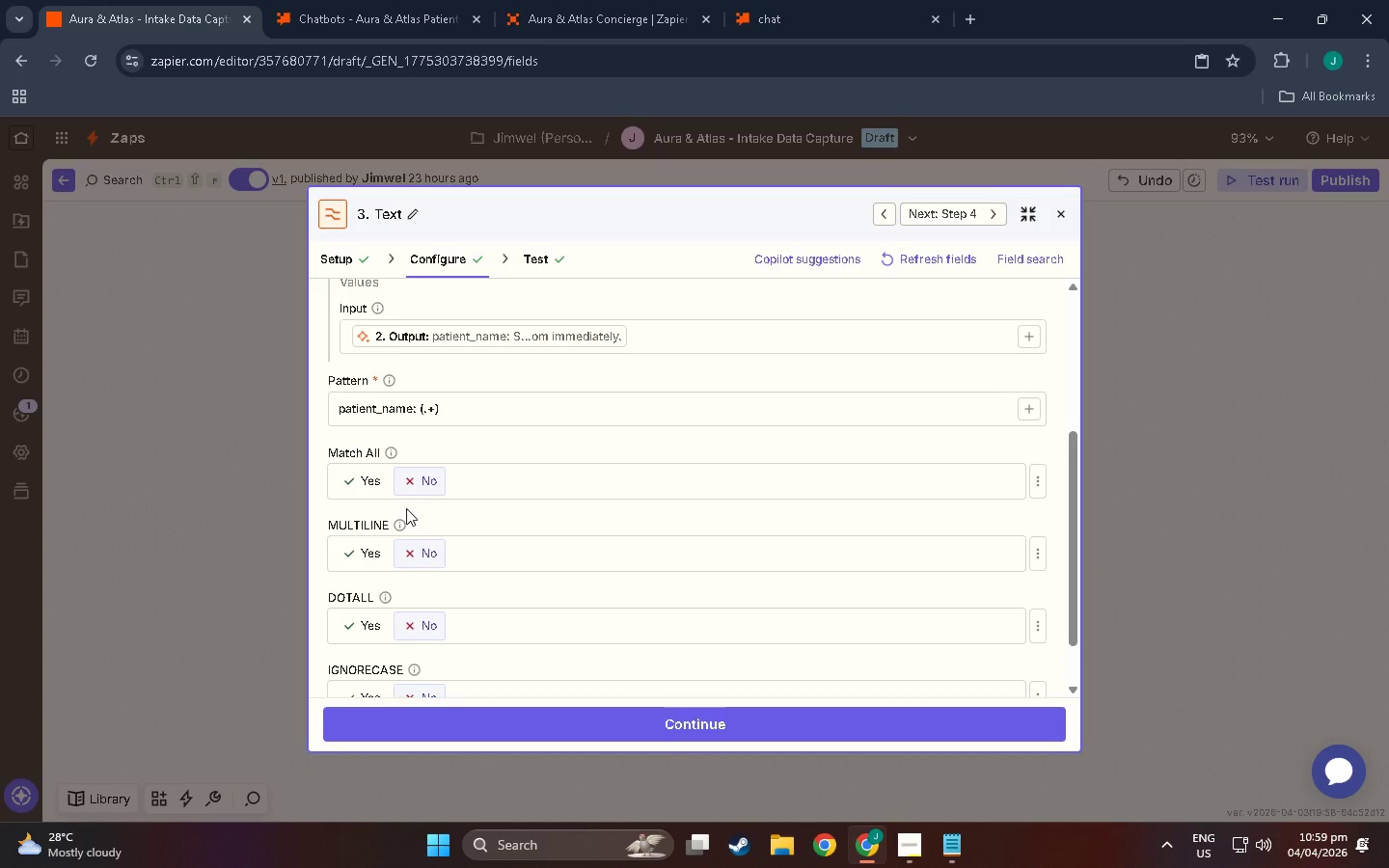 
scroll: coordinate [515, 516], scroll_direction: down, amount: 4.0
 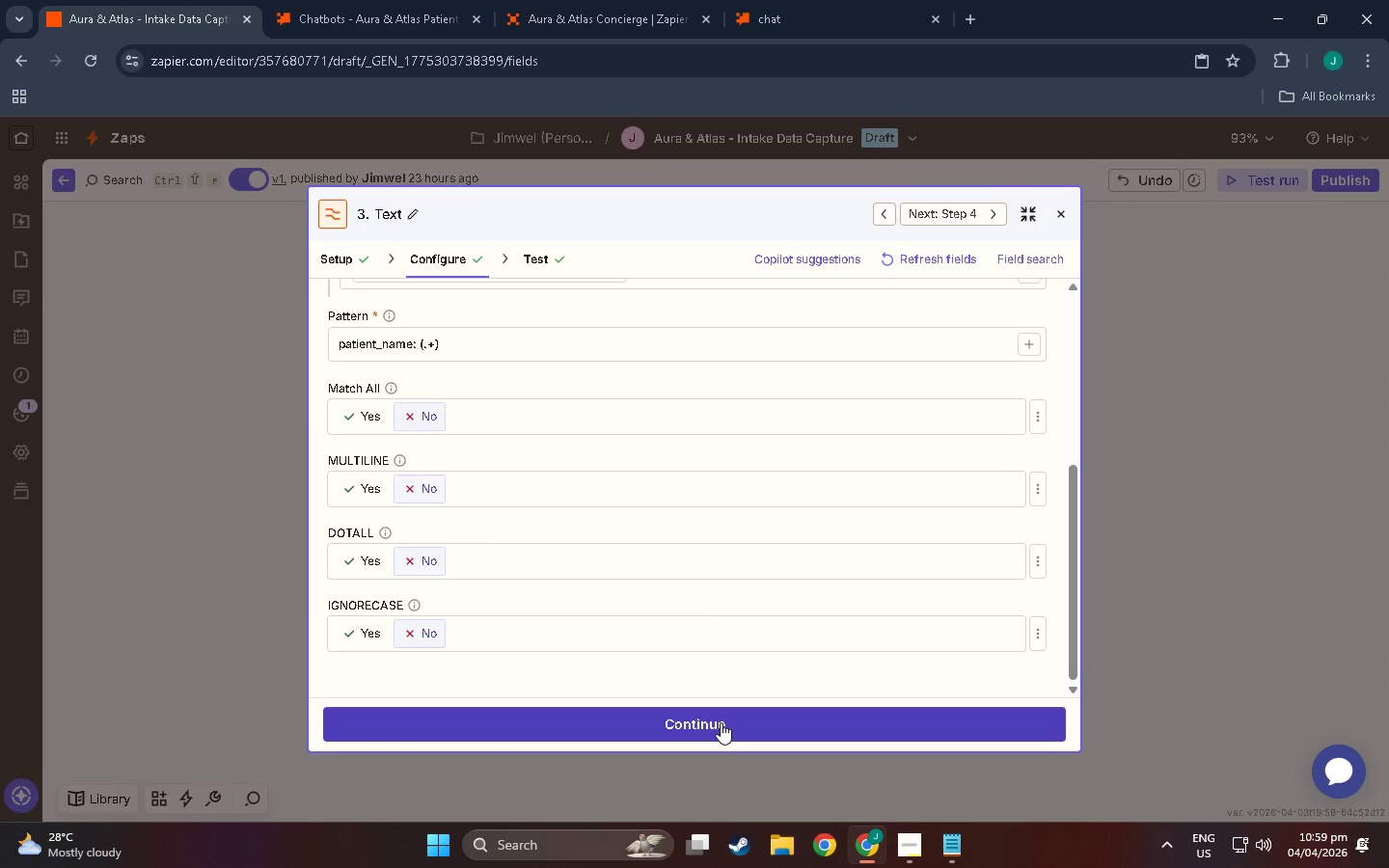 
scroll: coordinate [452, 527], scroll_direction: up, amount: 8.0
 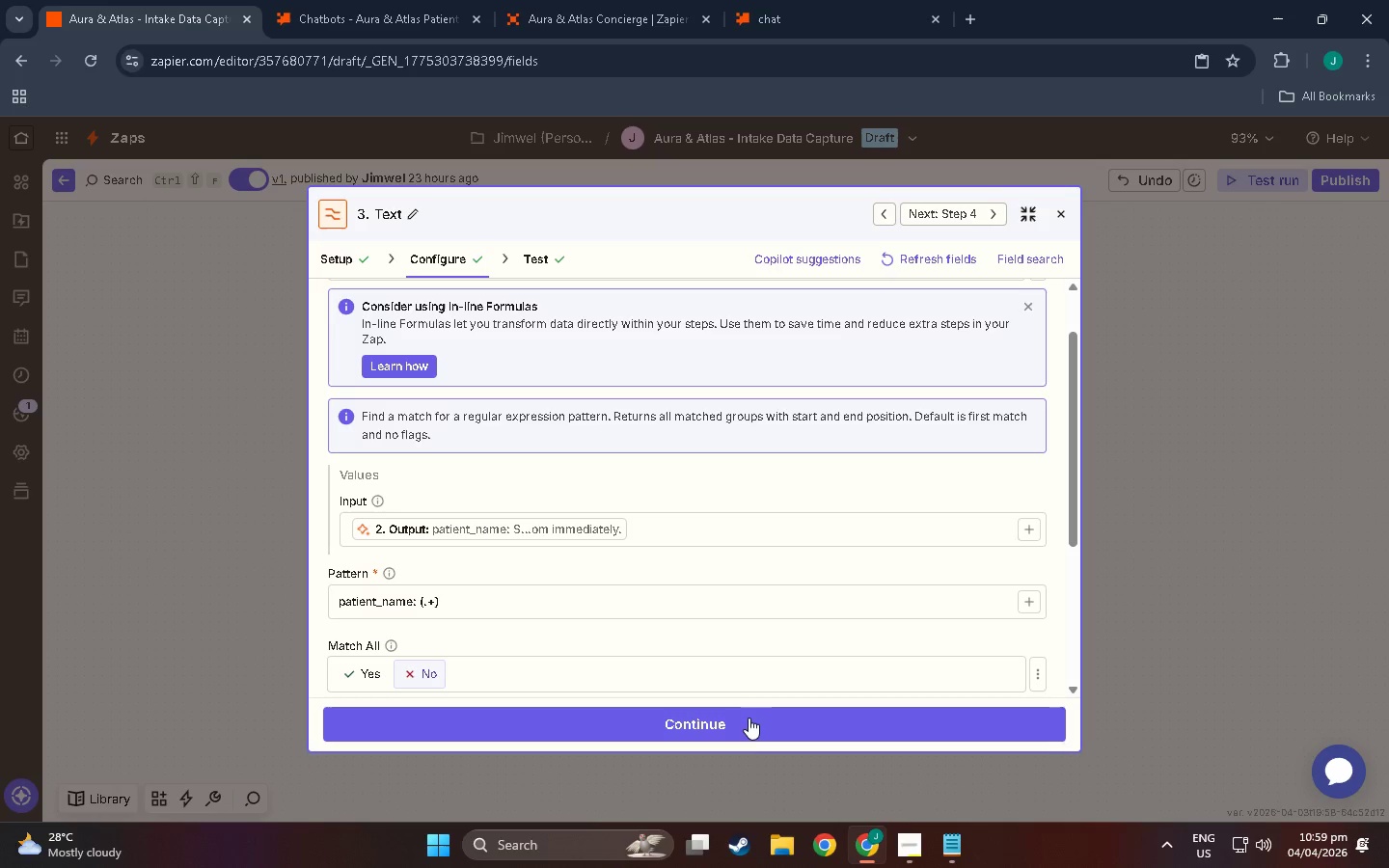 
left_click_drag(start_coordinate=[464, 598], to_coordinate=[259, 589])
 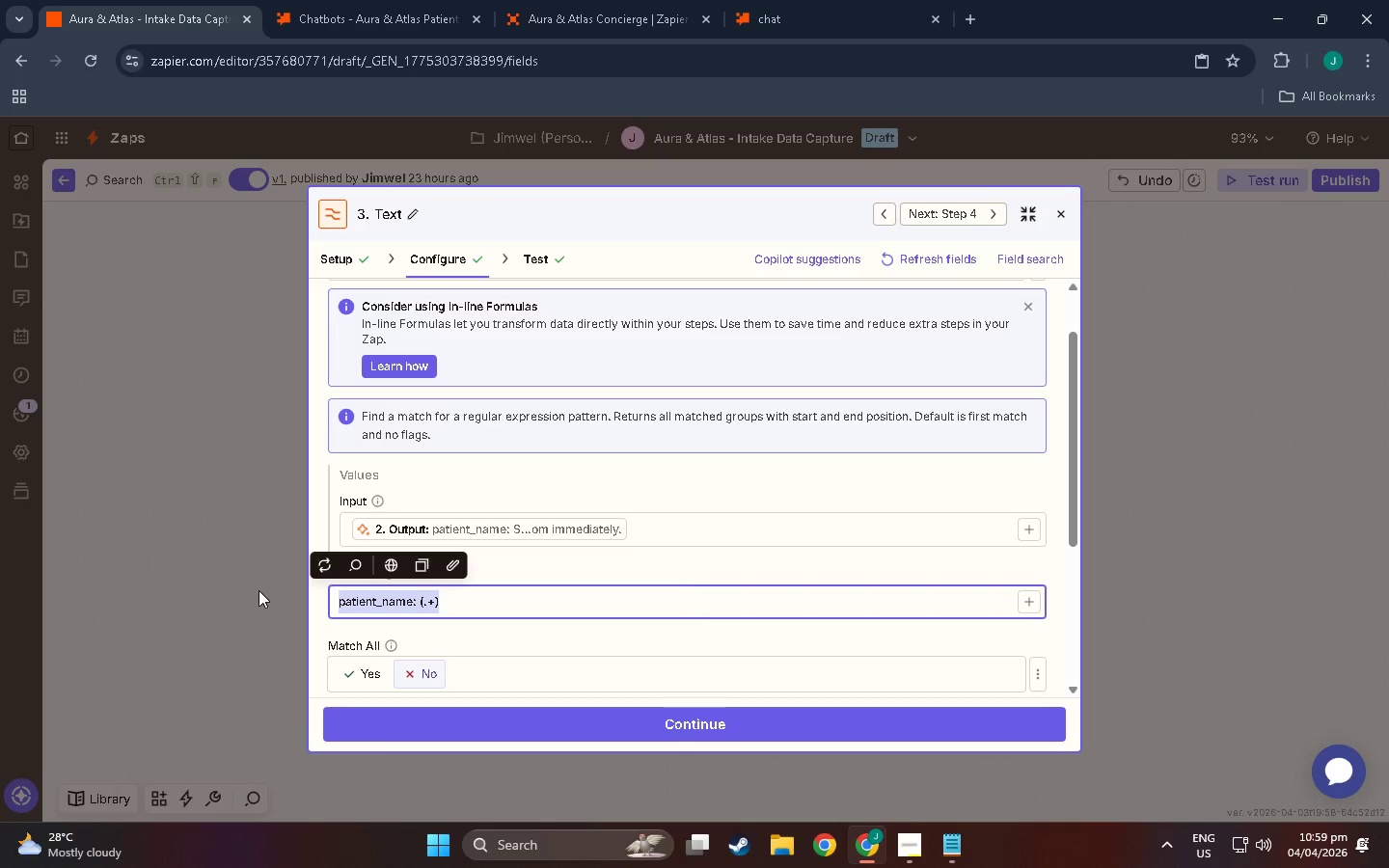 
key(Control+C)
 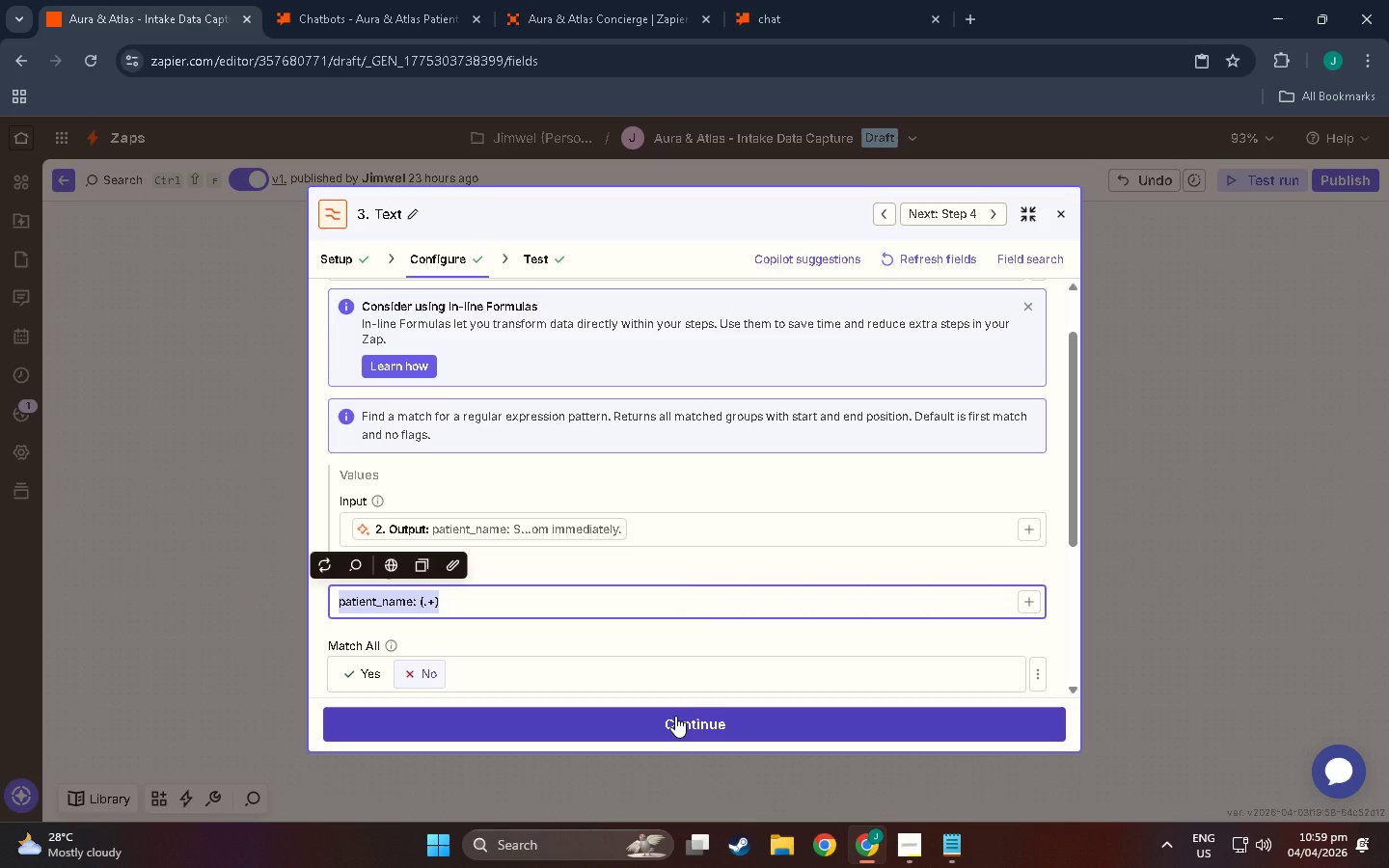 
left_click([675, 716])
 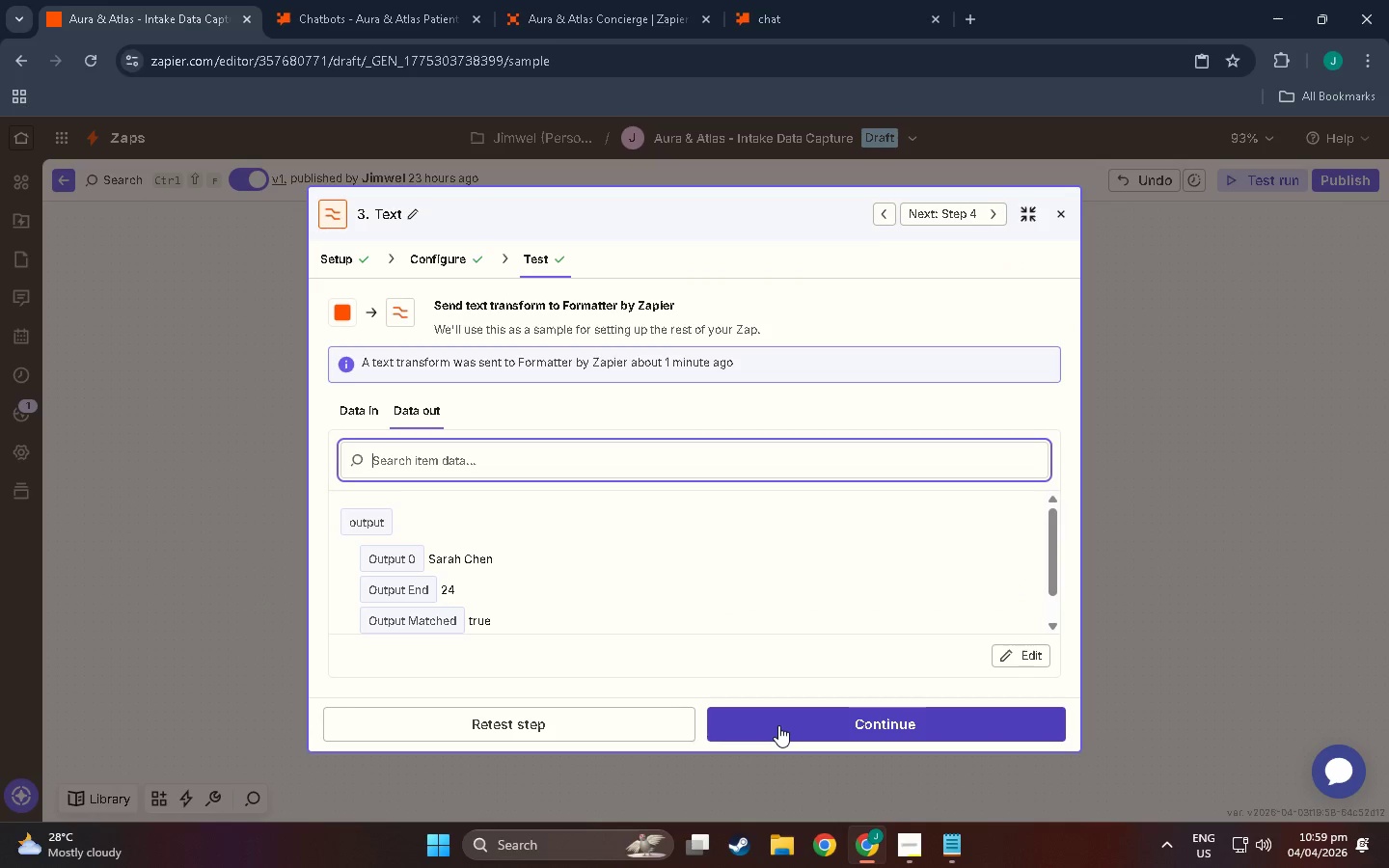 
left_click([778, 725])
 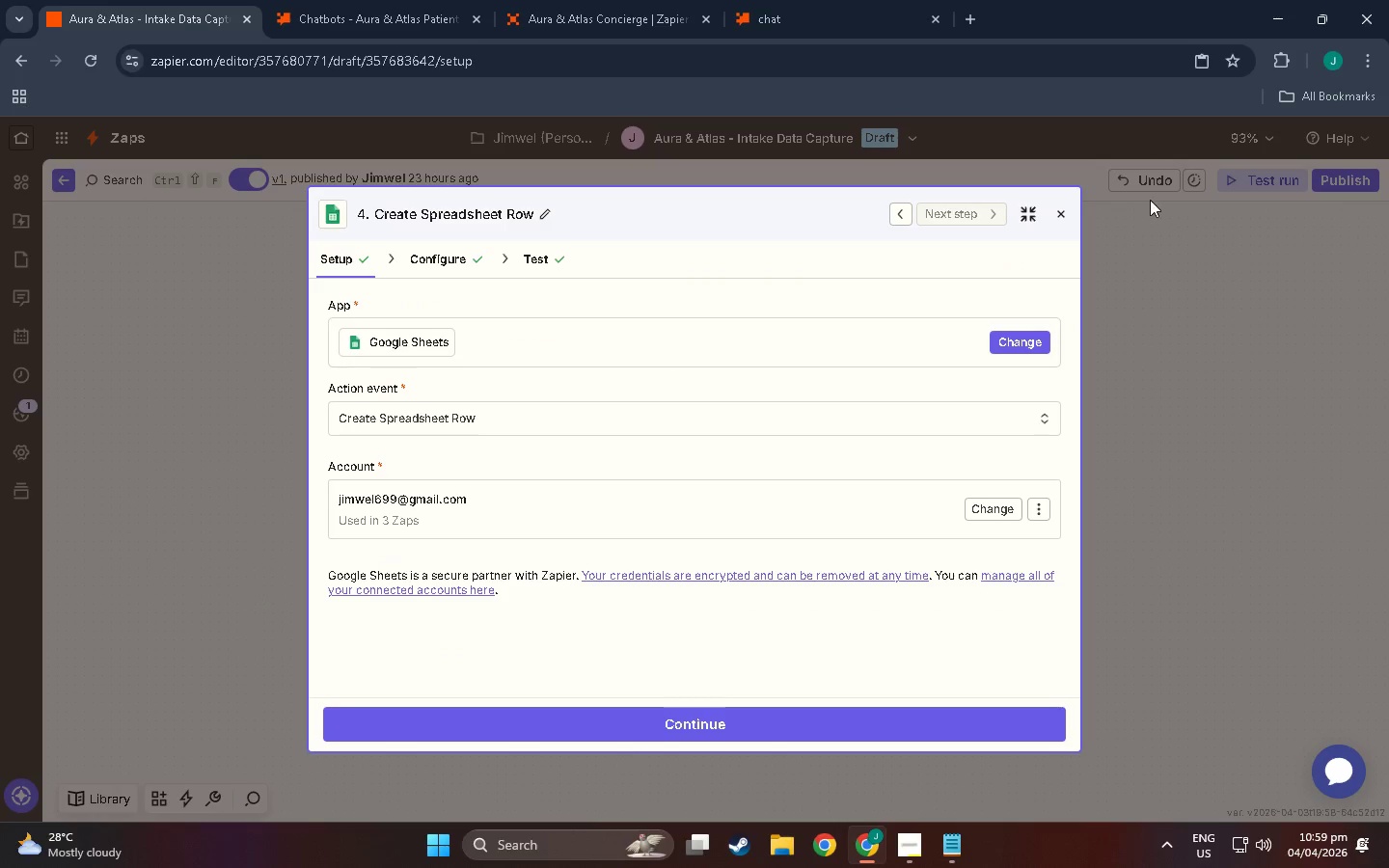 
left_click([1193, 332])
 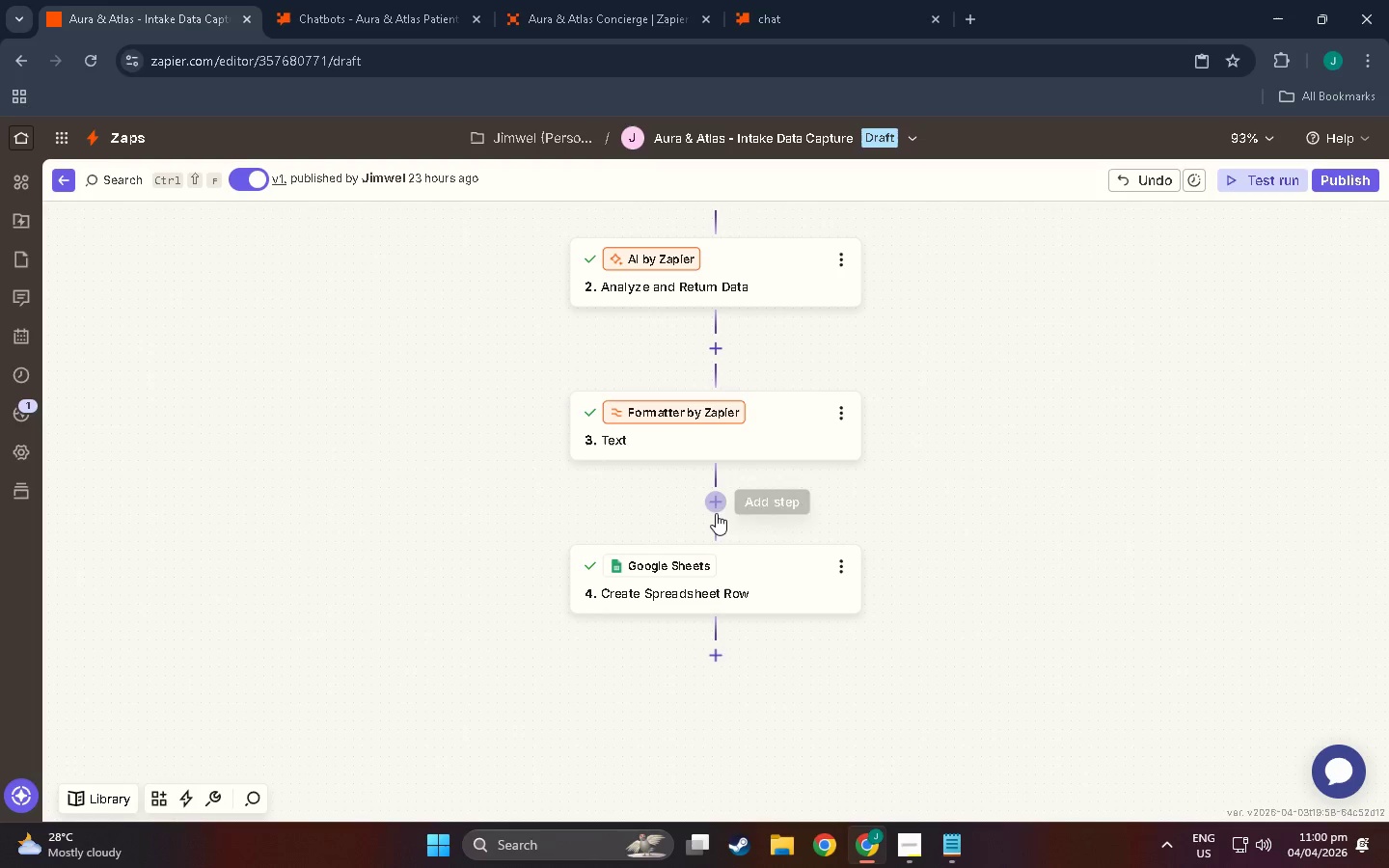 
left_click([718, 505])
 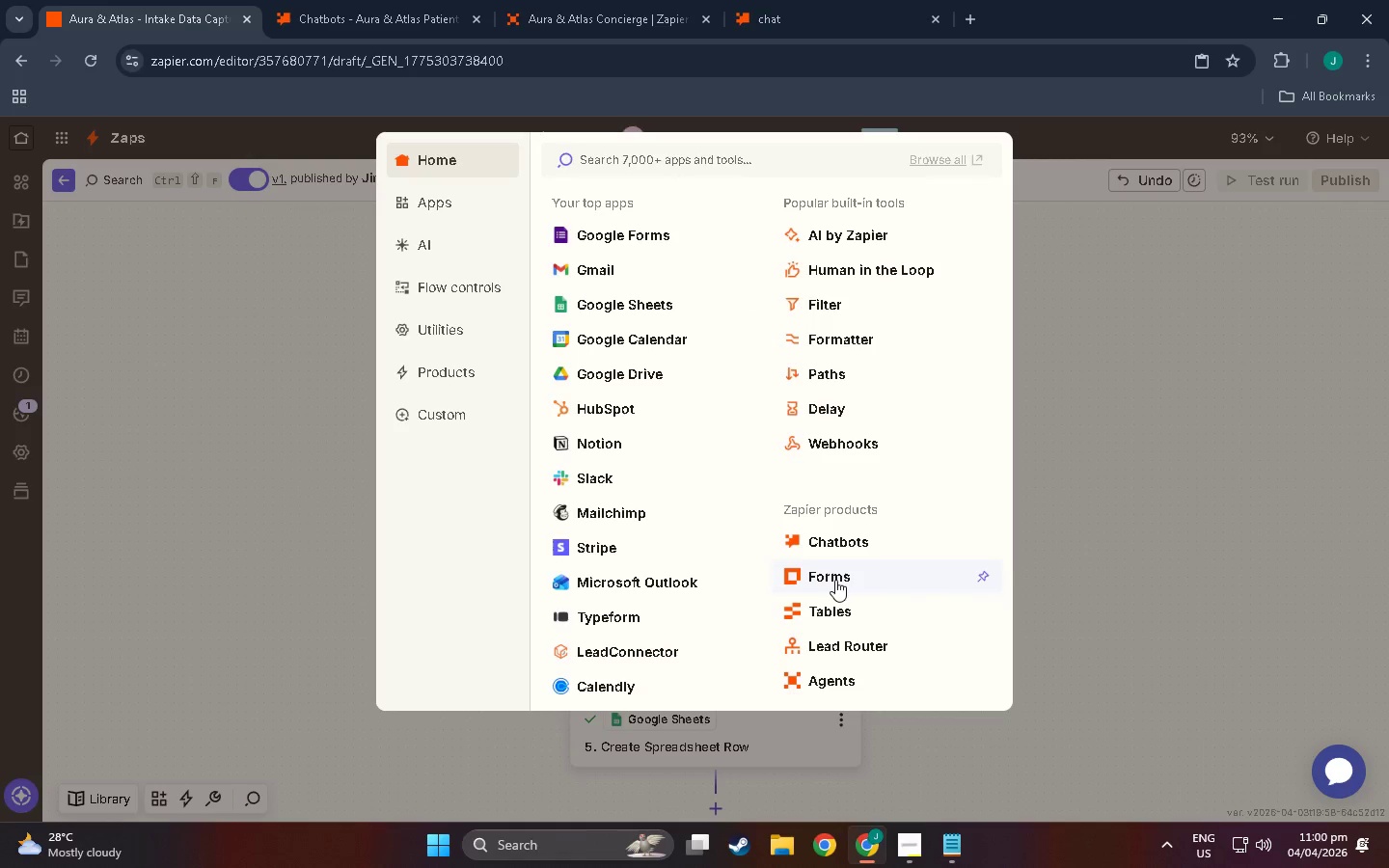 
left_click([850, 343])
 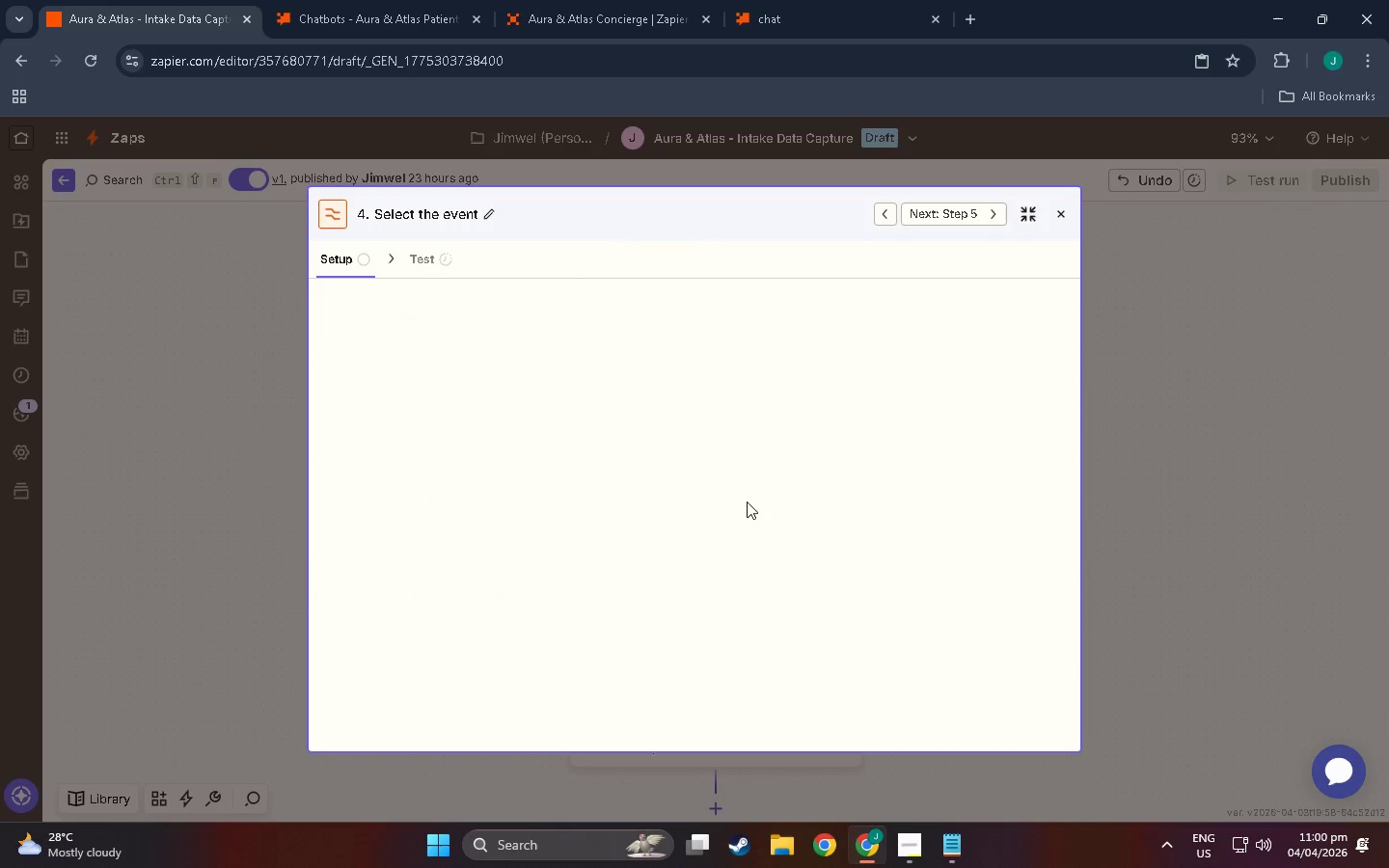 
mouse_move([509, 372])
 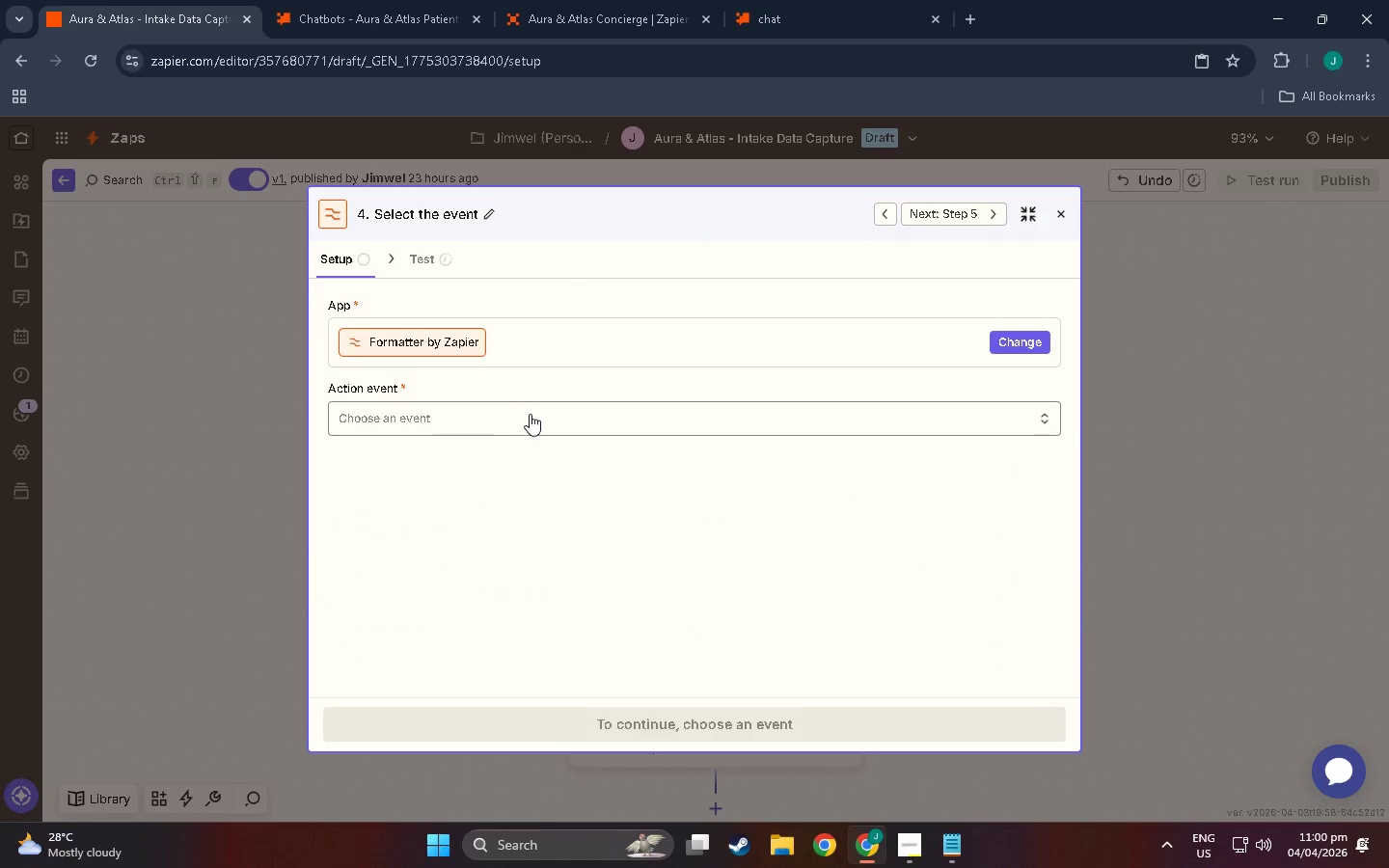 
left_click([530, 414])
 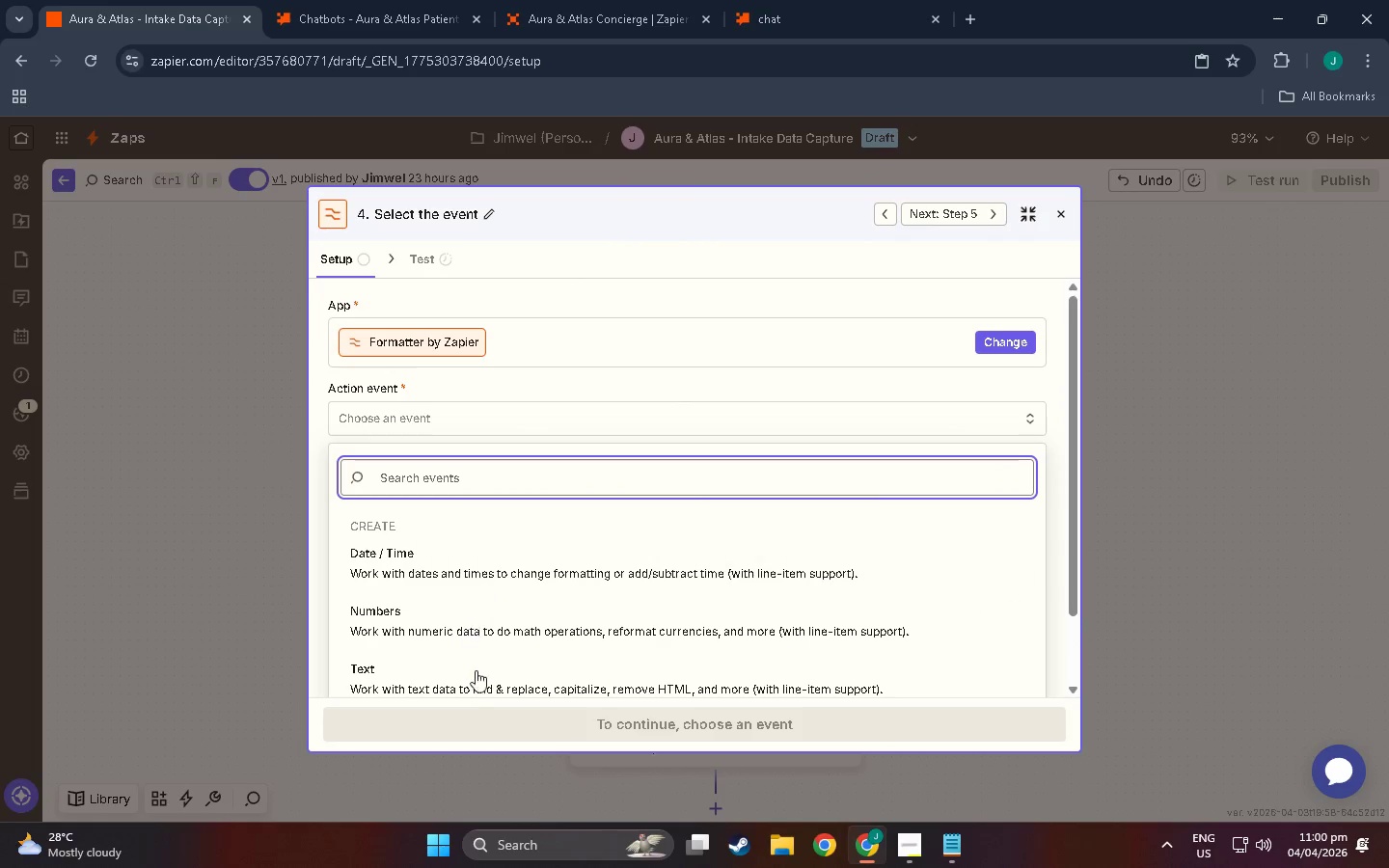 
left_click([479, 674])
 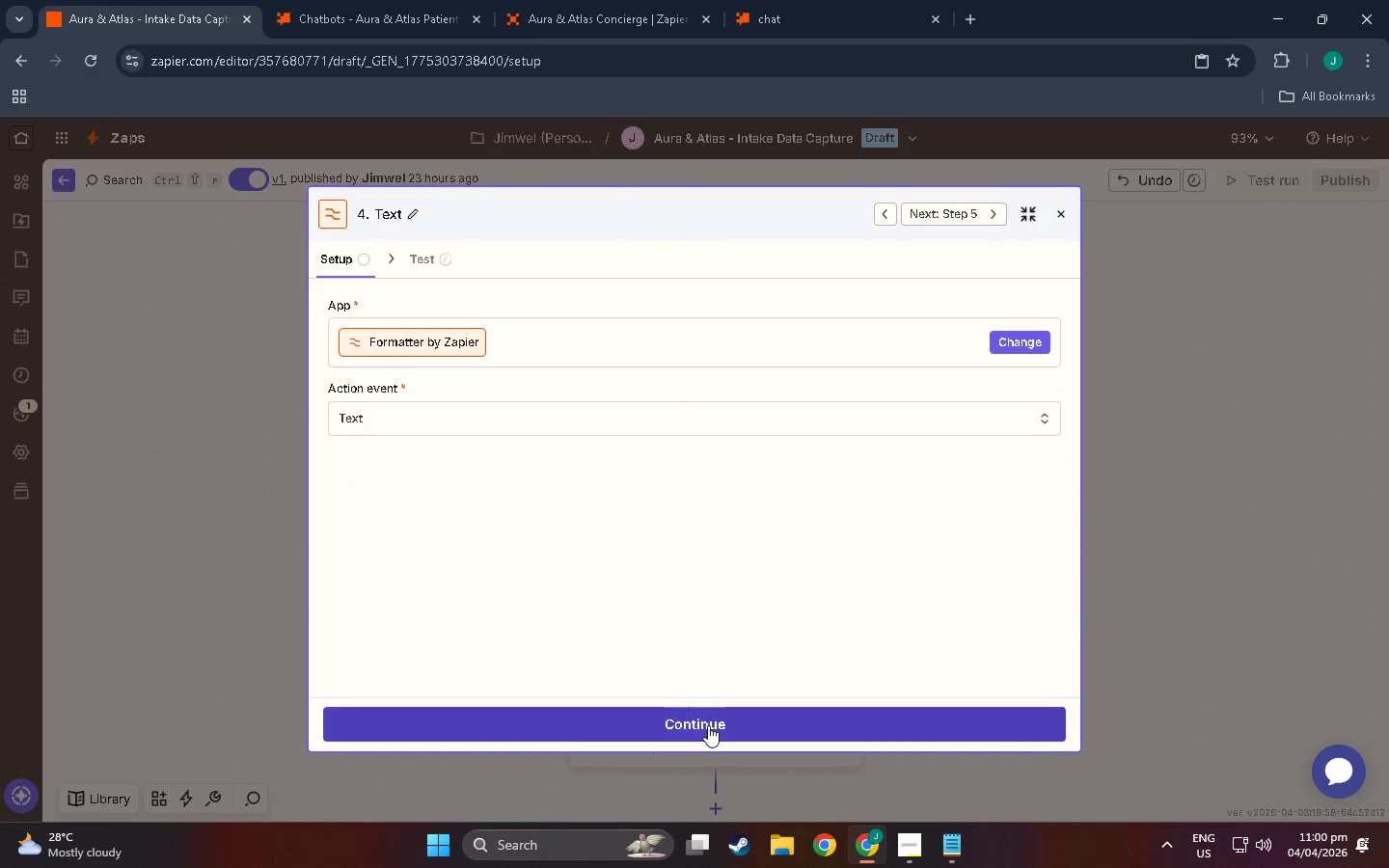 
left_click([708, 725])
 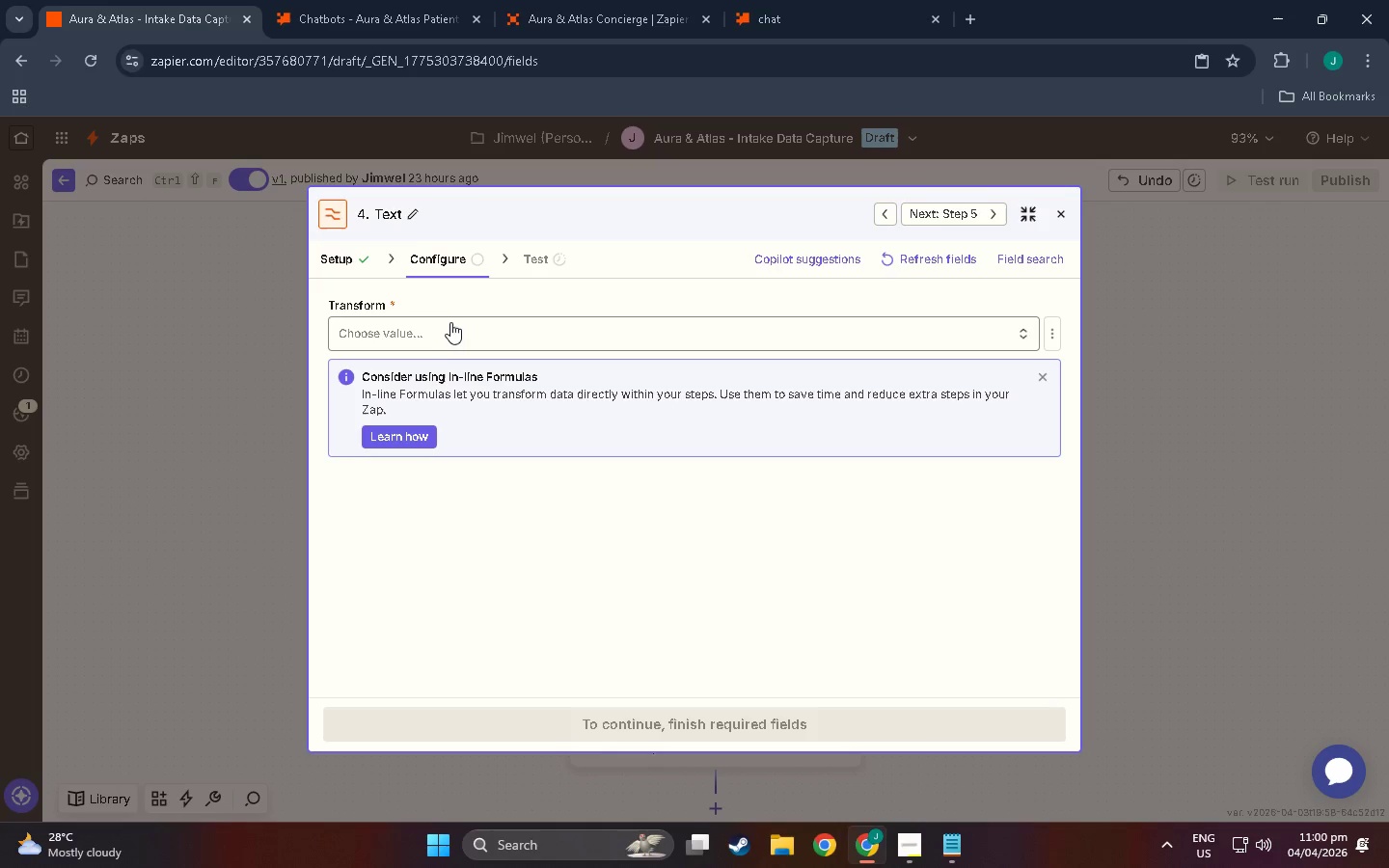 
left_click([450, 319])
 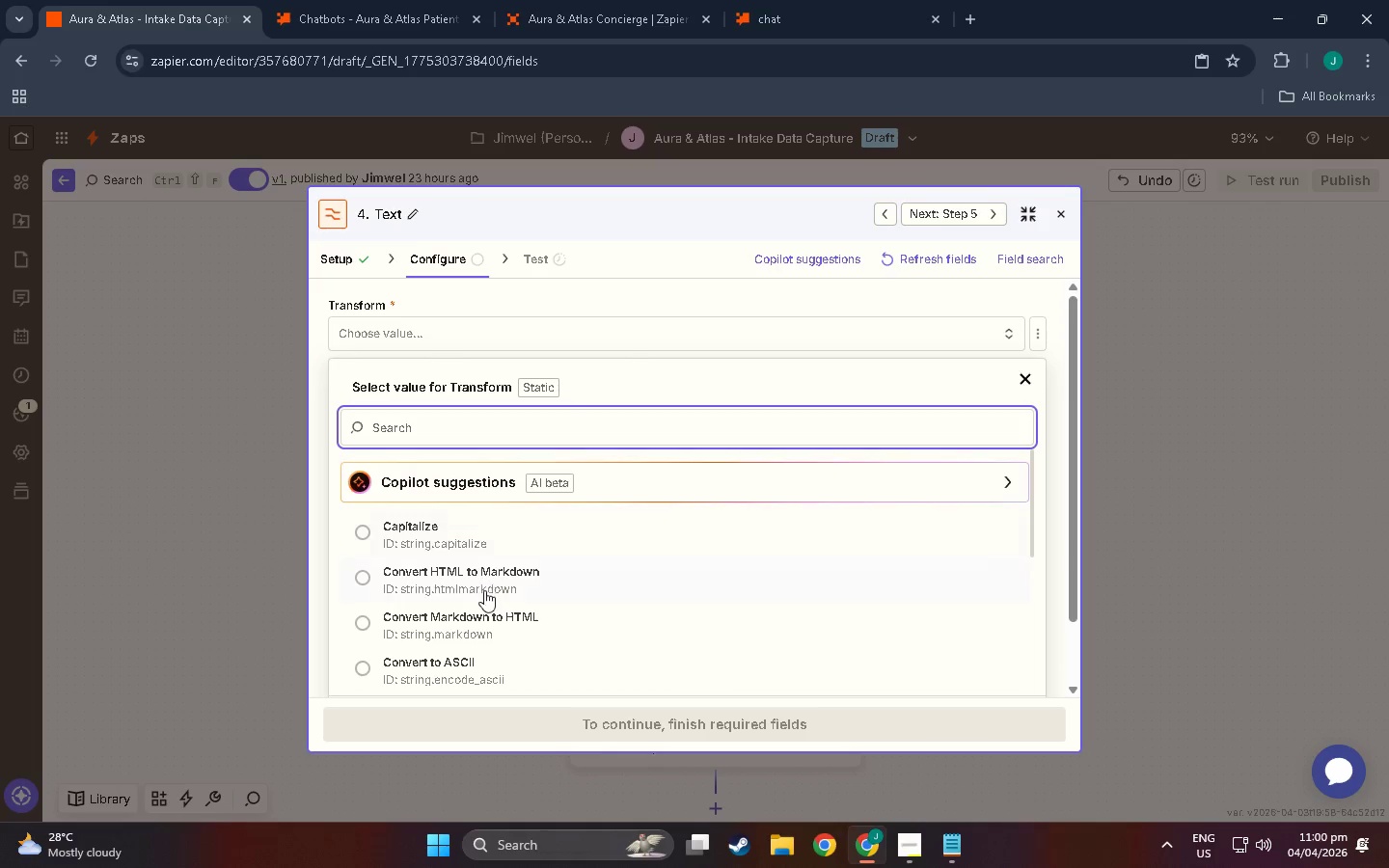 
scroll: coordinate [486, 602], scroll_direction: down, amount: 6.0
 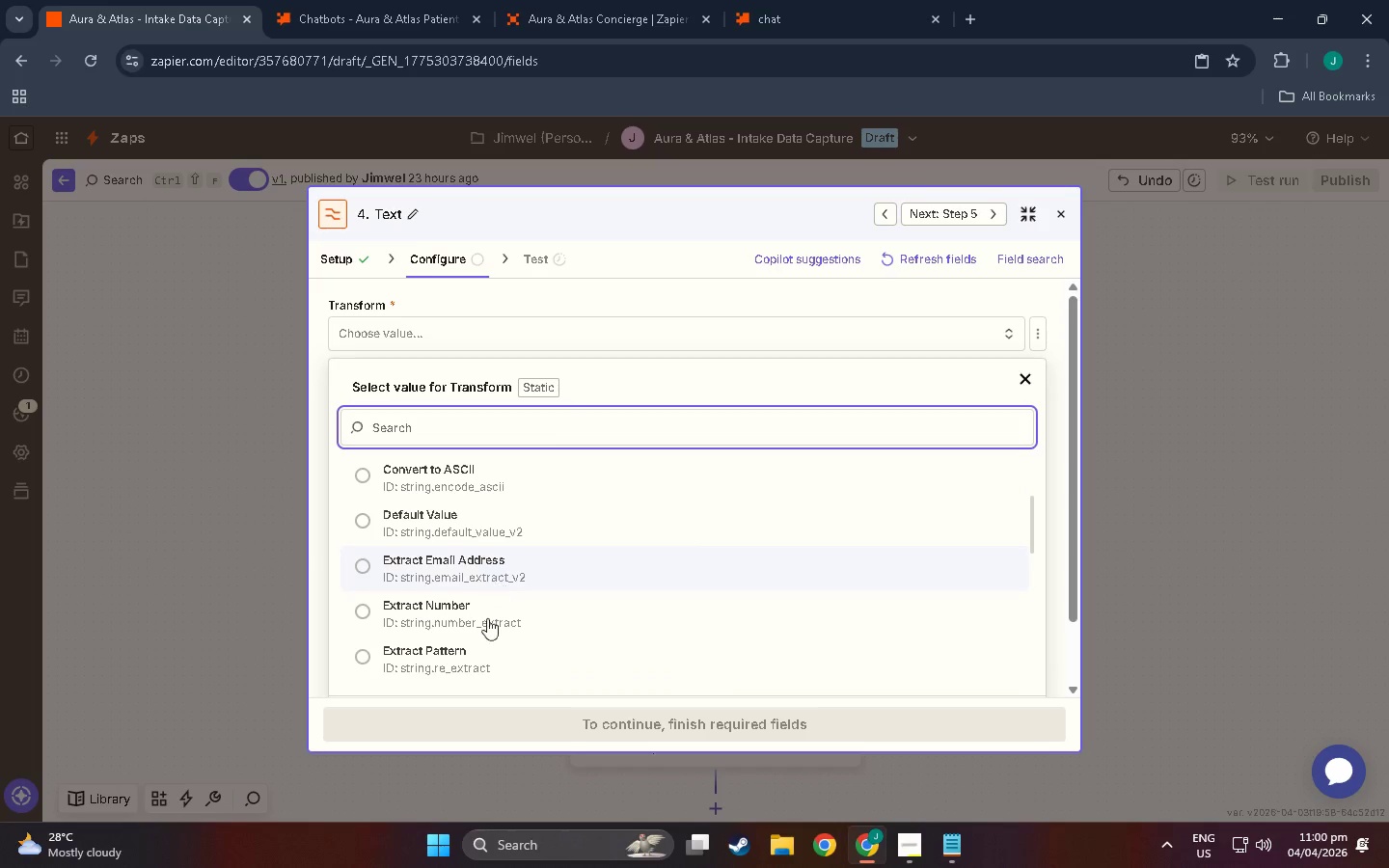 
left_click([476, 659])
 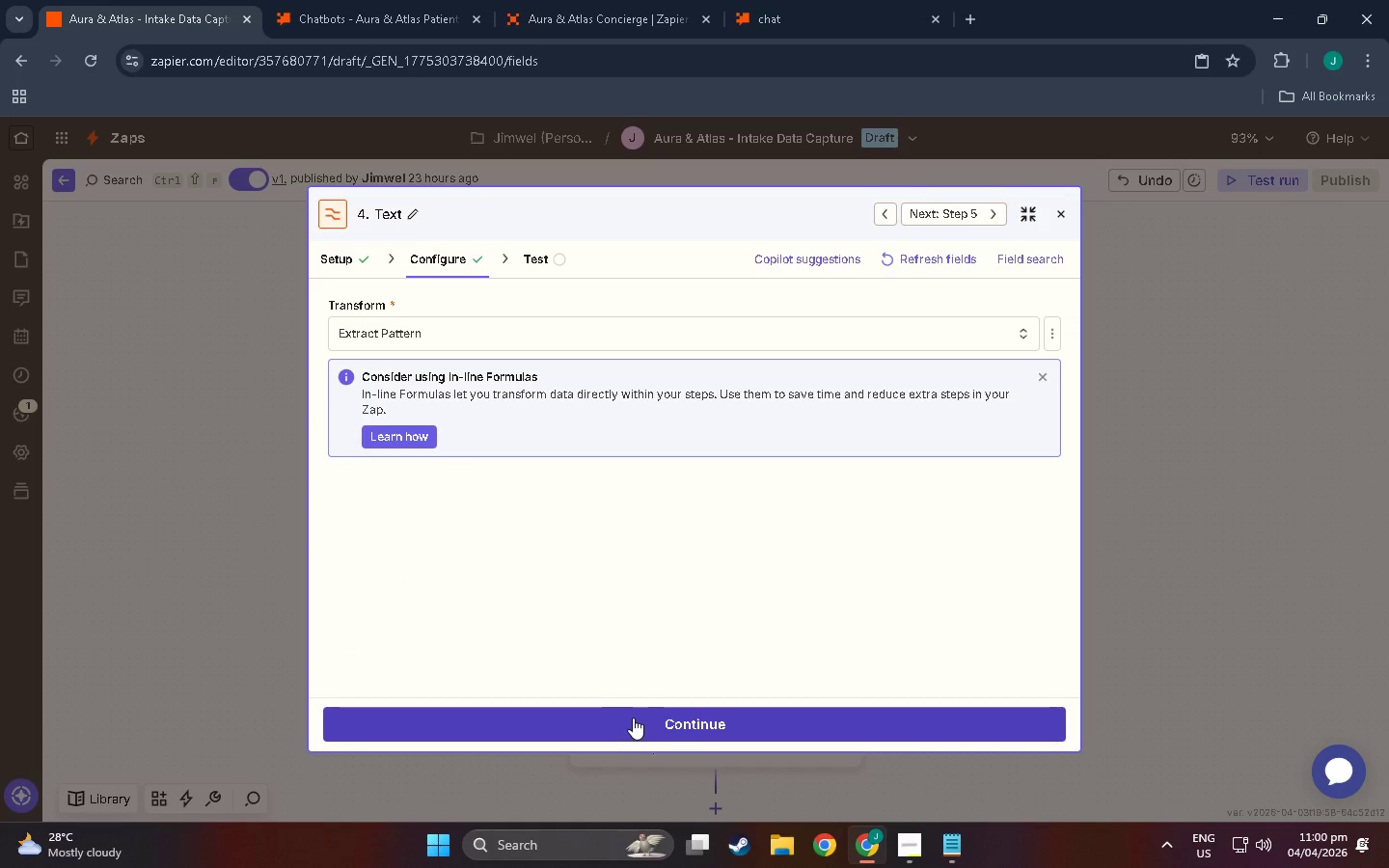 
left_click([632, 710])
 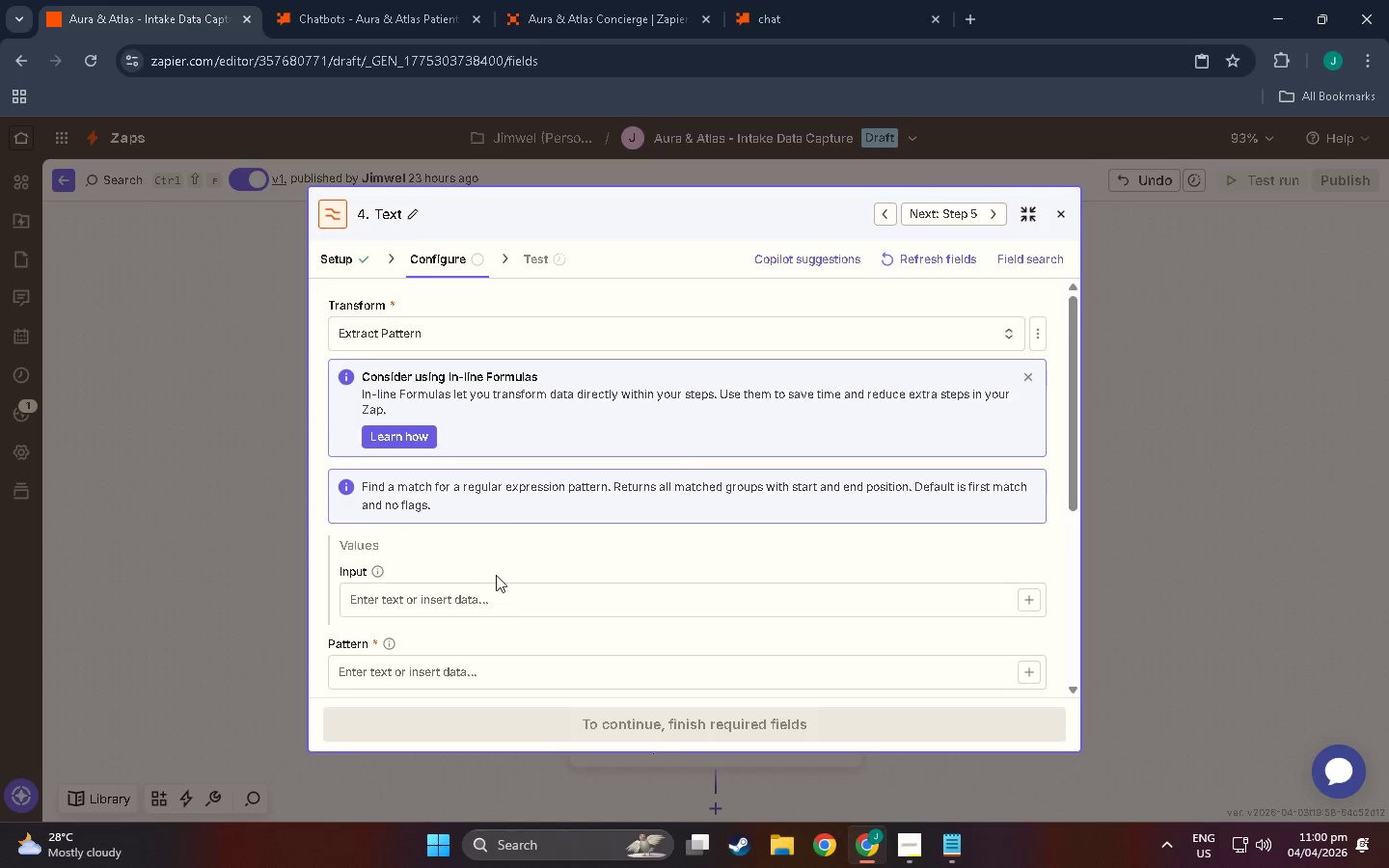 
scroll: coordinate [496, 575], scroll_direction: down, amount: 2.0
 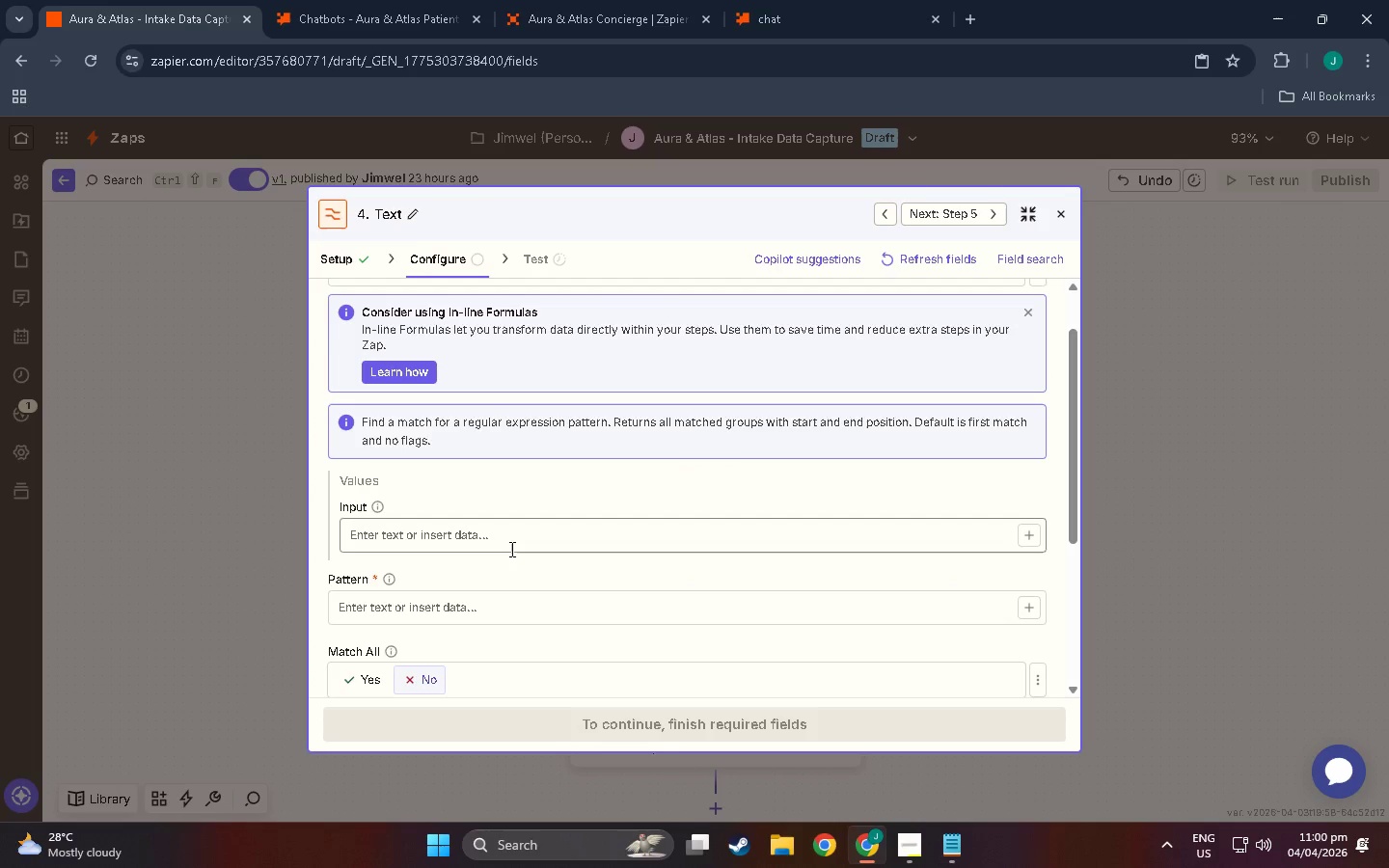 
left_click([510, 549])
 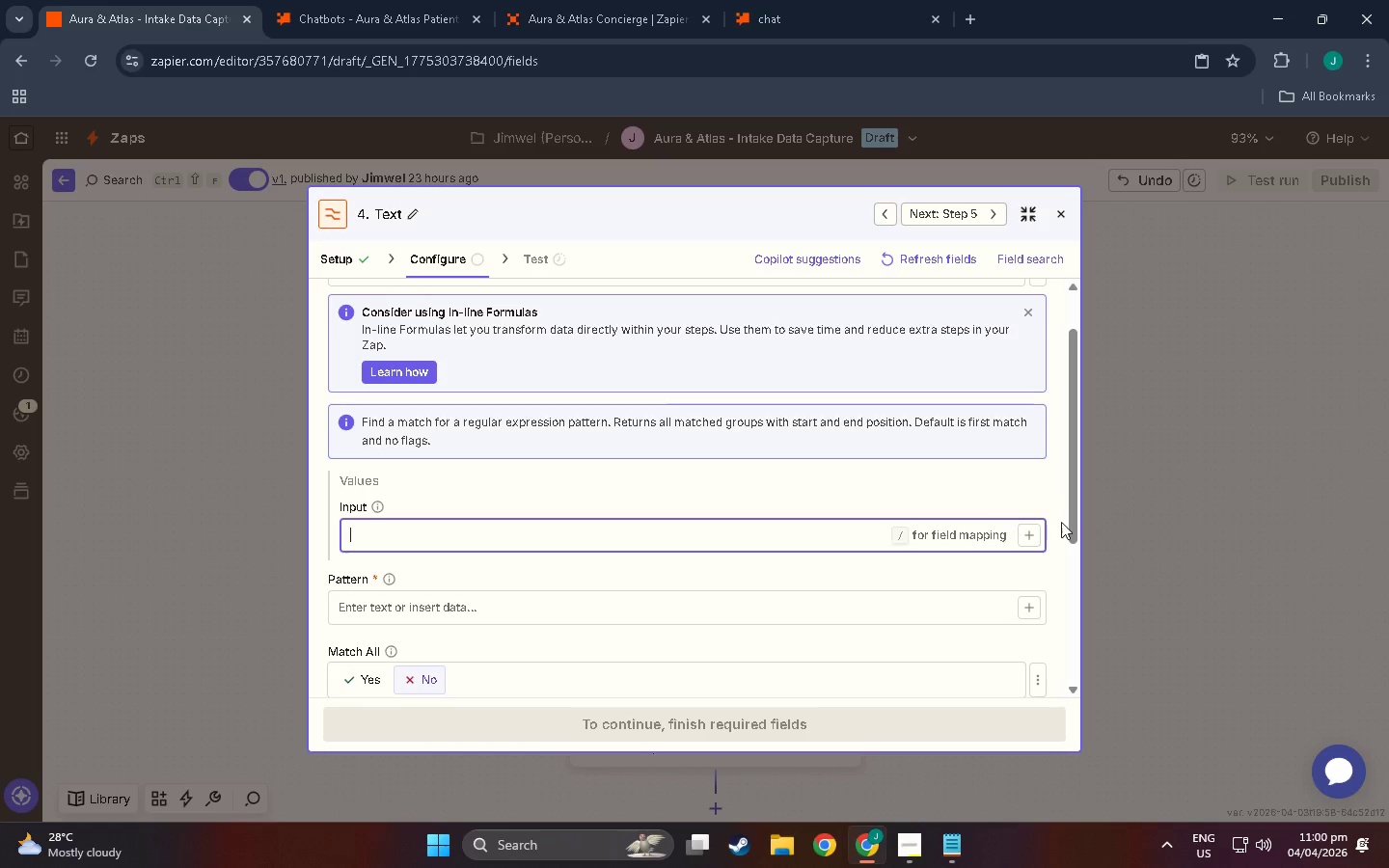 
left_click([1038, 533])
 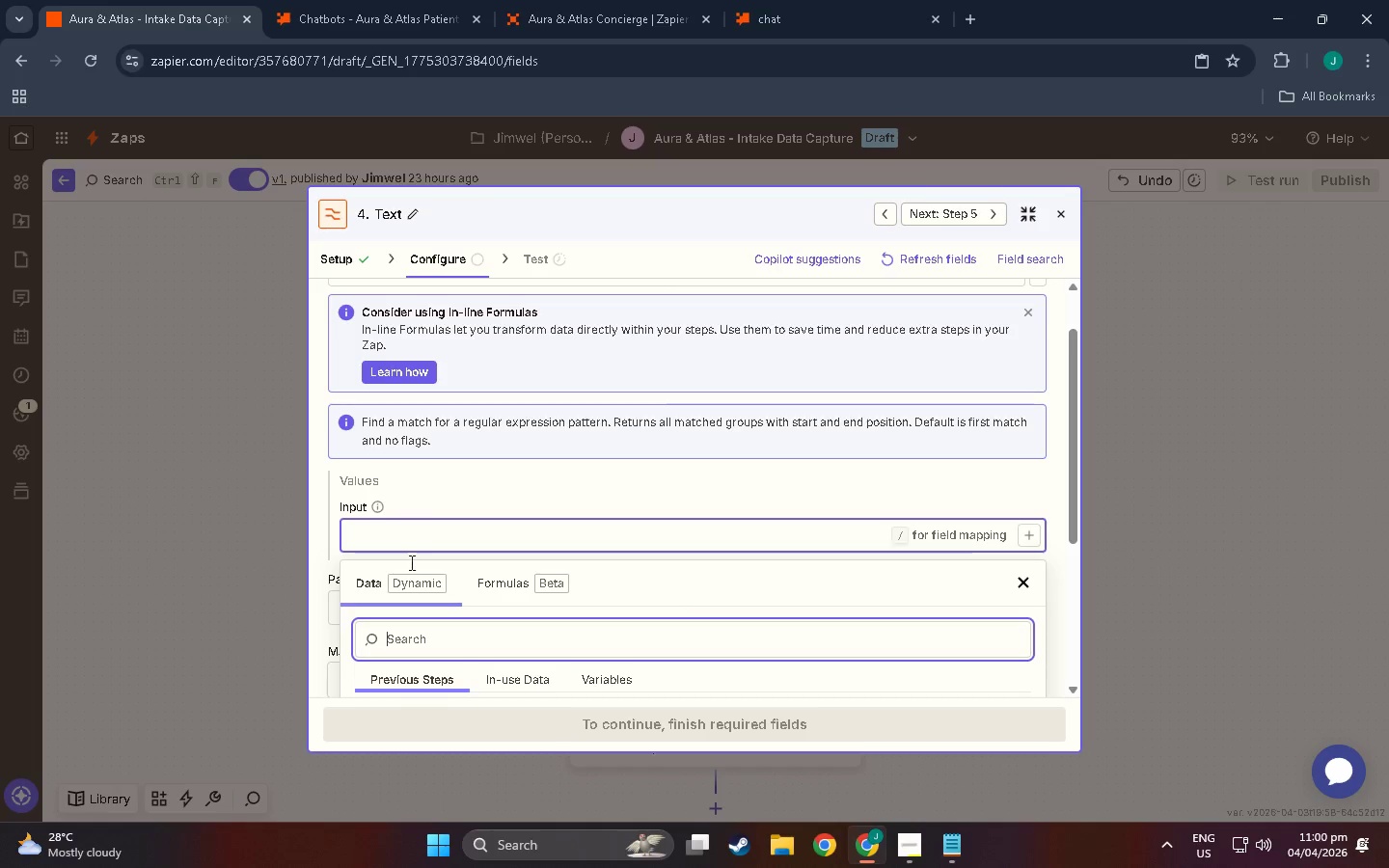 
scroll: coordinate [446, 662], scroll_direction: down, amount: 5.0
 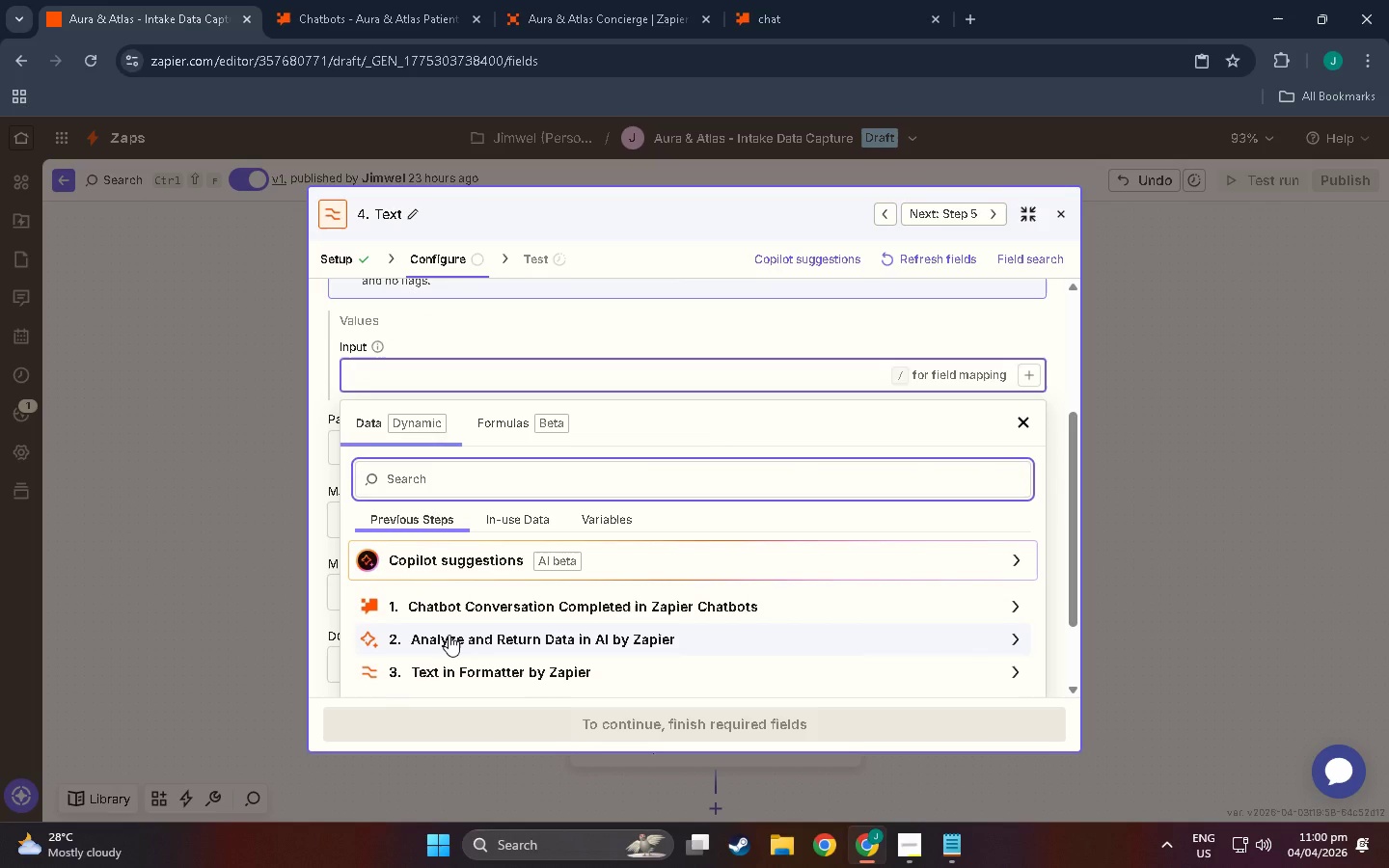 
left_click([449, 635])
 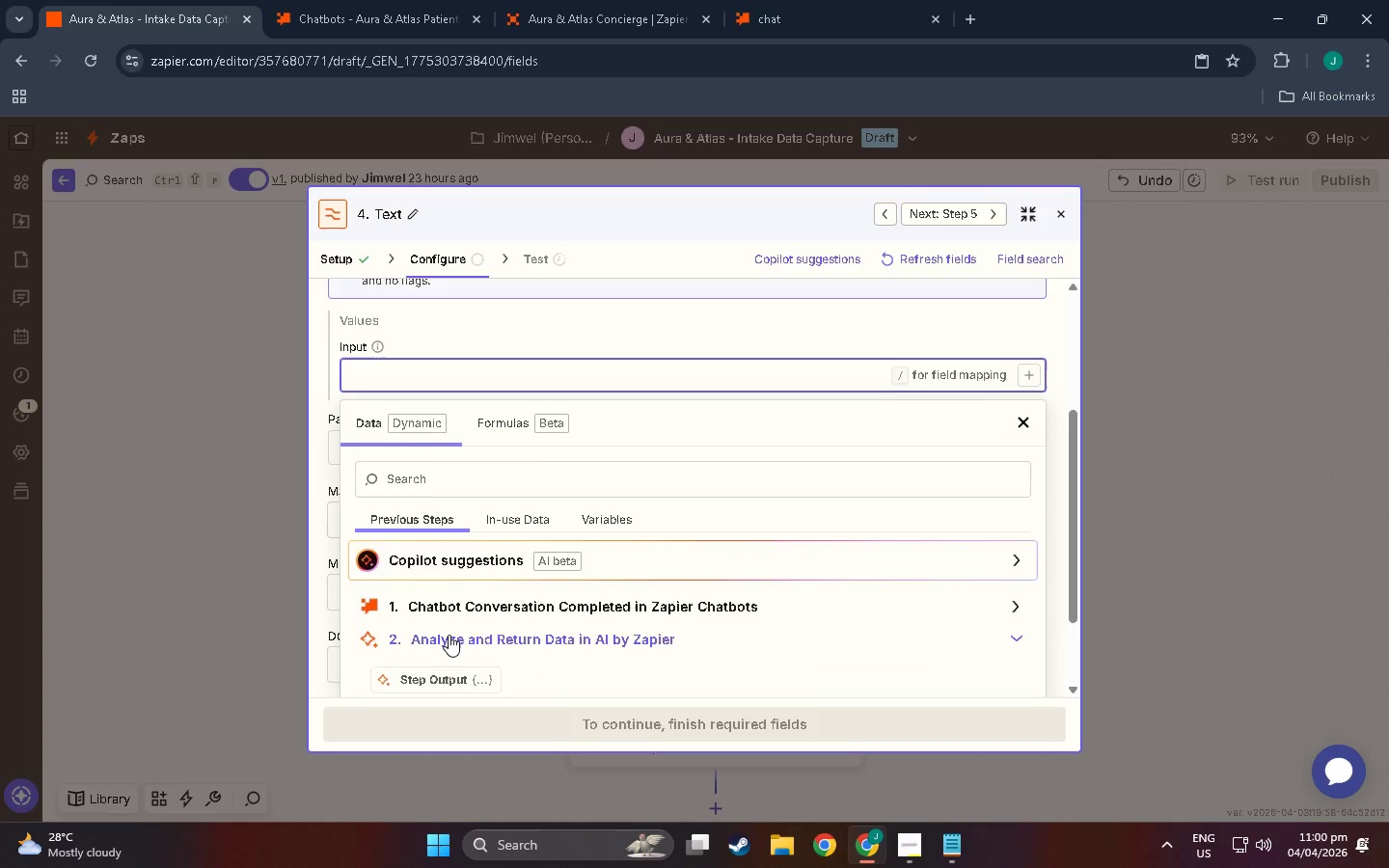 
scroll: coordinate [422, 613], scroll_direction: down, amount: 4.0
 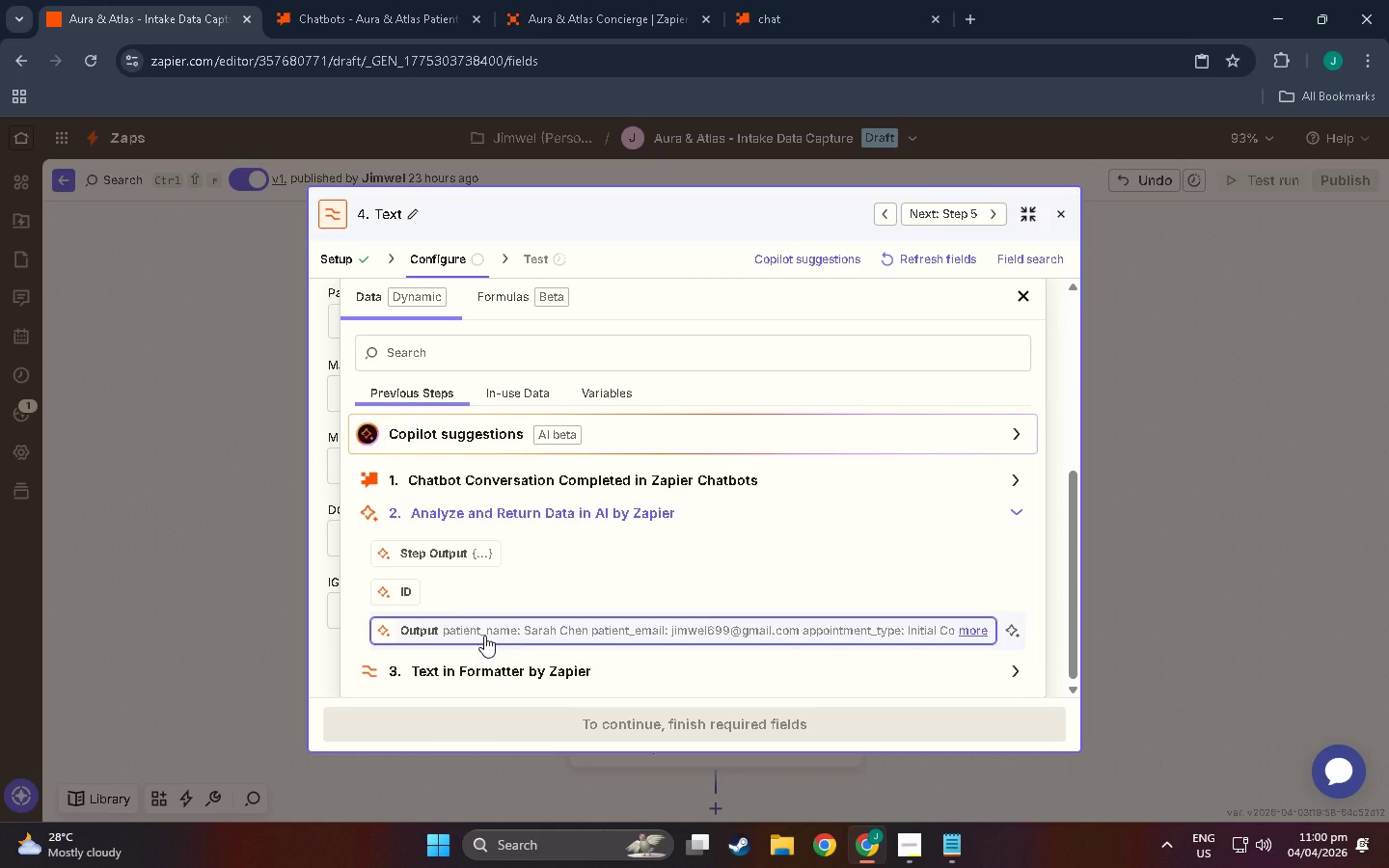 
left_click([484, 636])
 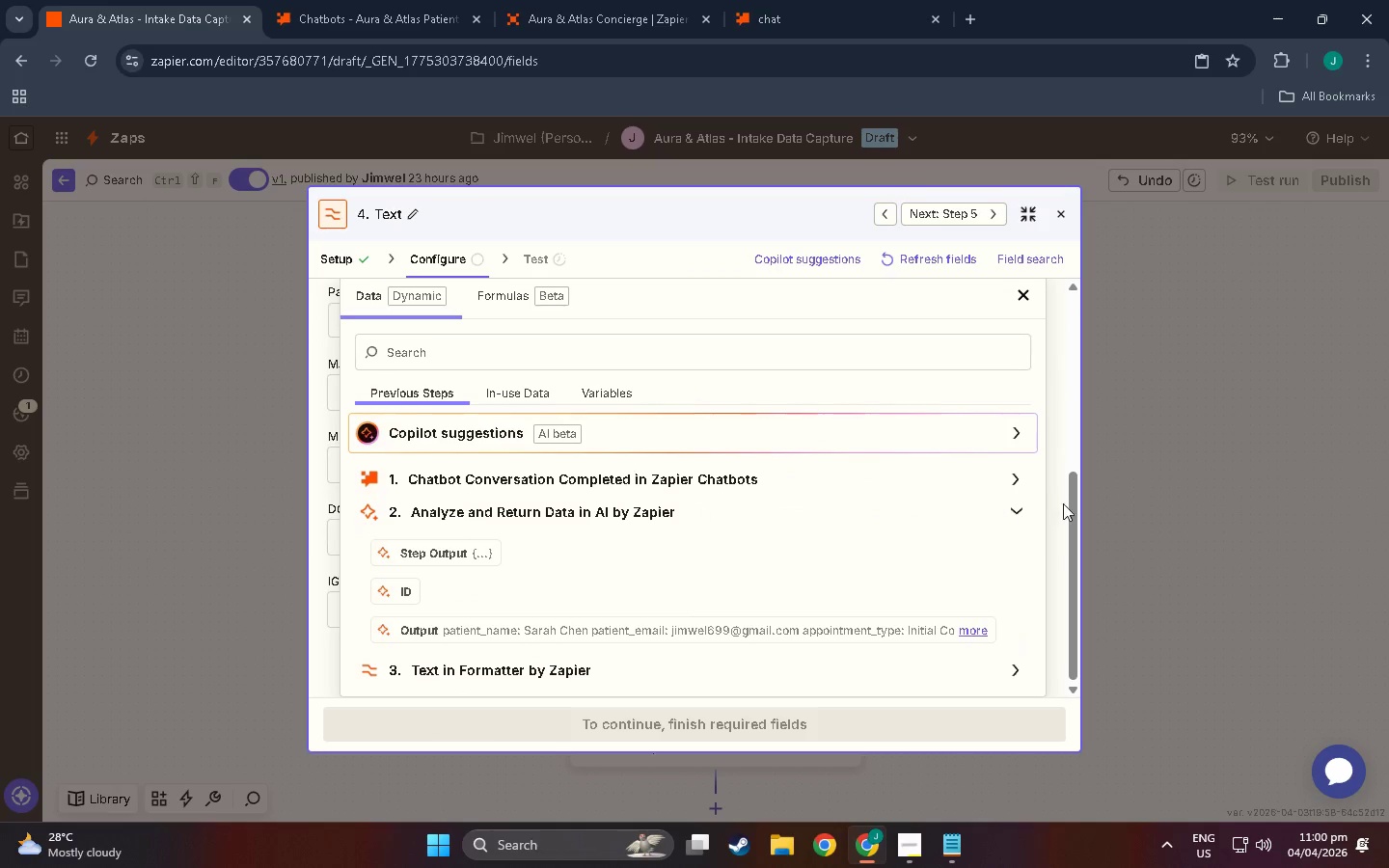 
left_click([1055, 475])
 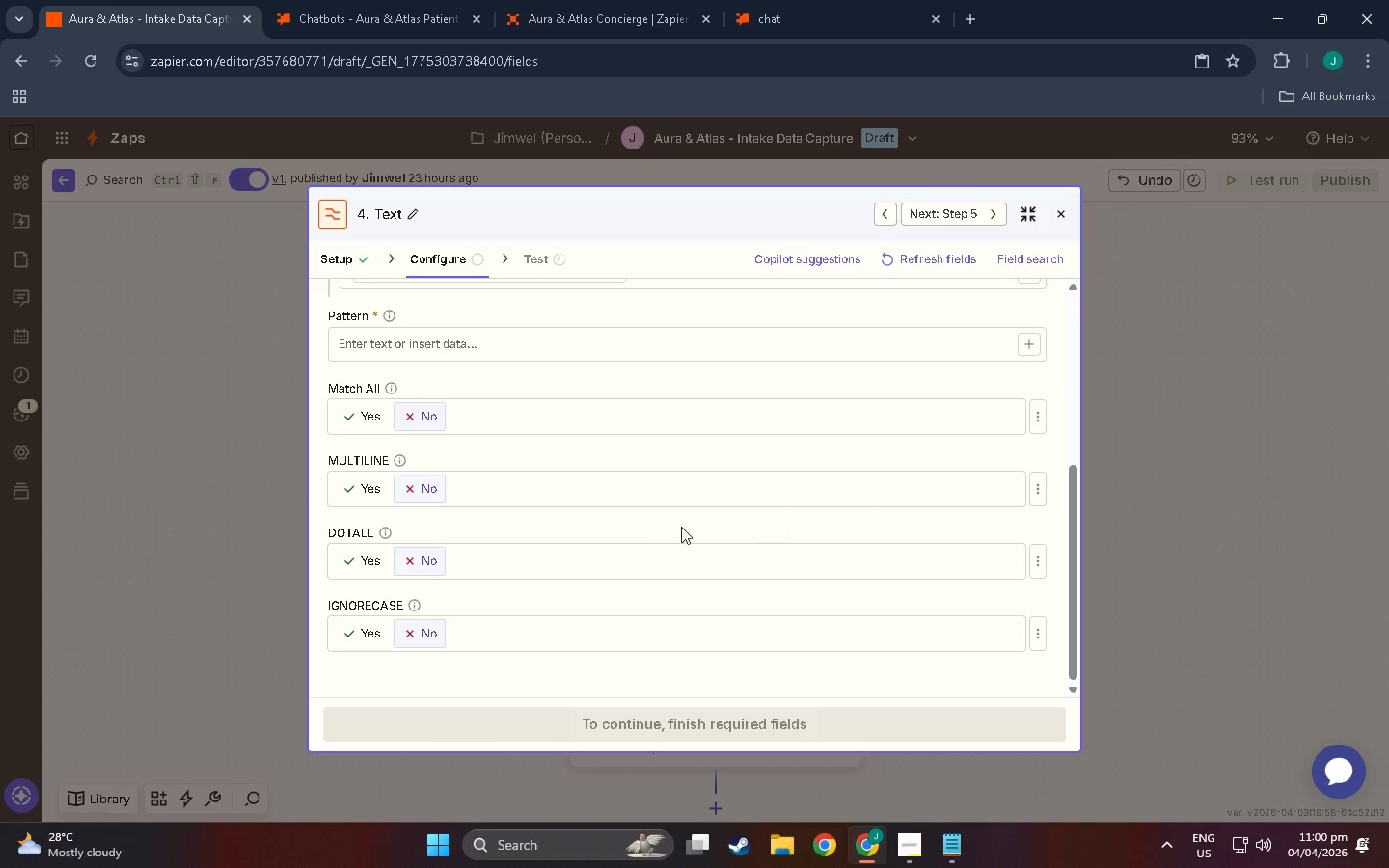 
scroll: coordinate [572, 530], scroll_direction: up, amount: 1.0
 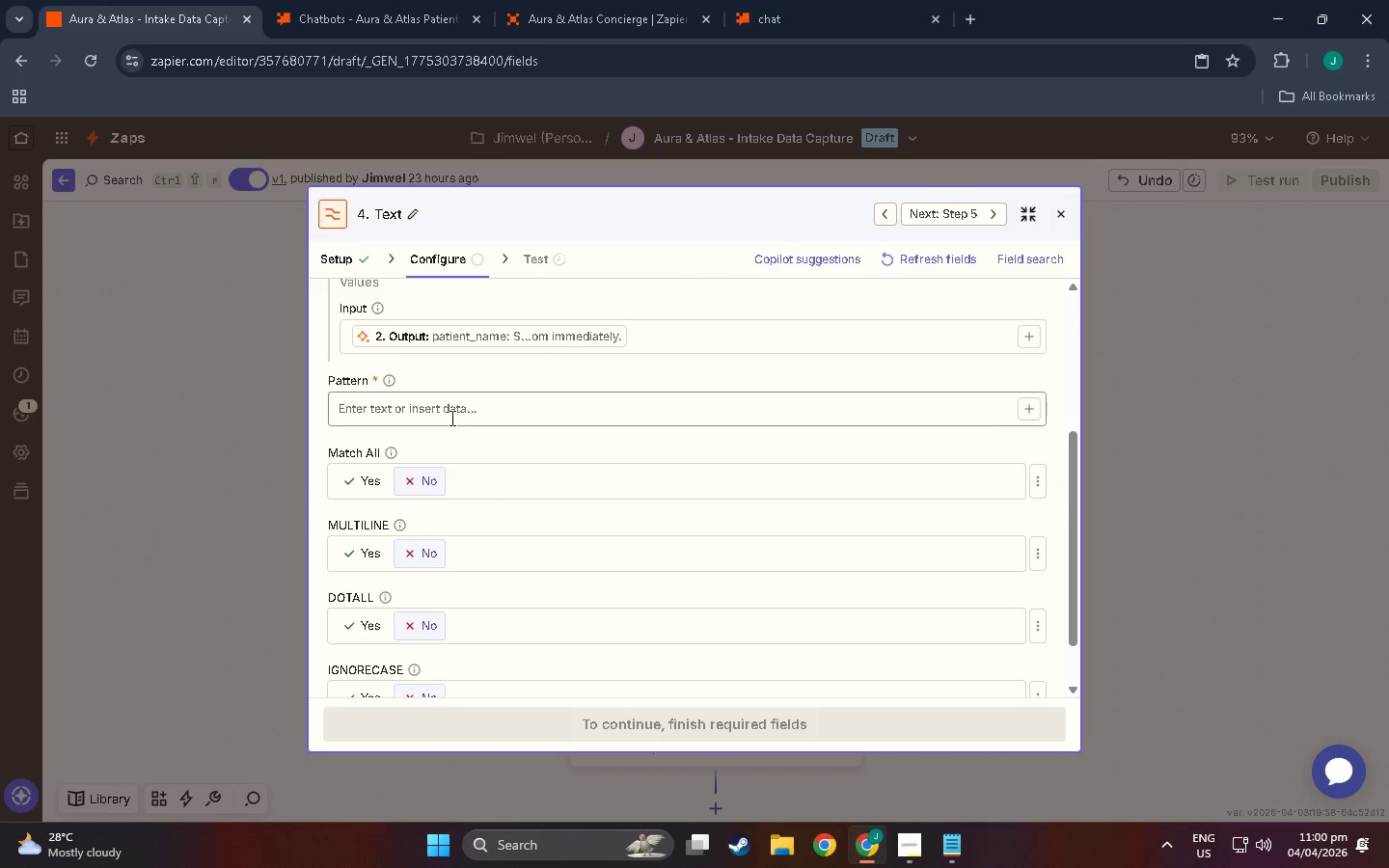 
left_click([456, 404])
 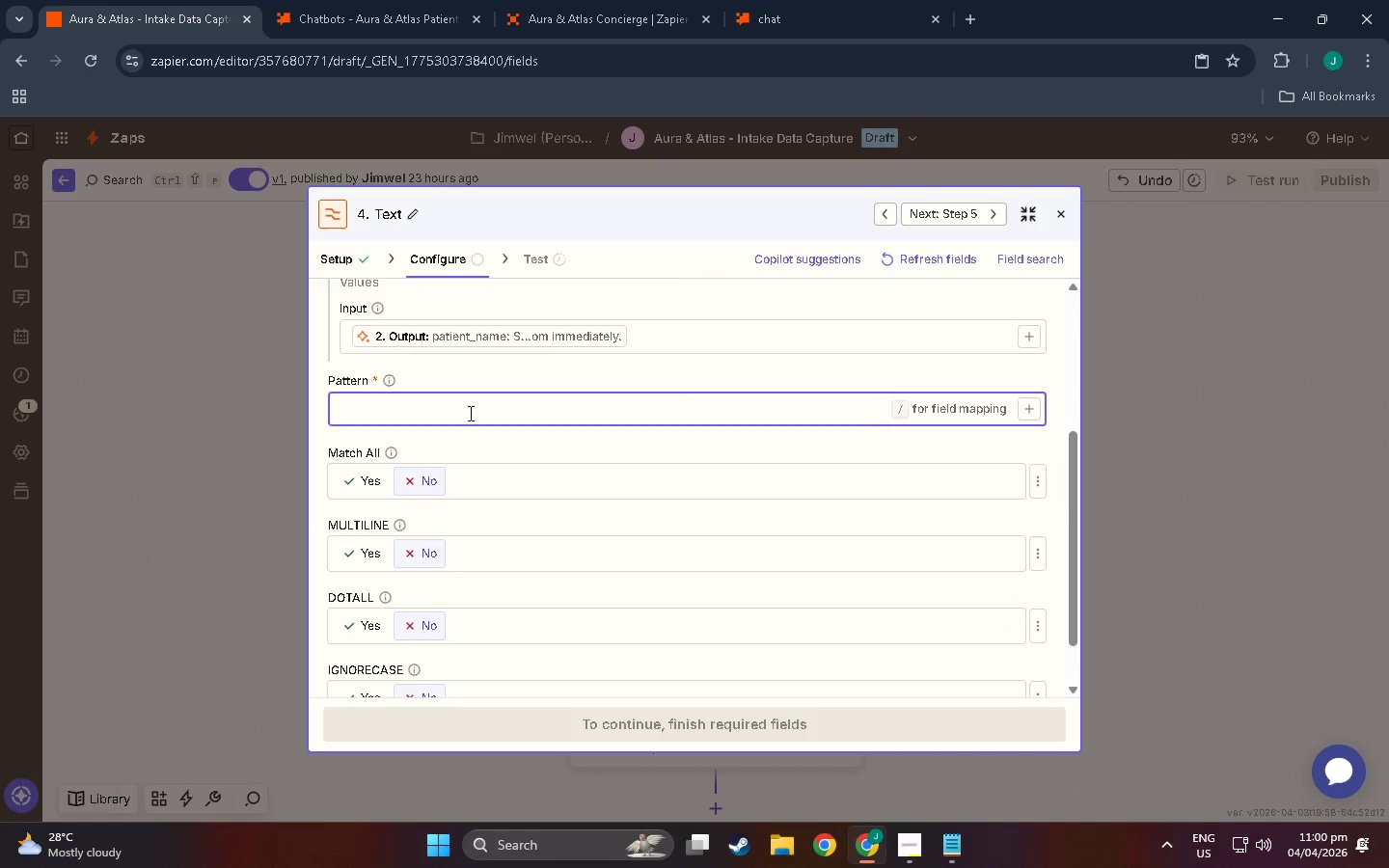 
key(Control+V)
 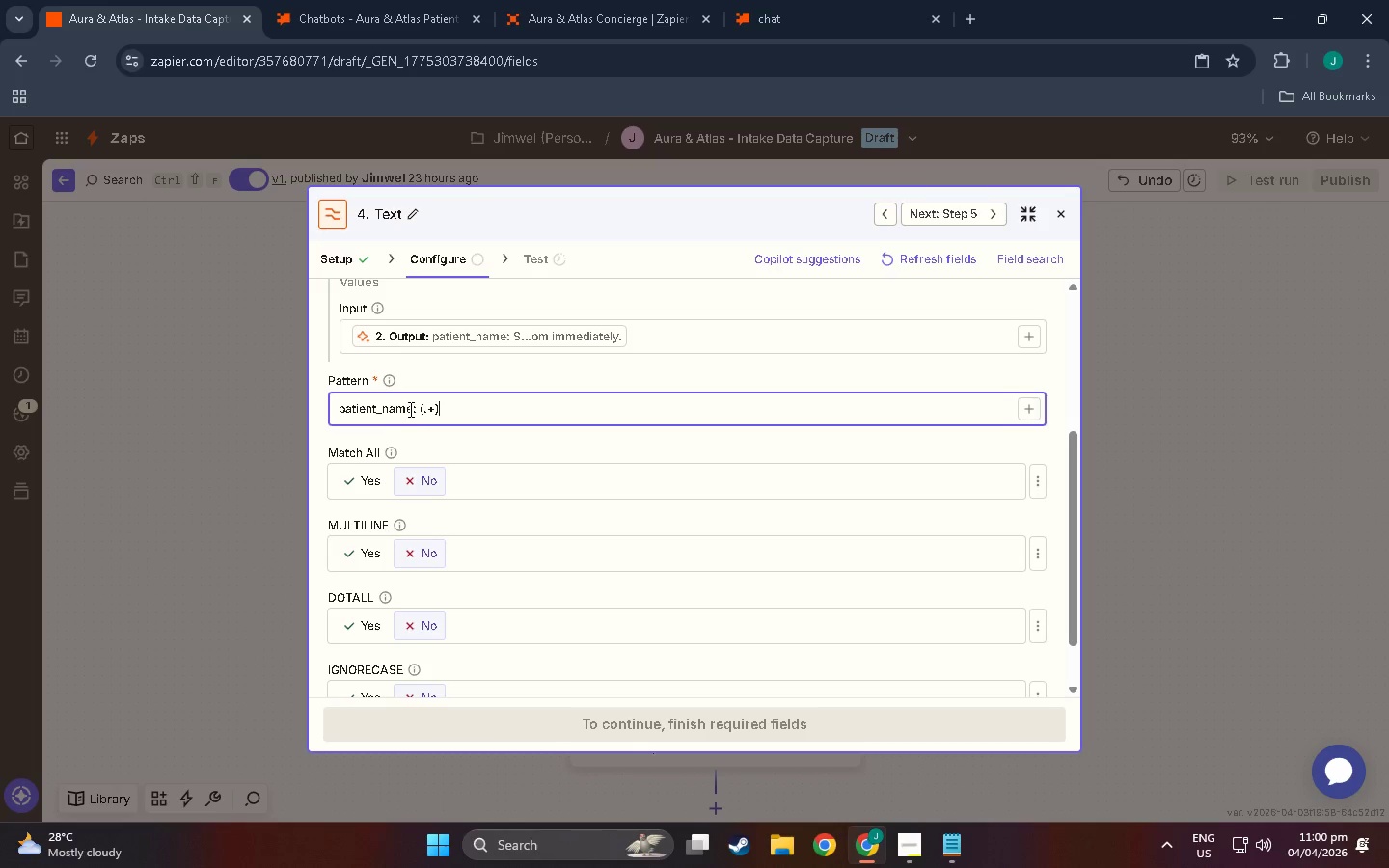 
left_click([412, 409])
 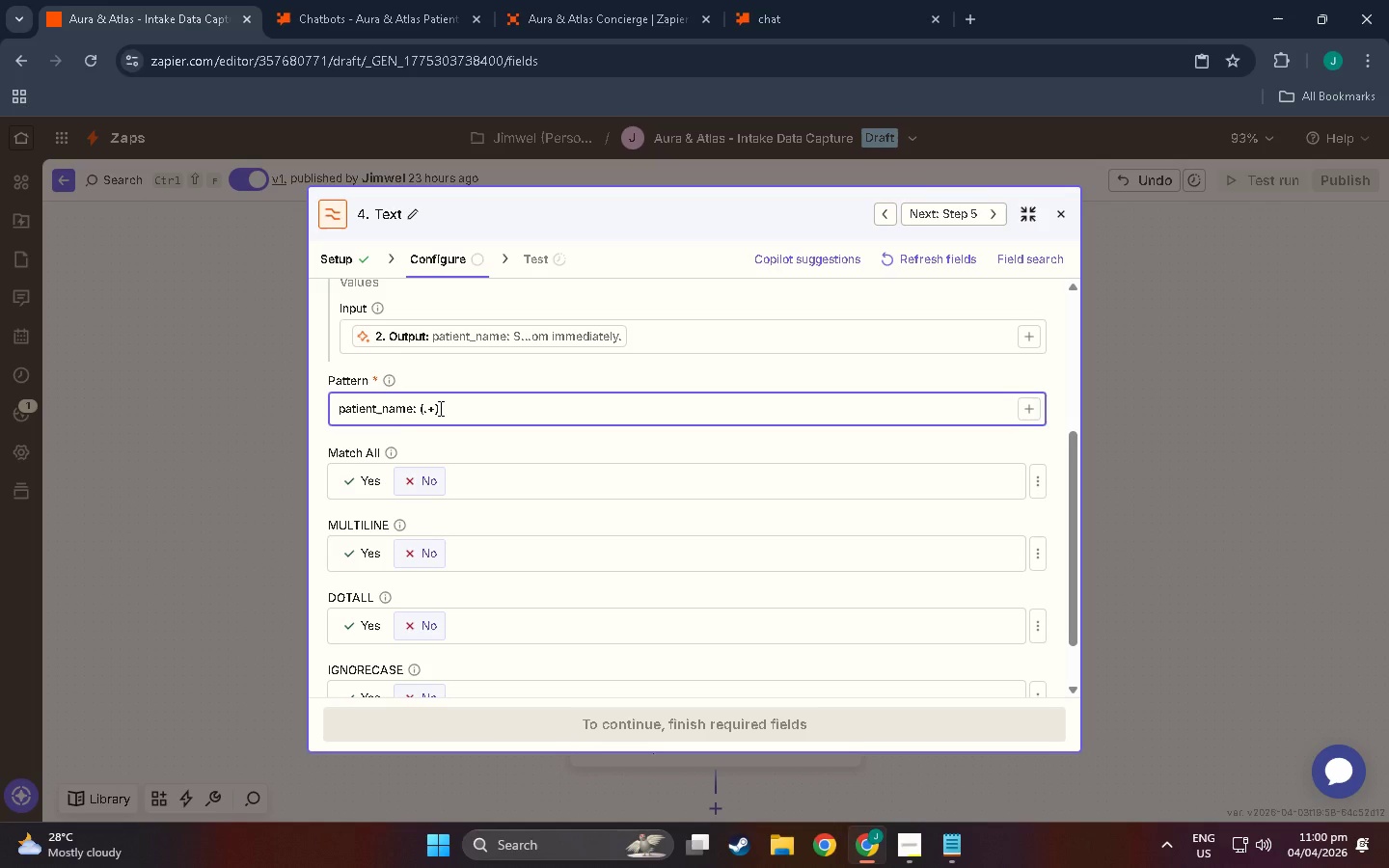 
key(Backspace)
key(Backspace)
key(Backspace)
key(Backspace)
type(email)
 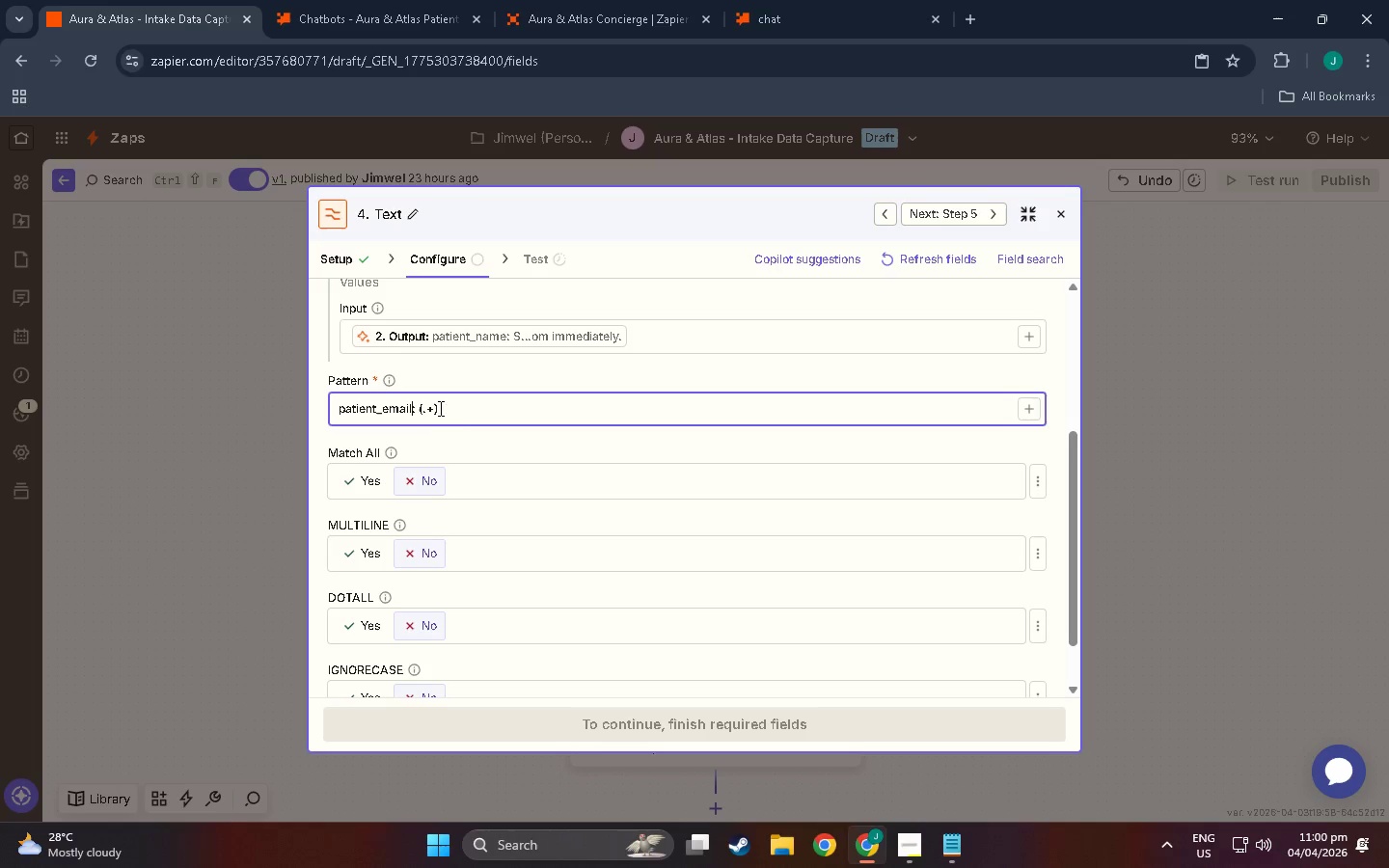 
left_click([457, 410])
 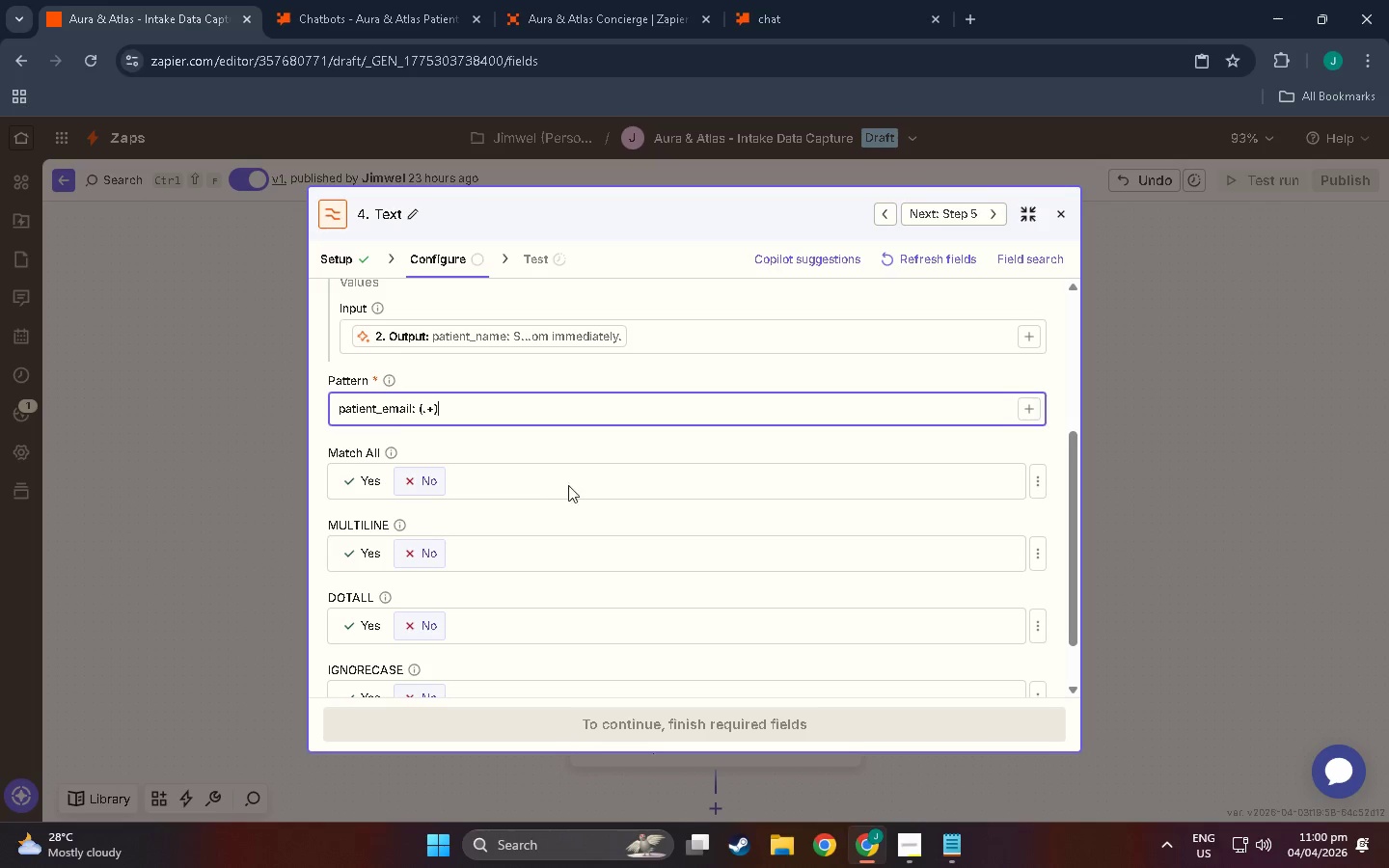 
left_click([700, 726])
 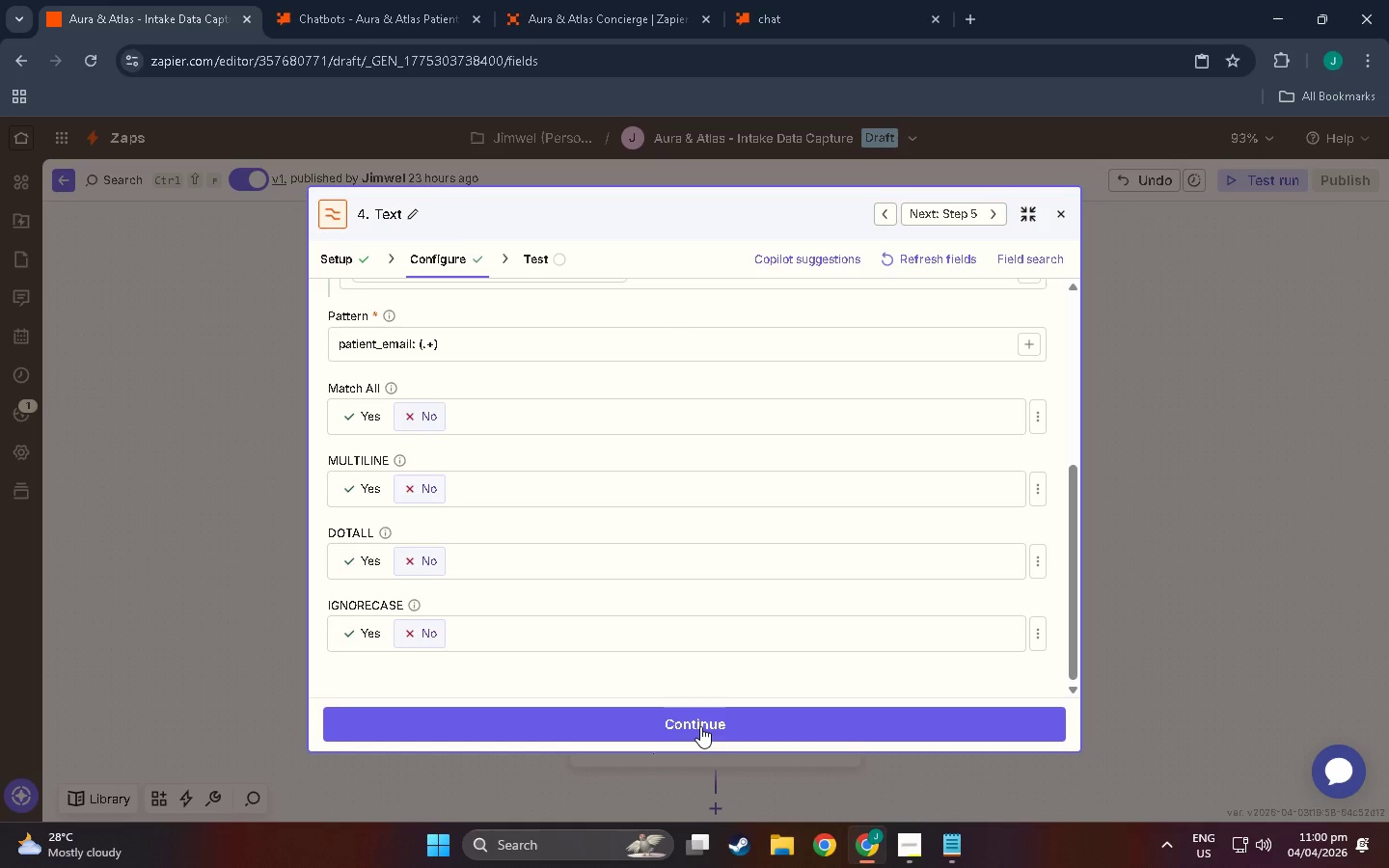 
scroll: coordinate [679, 685], scroll_direction: down, amount: 11.0
 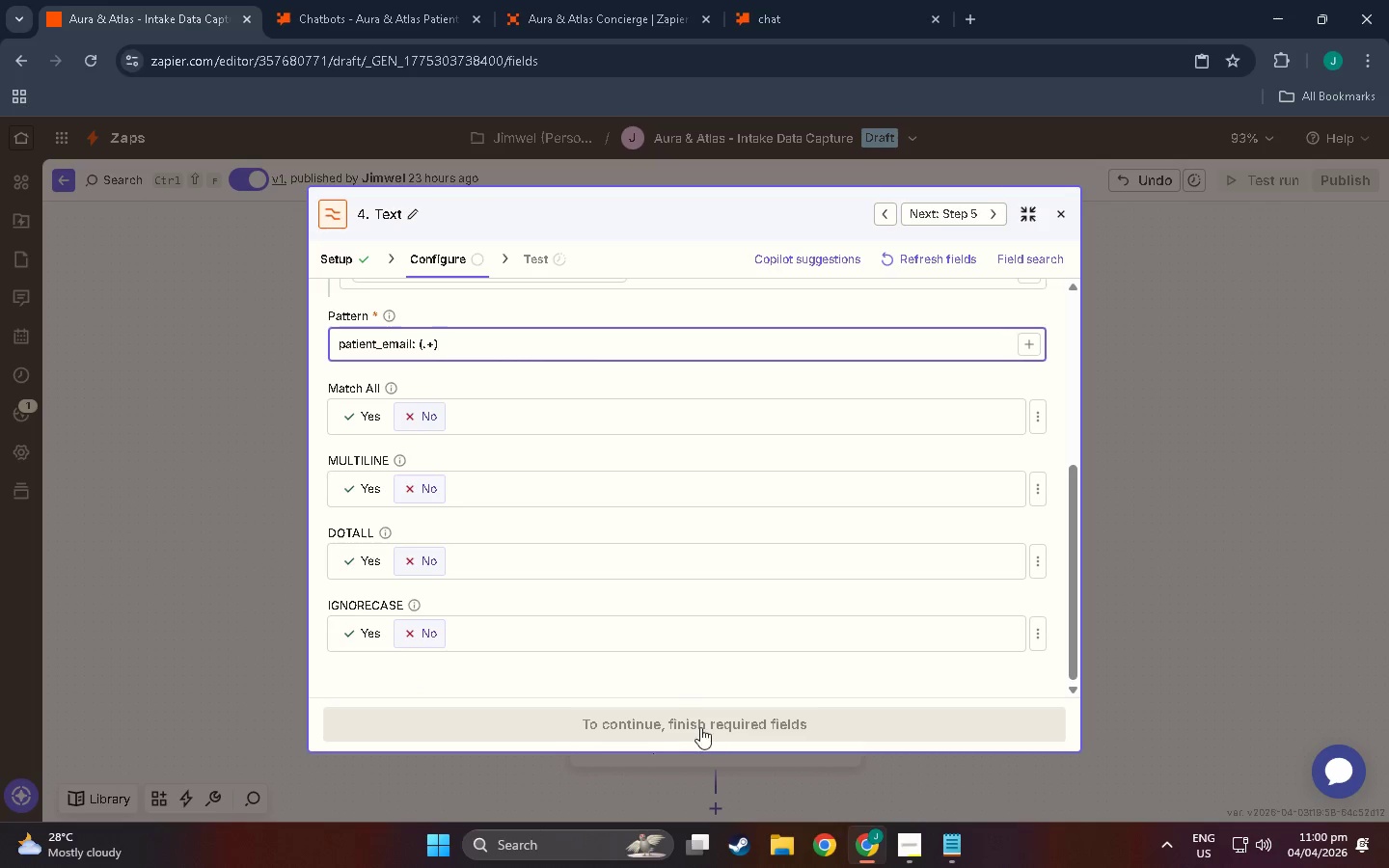 
double_click([700, 726])
 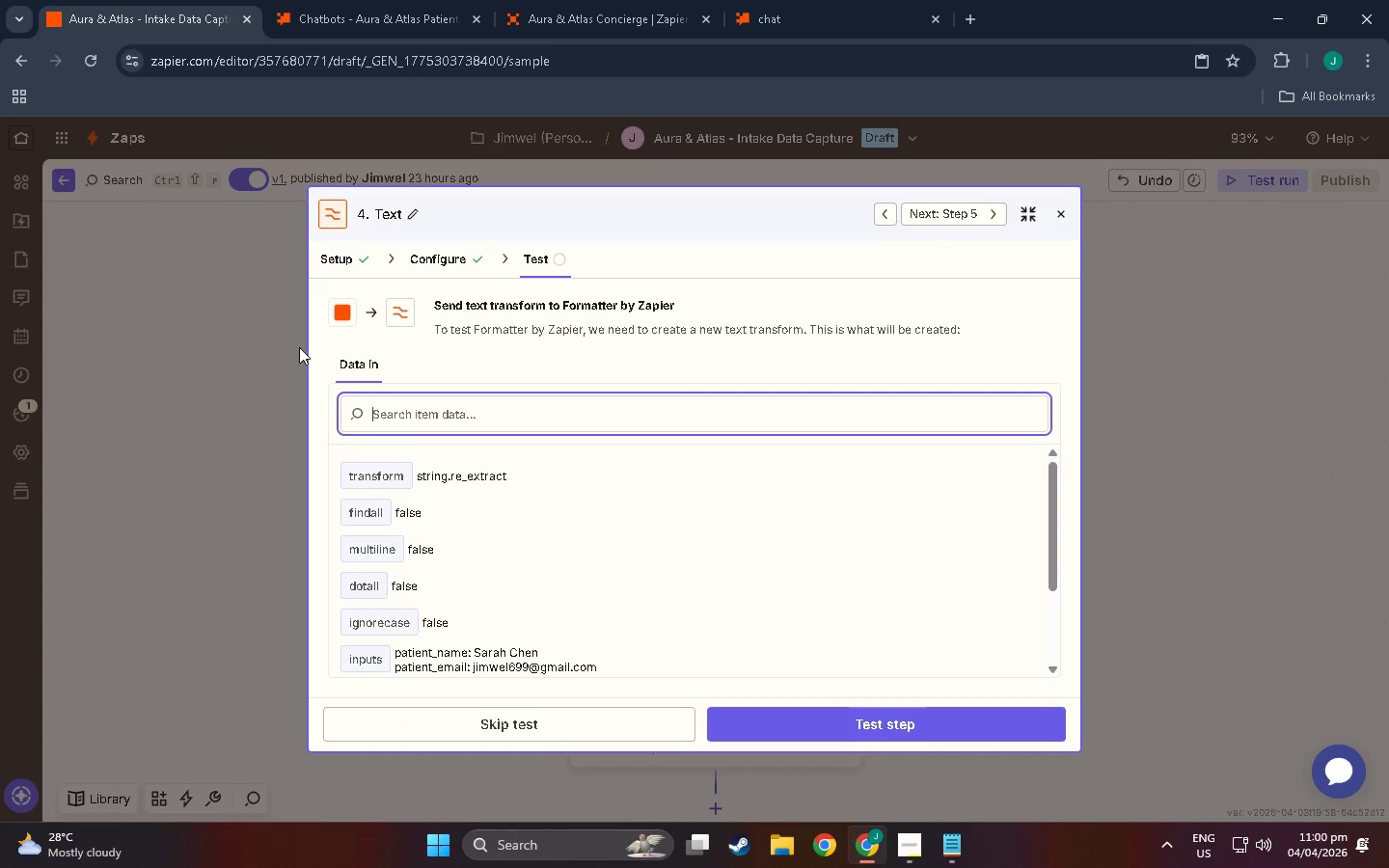 
scroll: coordinate [548, 630], scroll_direction: down, amount: 5.0
 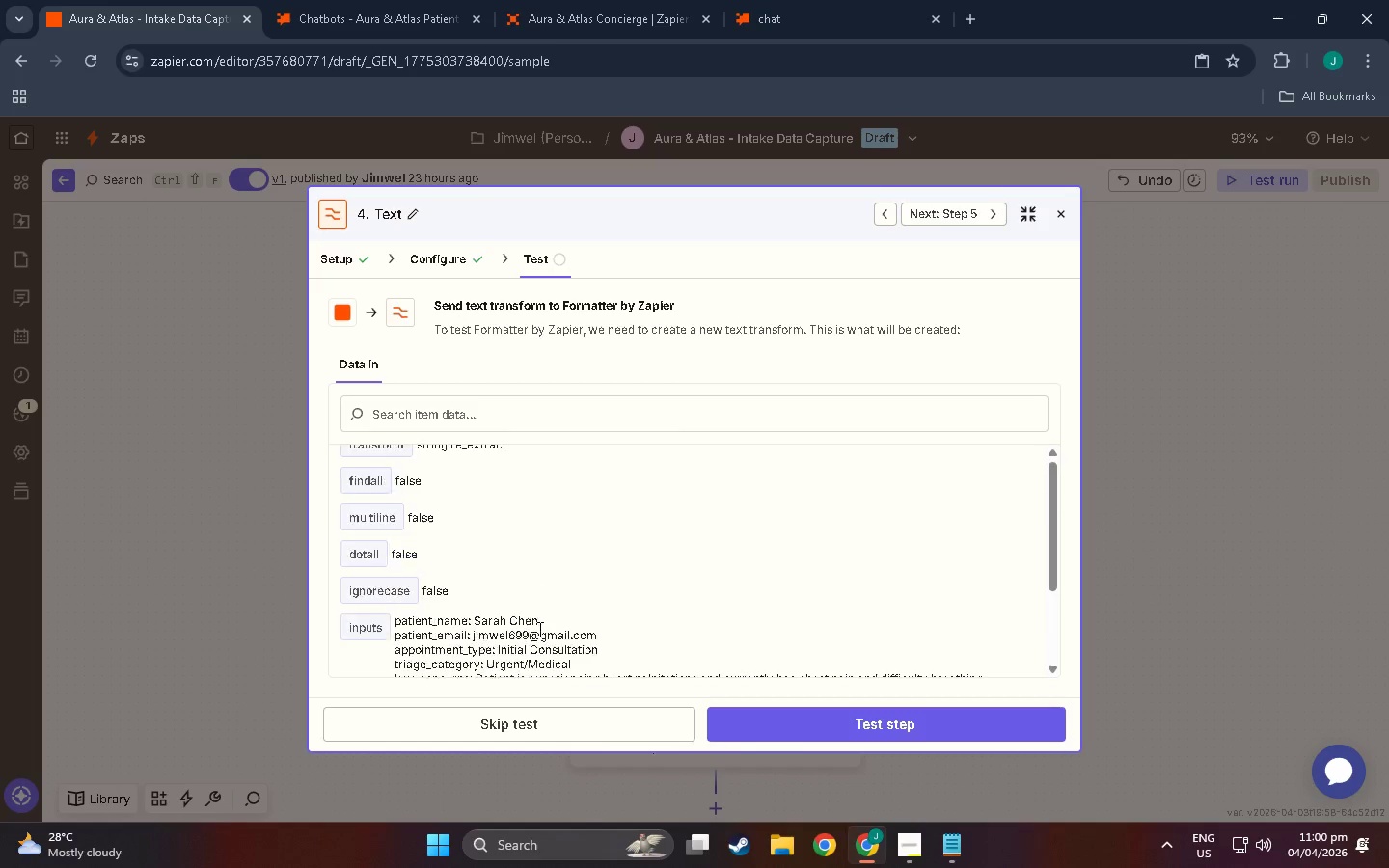 
scroll: coordinate [538, 629], scroll_direction: up, amount: 3.0
 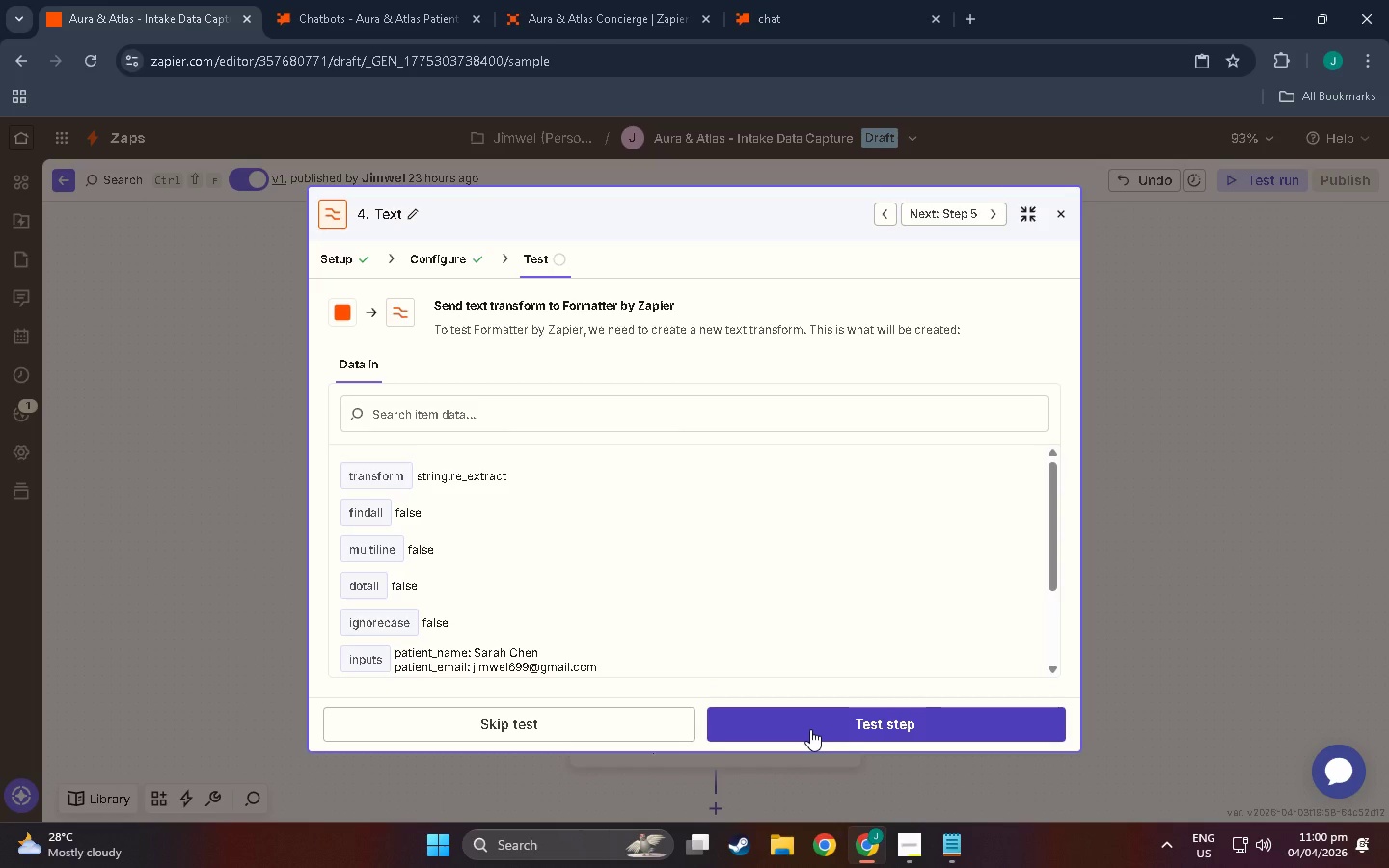 
left_click([810, 729])
 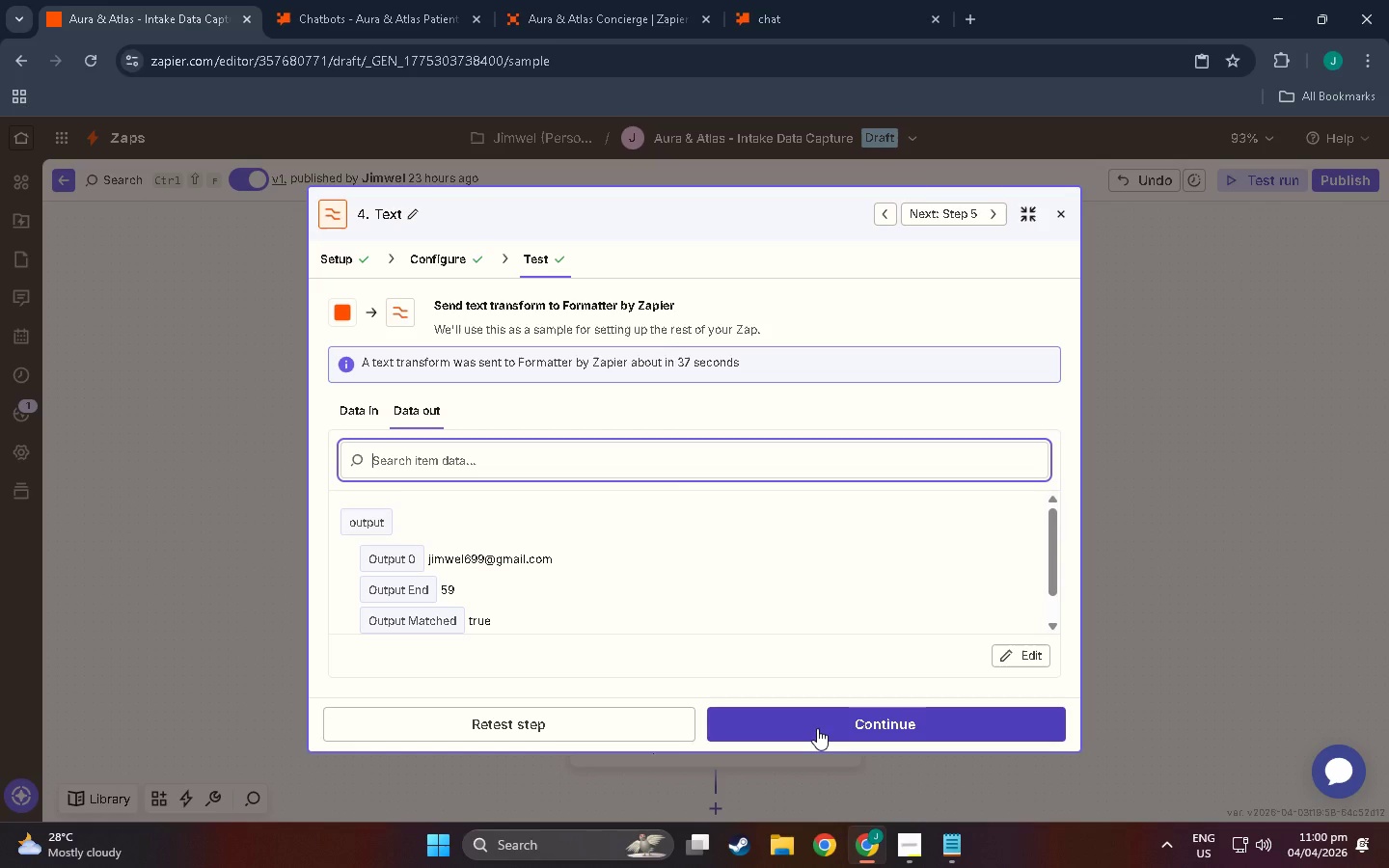 
wait(13.09)
 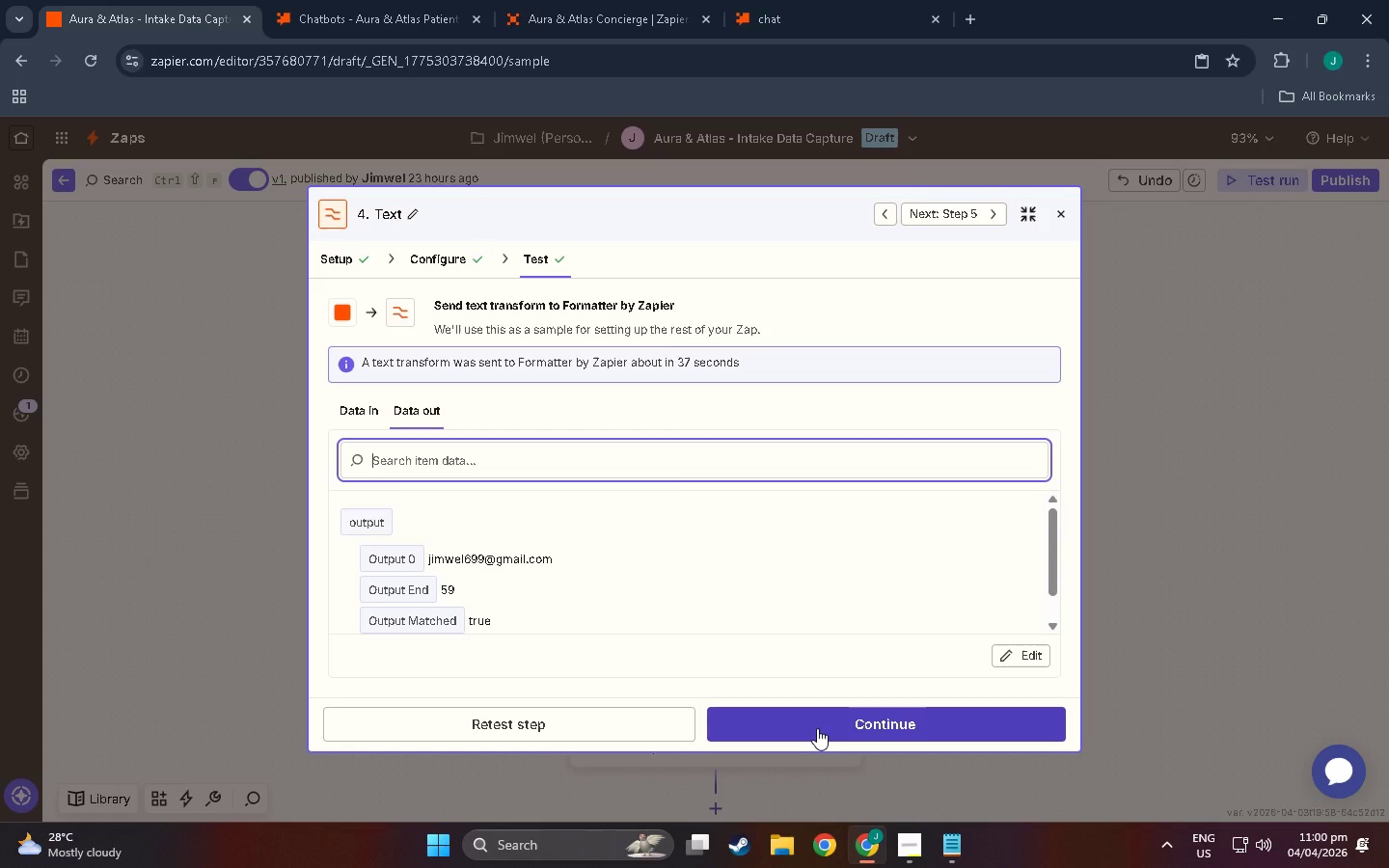 
left_click([818, 711])
 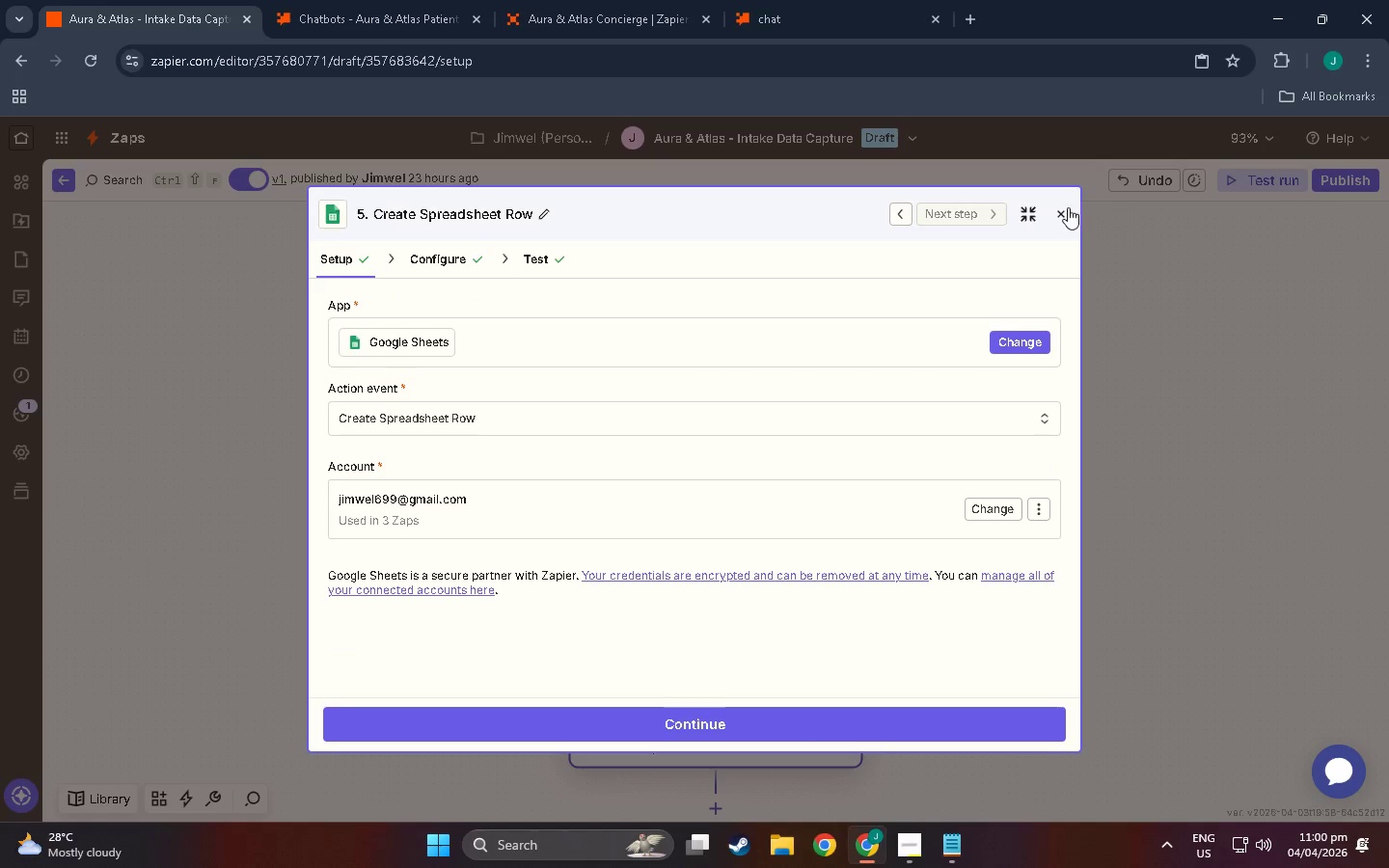 
left_click([1067, 212])
 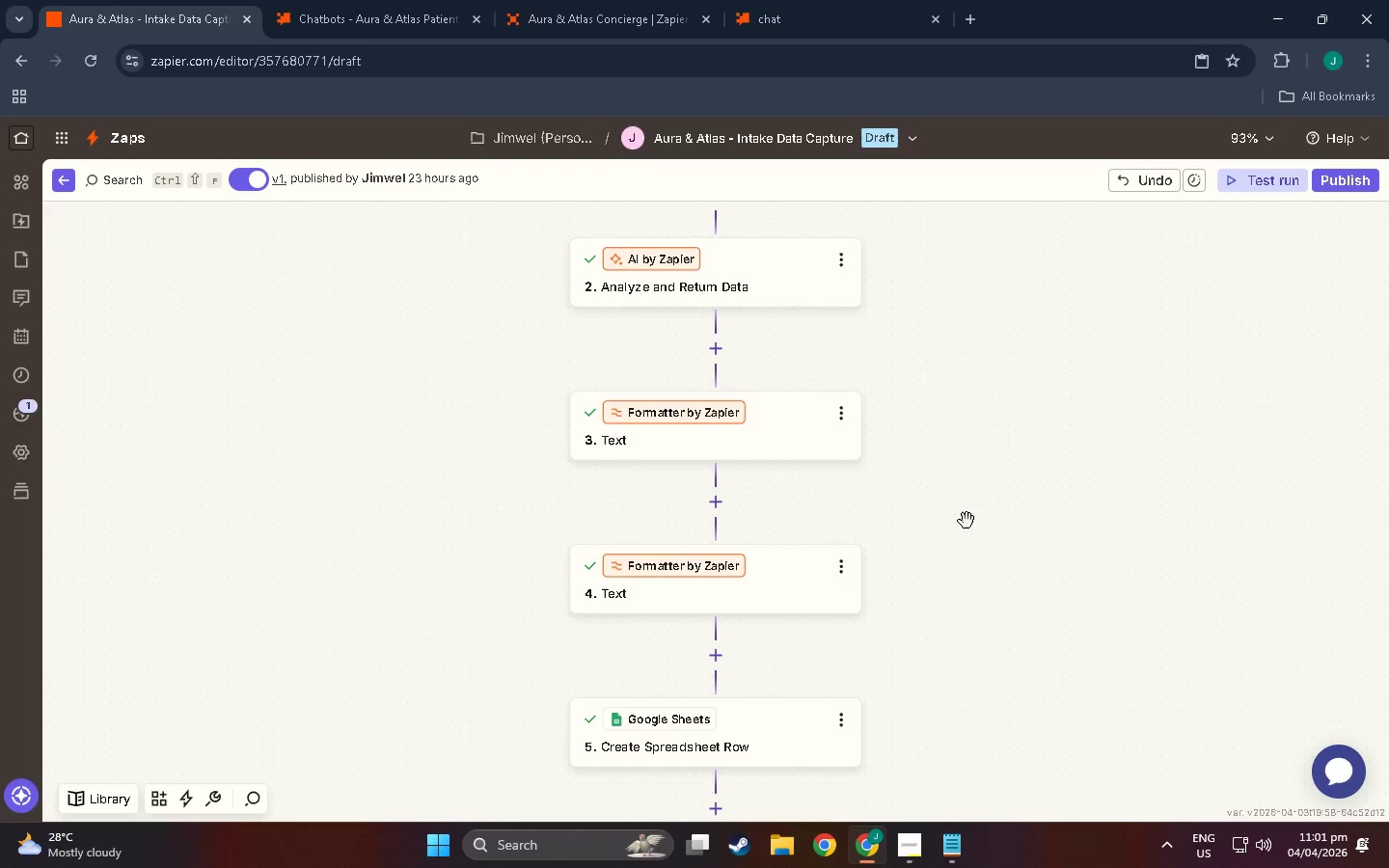 
scroll: coordinate [954, 538], scroll_direction: down, amount: 3.0
 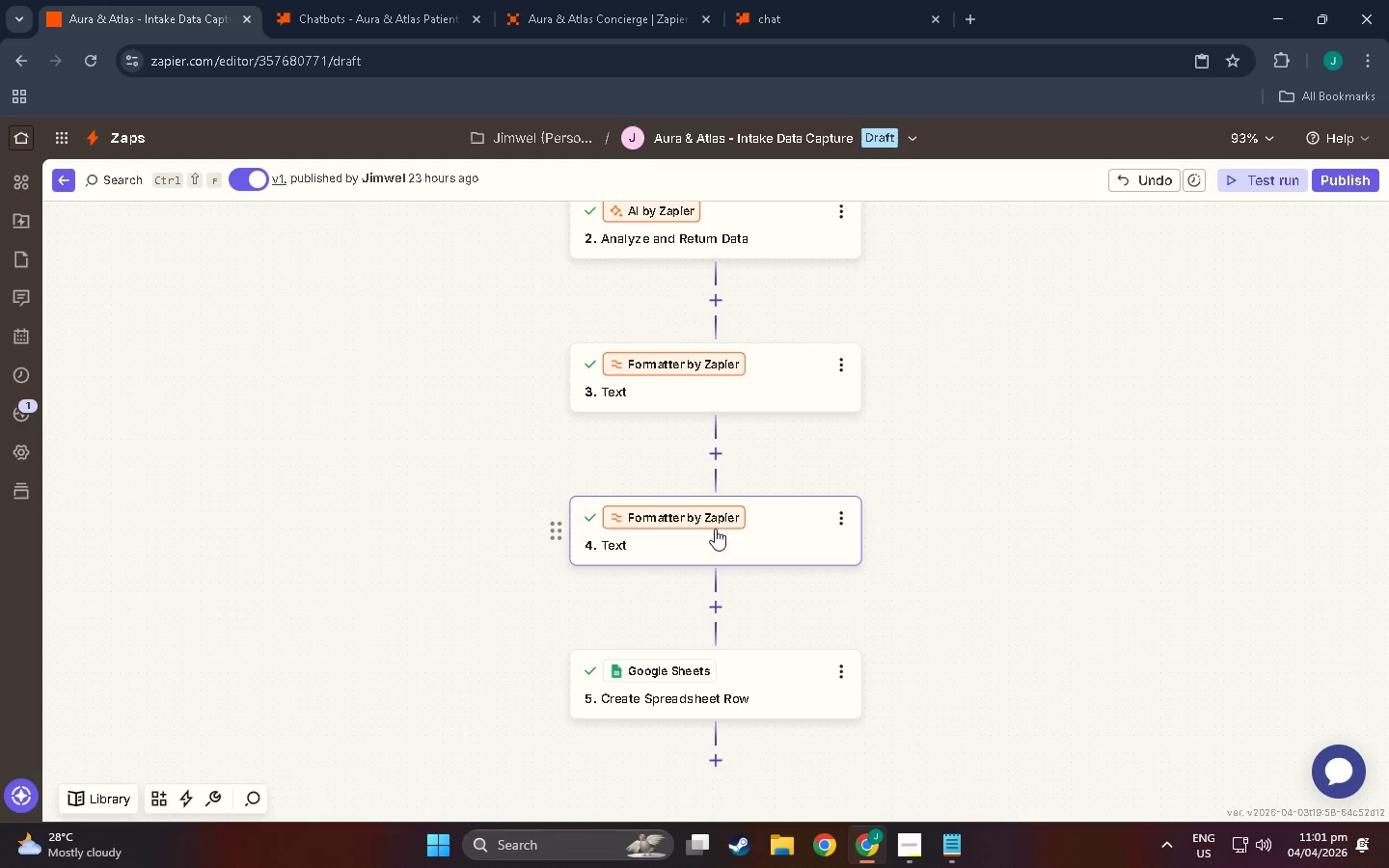 
scroll: coordinate [771, 545], scroll_direction: up, amount: 2.0
 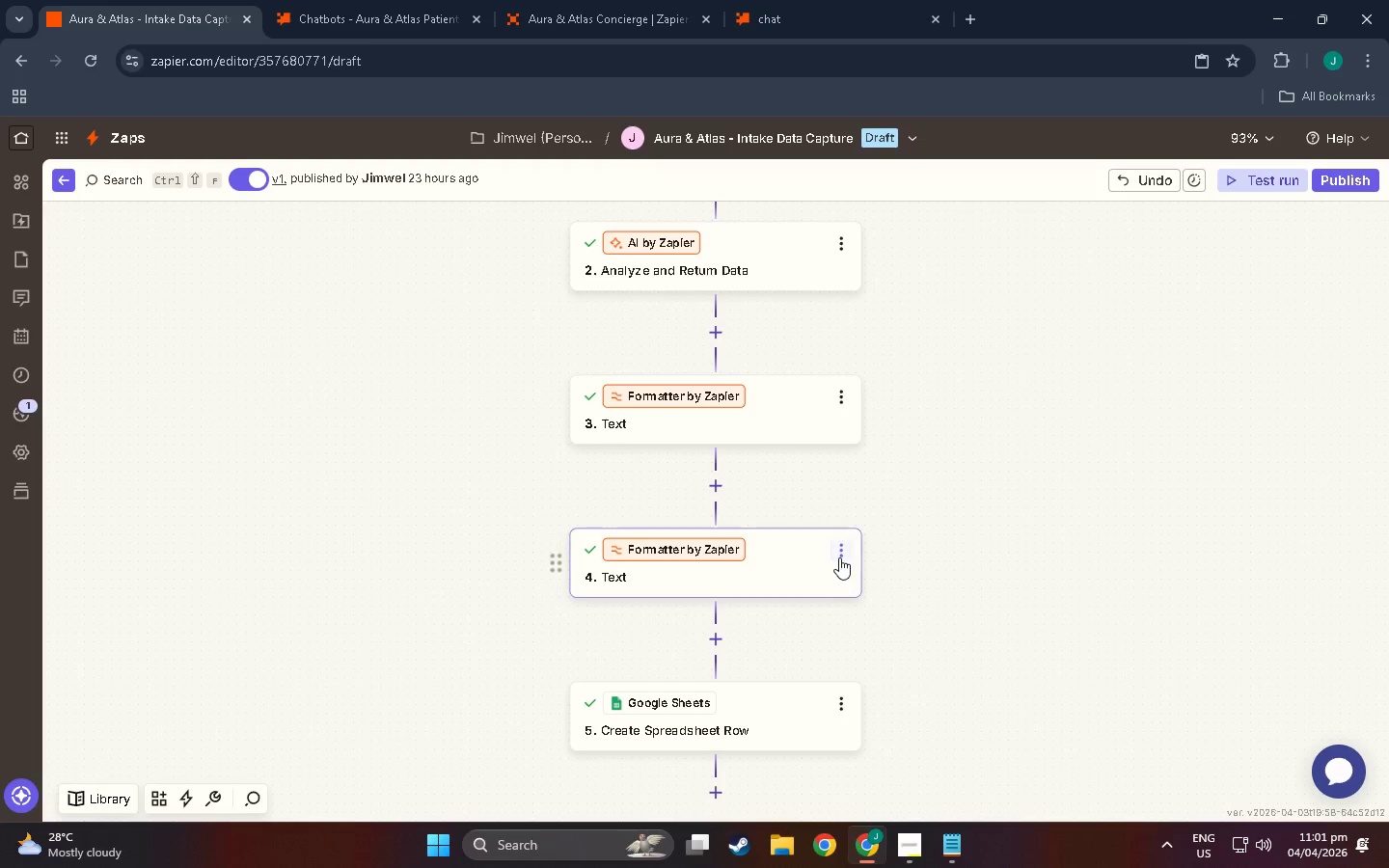 
left_click([844, 549])
 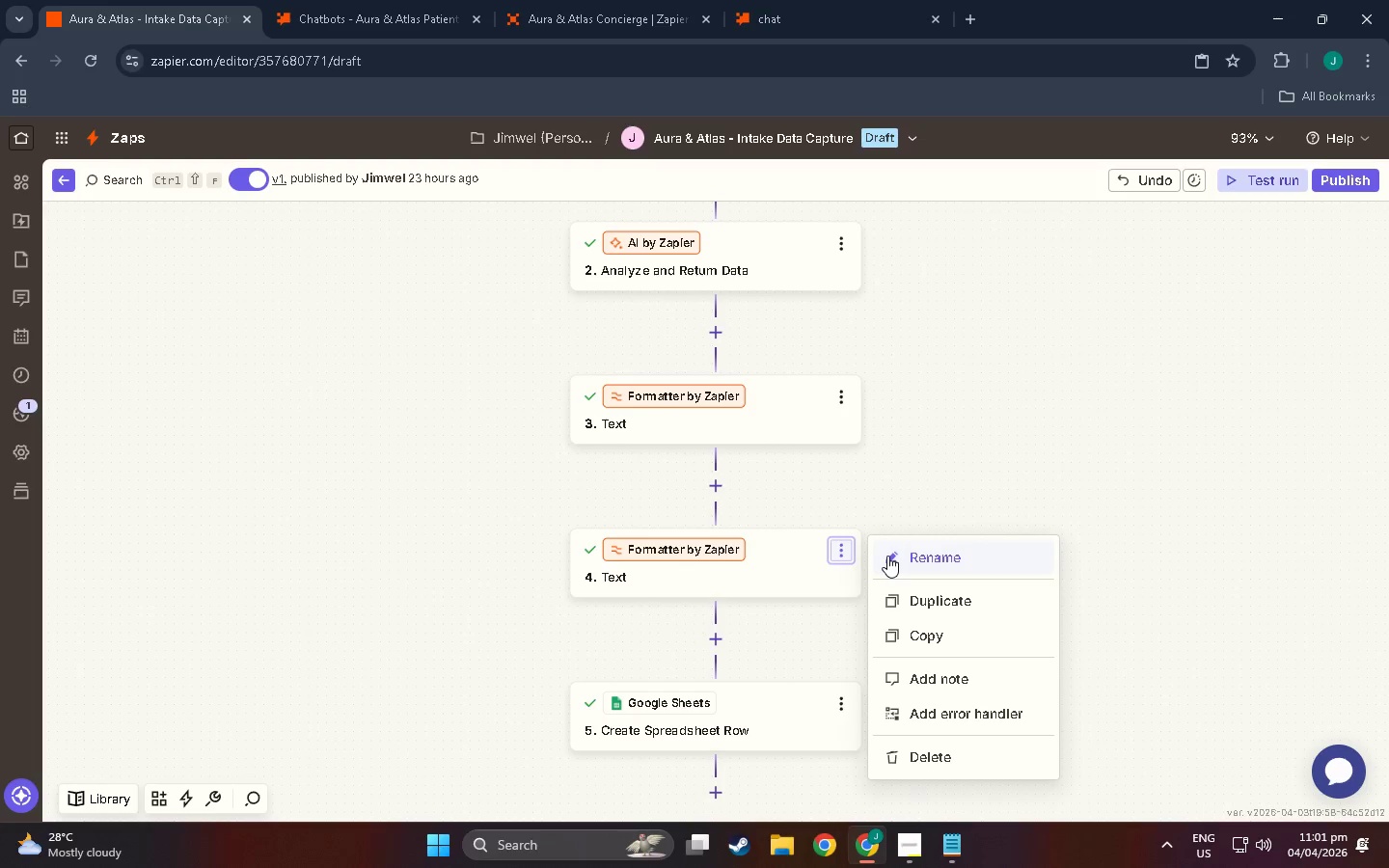 
left_click([887, 556])
 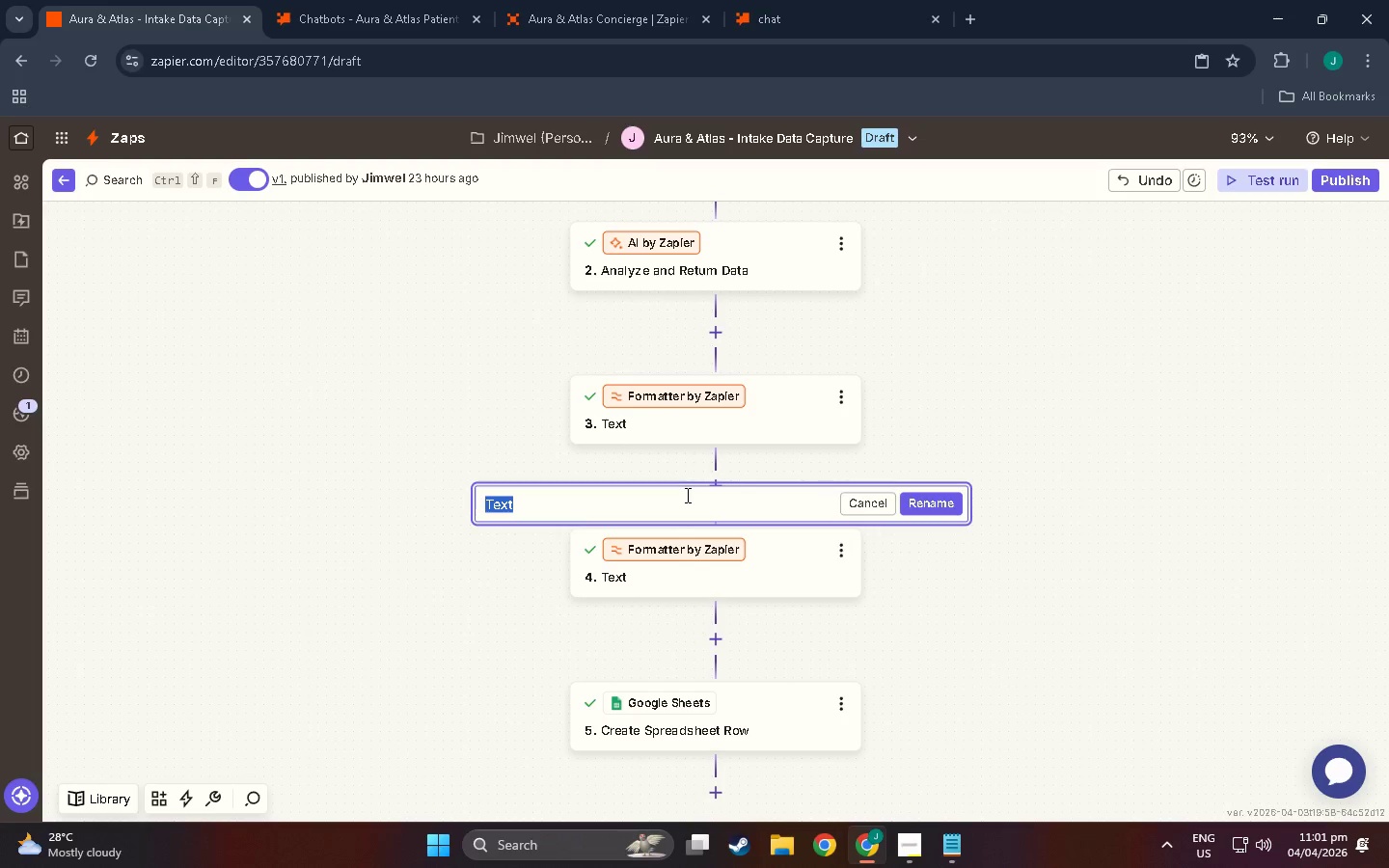 
left_click([645, 484])
 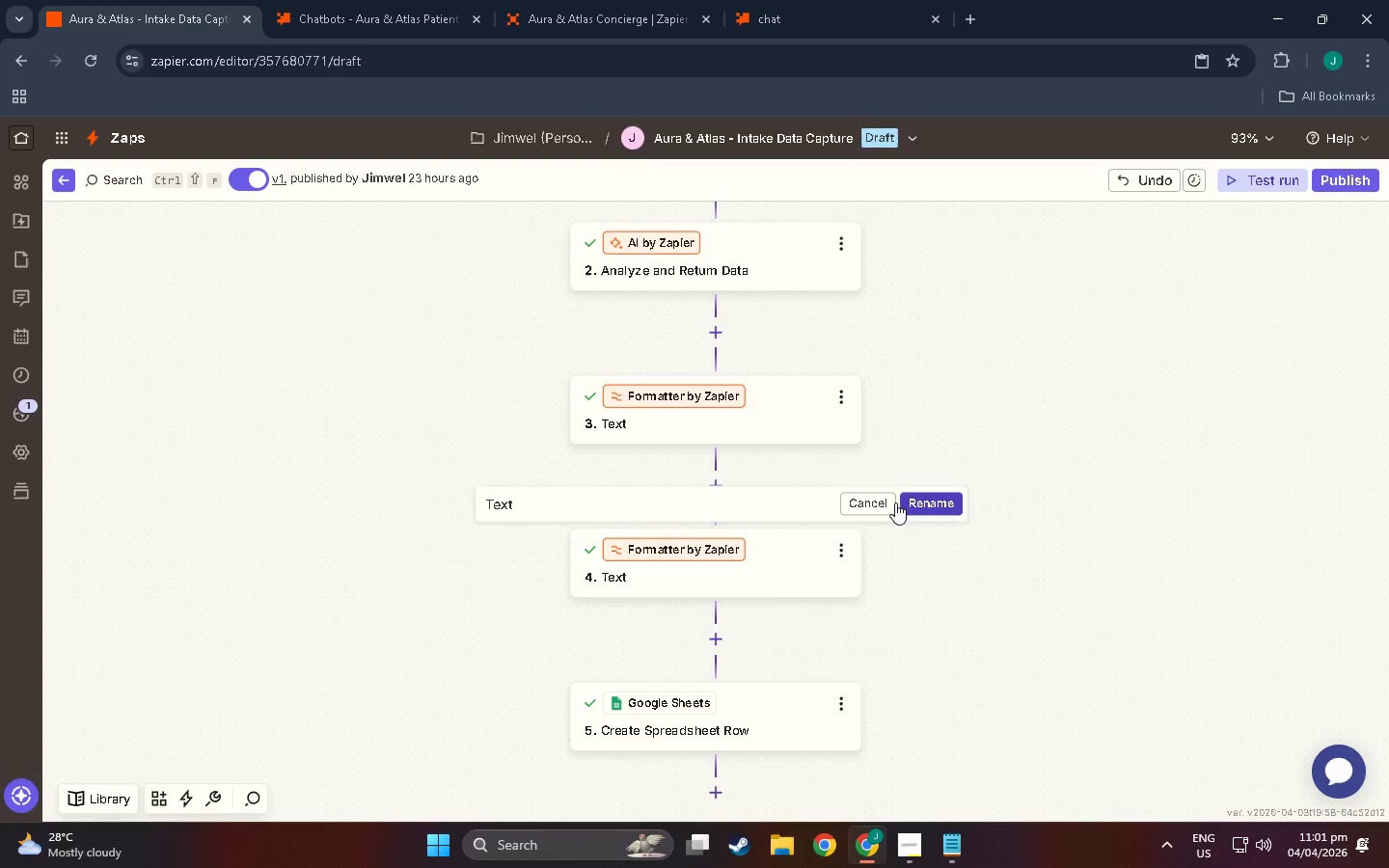 
left_click([882, 500])
 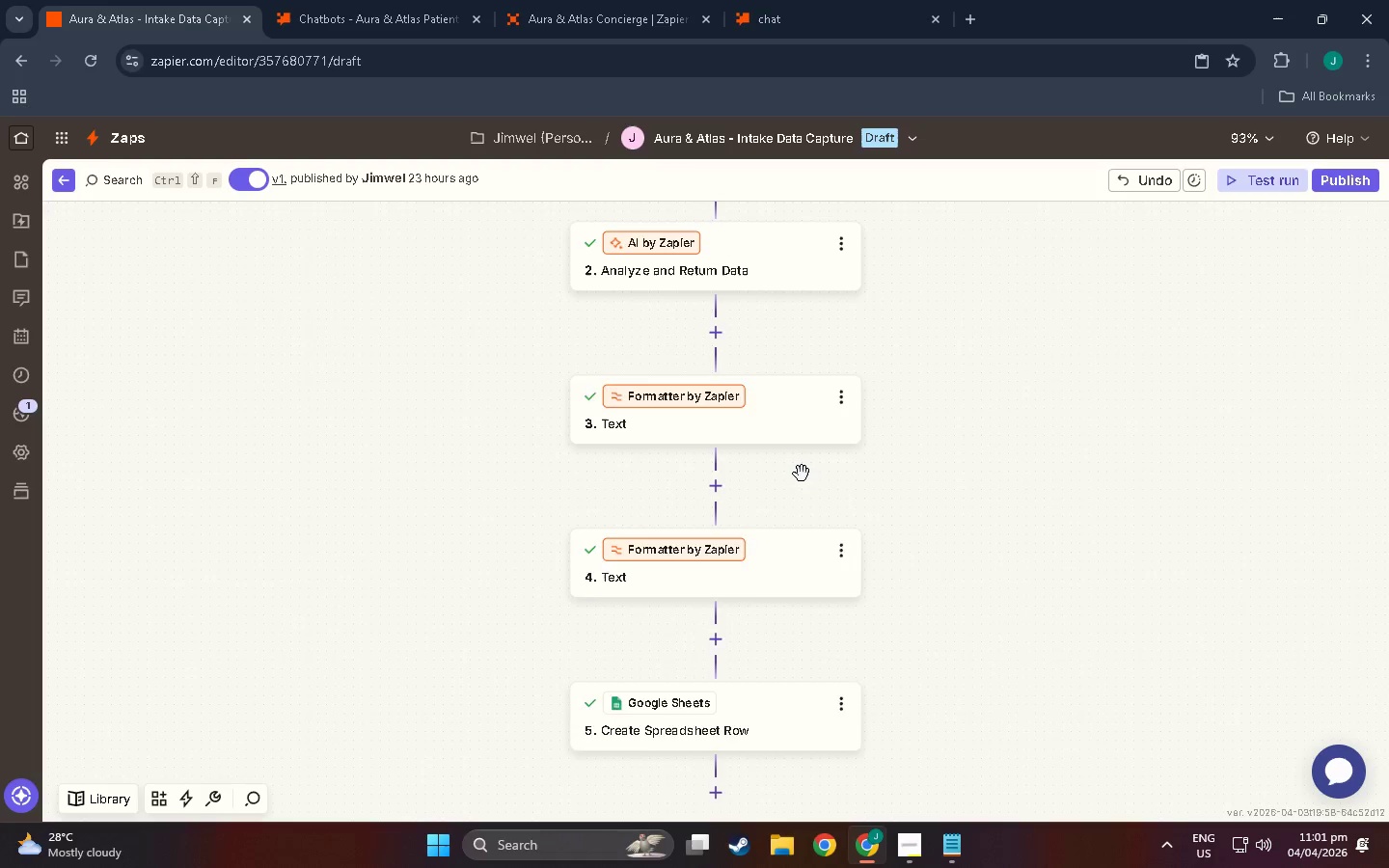 
scroll: coordinate [802, 474], scroll_direction: up, amount: 2.0
 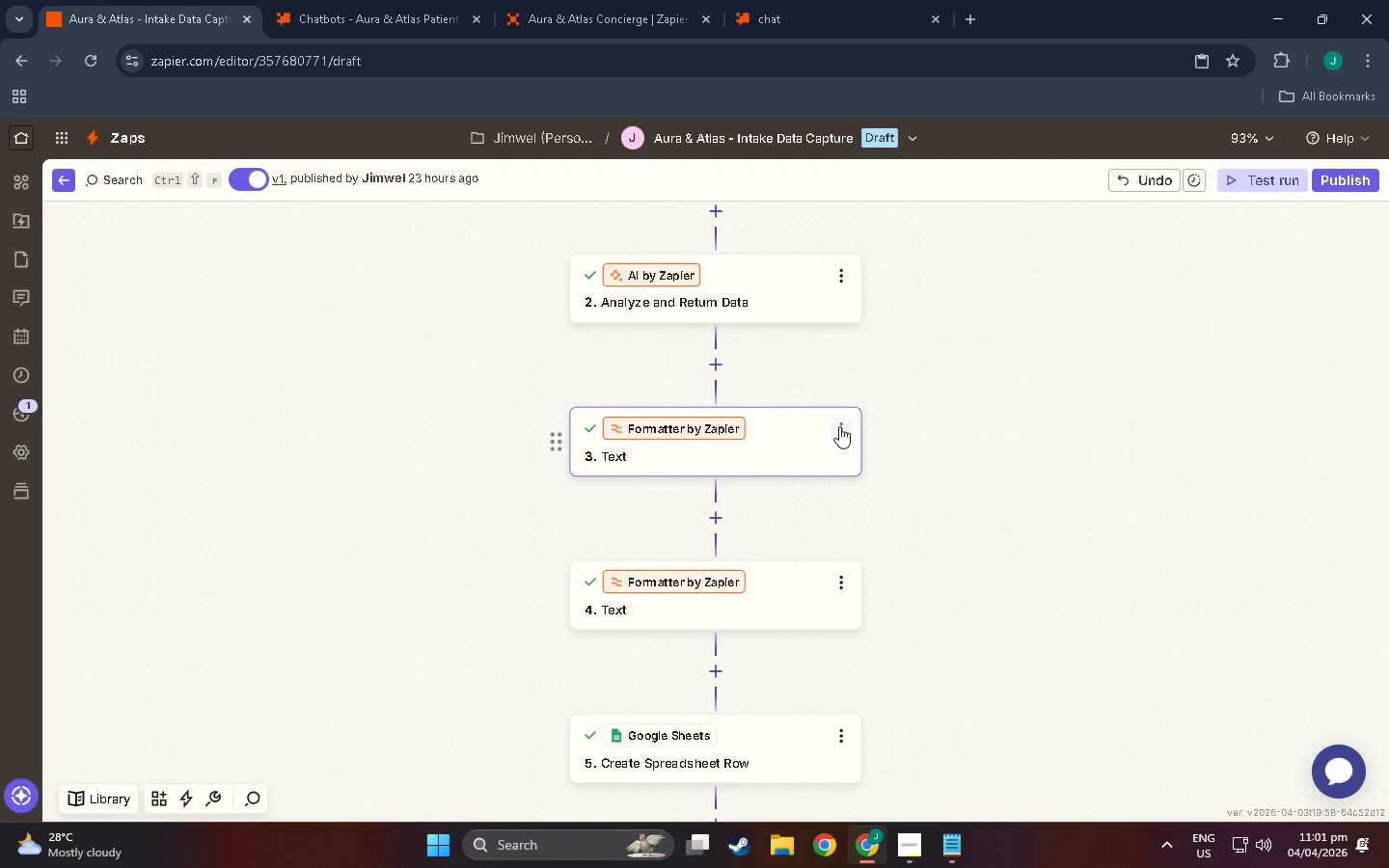 
left_click([839, 425])
 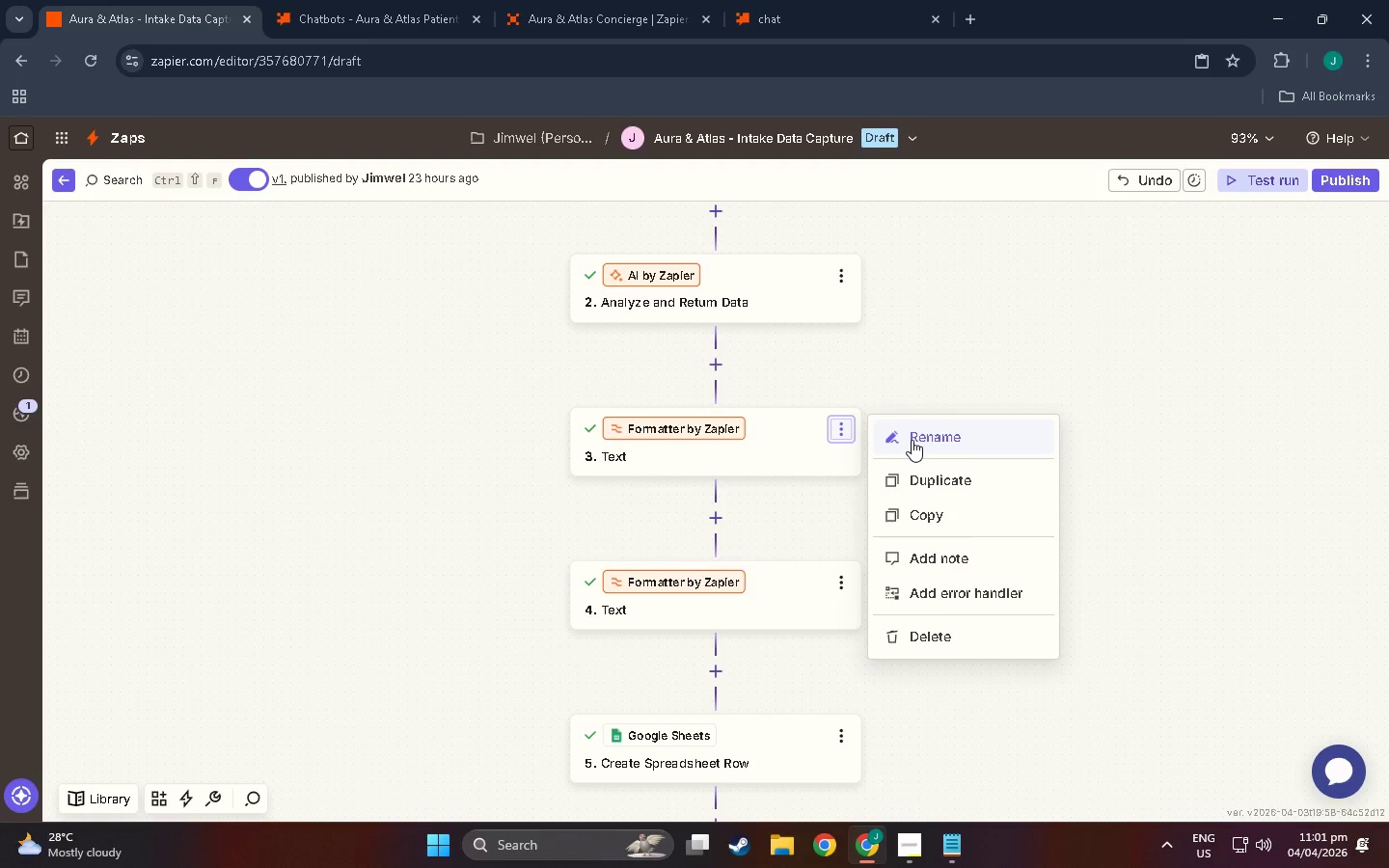 
left_click([915, 440])
 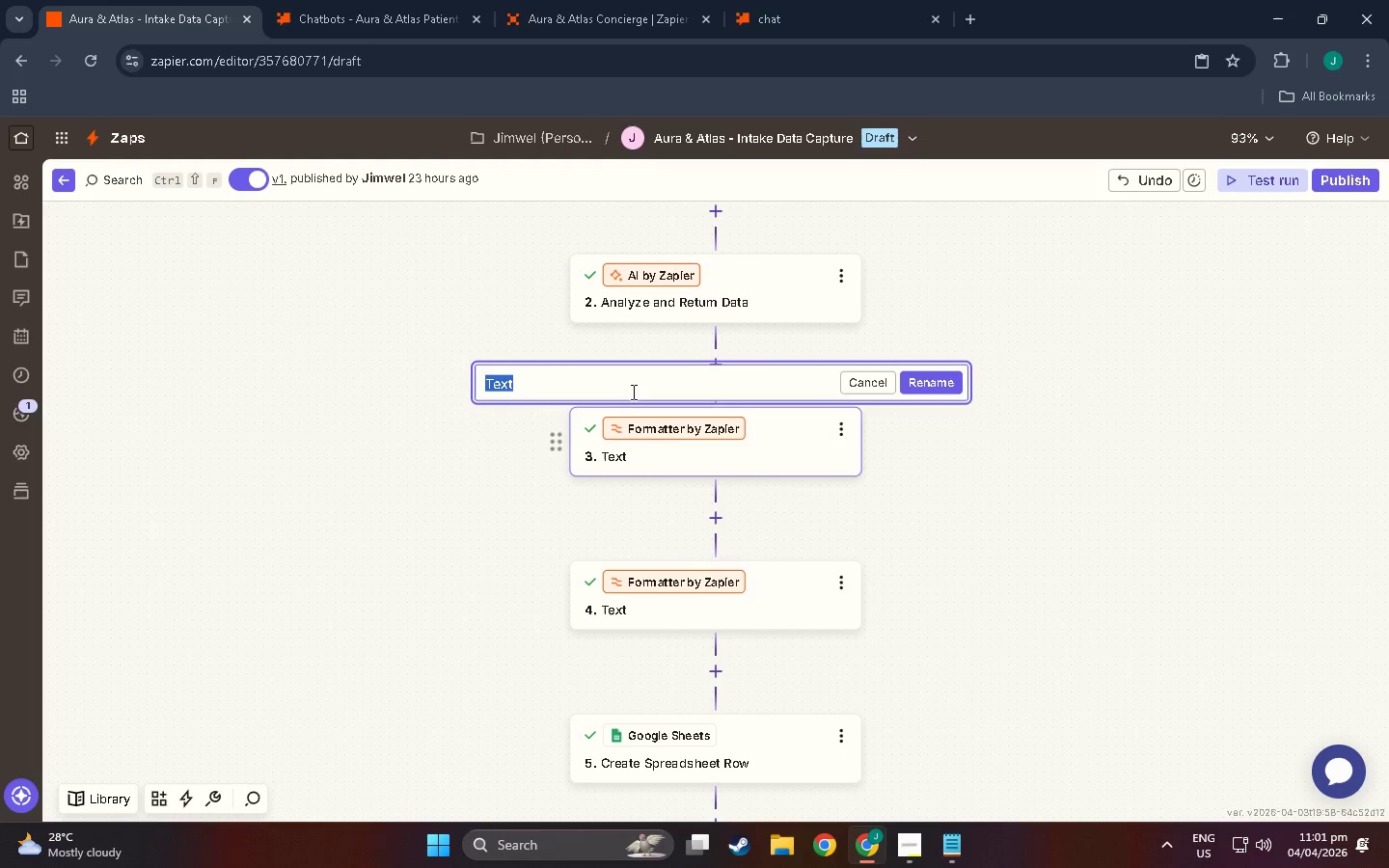 
left_click([632, 387])
 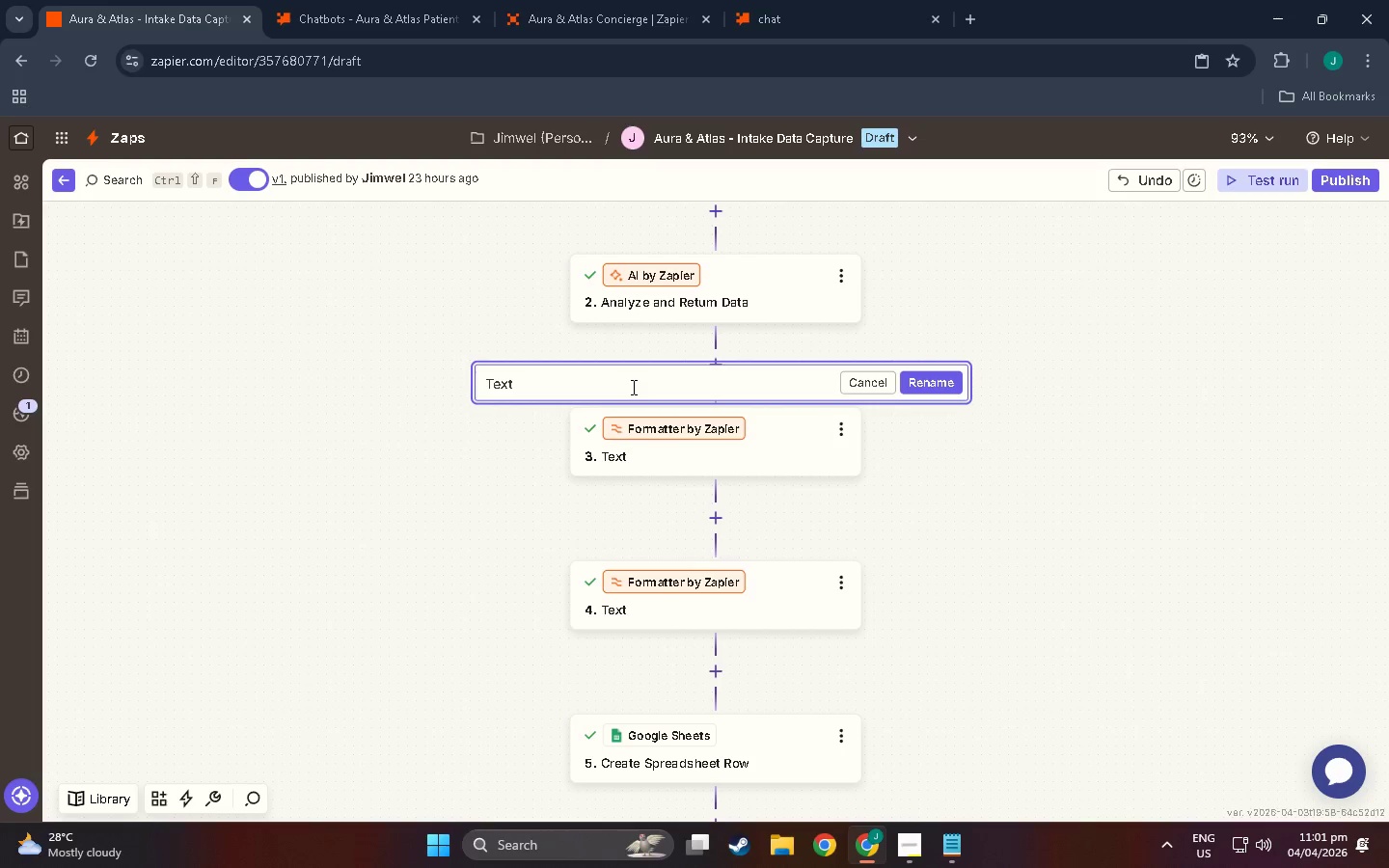 
type( (Patient Na)
key(Backspace)
key(Backspace)
key(Backspace)
type( Name))
 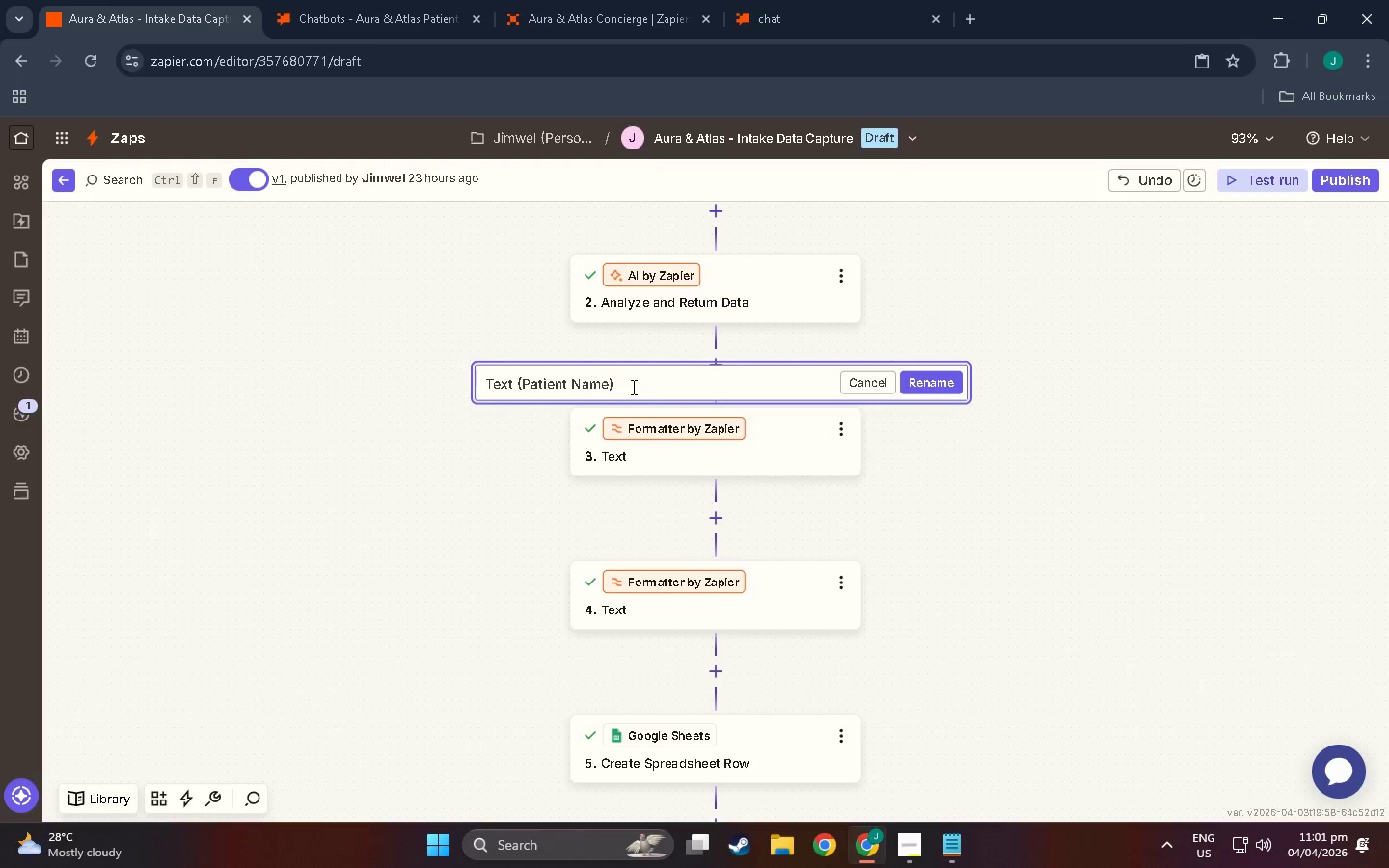 
key(ArrowUp)
 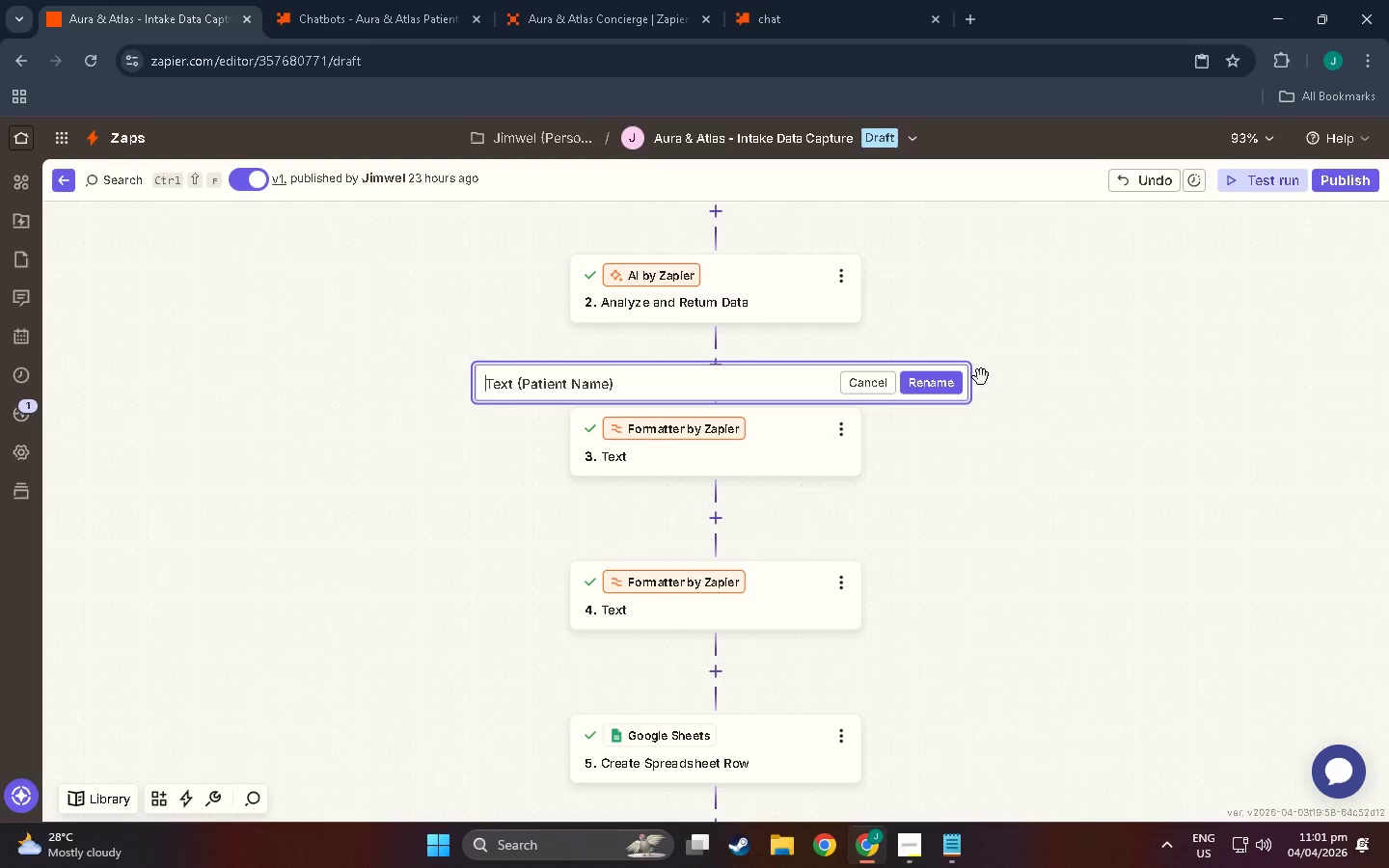 
left_click([943, 395])
 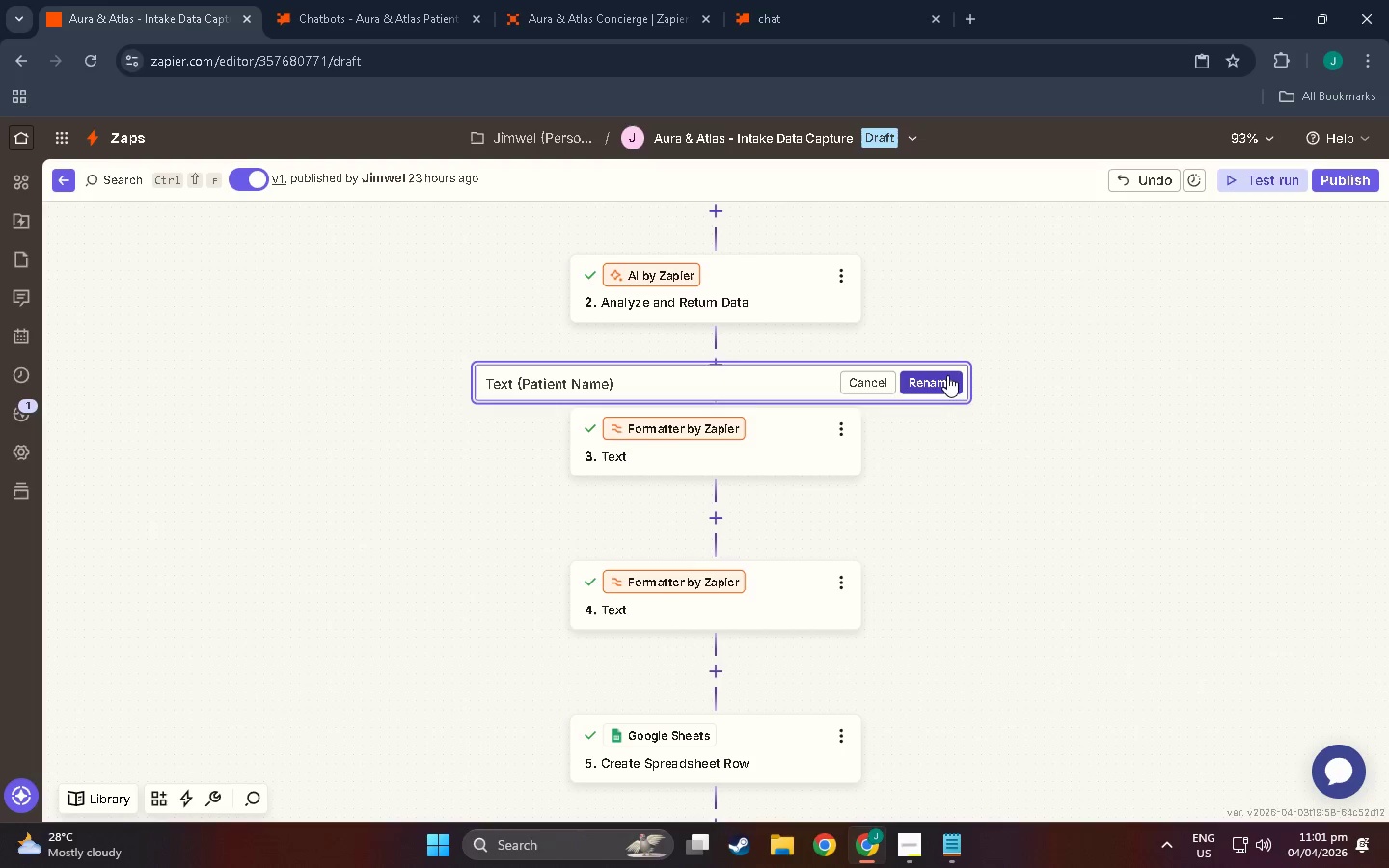 
left_click([947, 374])
 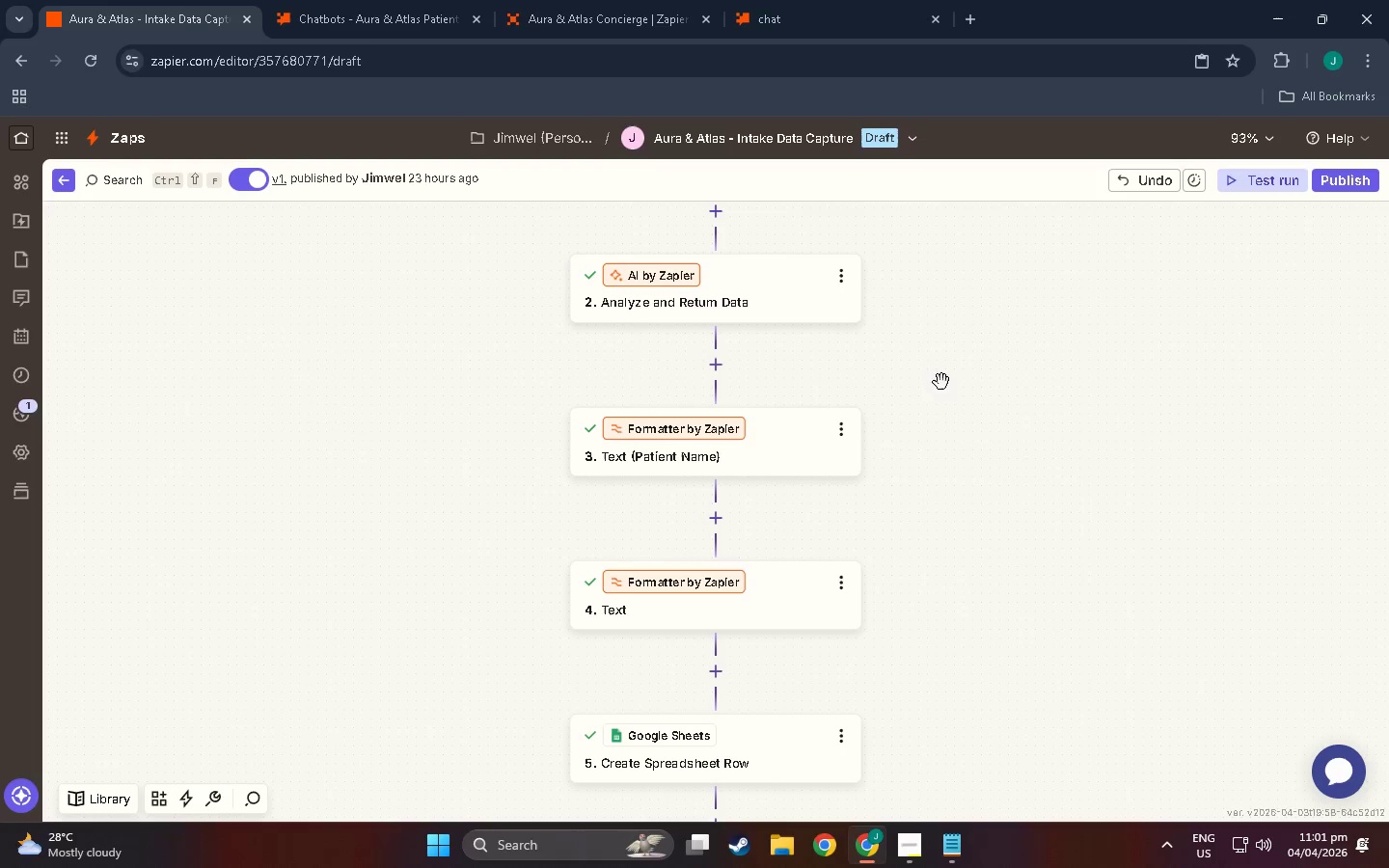 
scroll: coordinate [919, 461], scroll_direction: down, amount: 1.0
 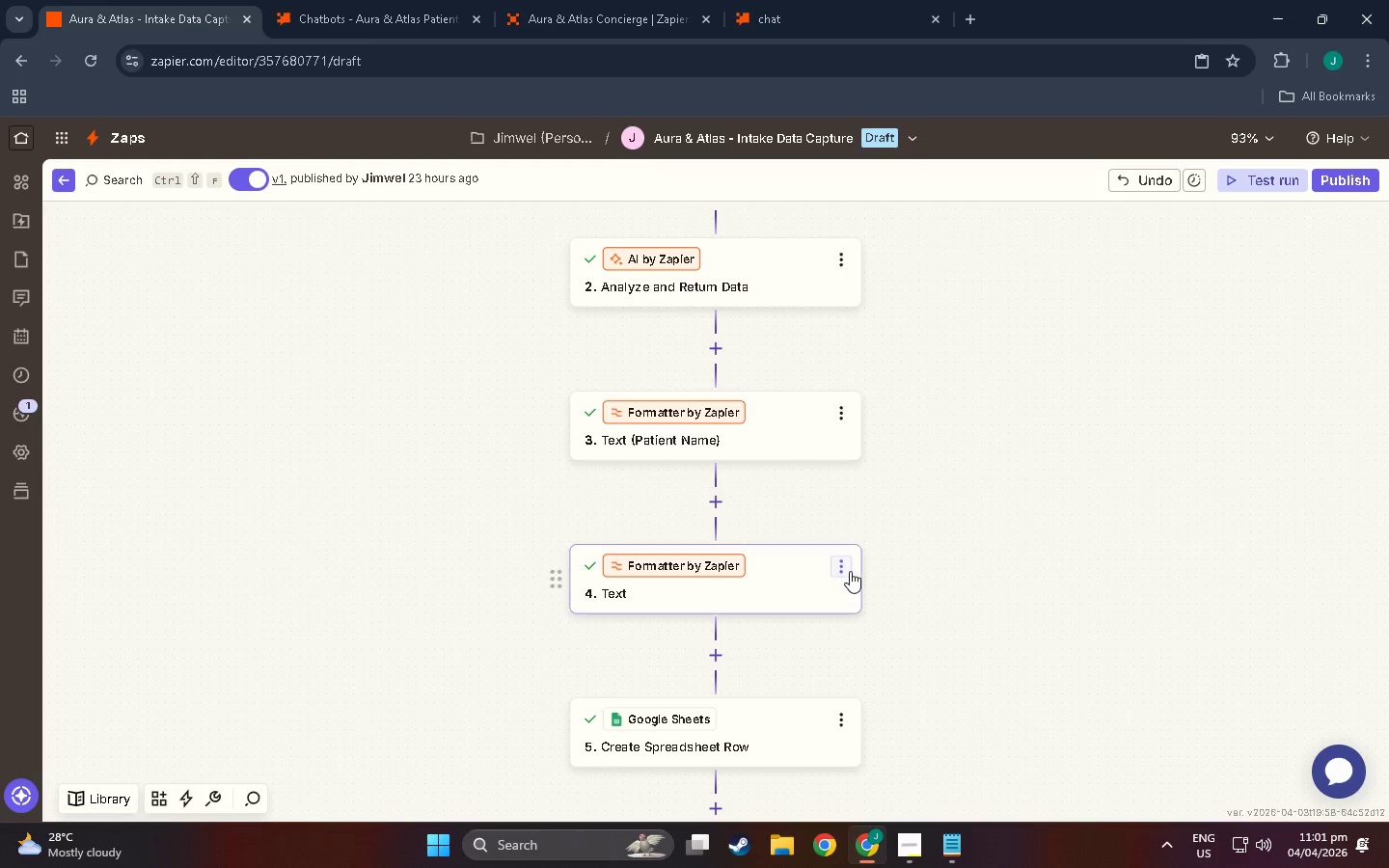 
left_click([850, 571])
 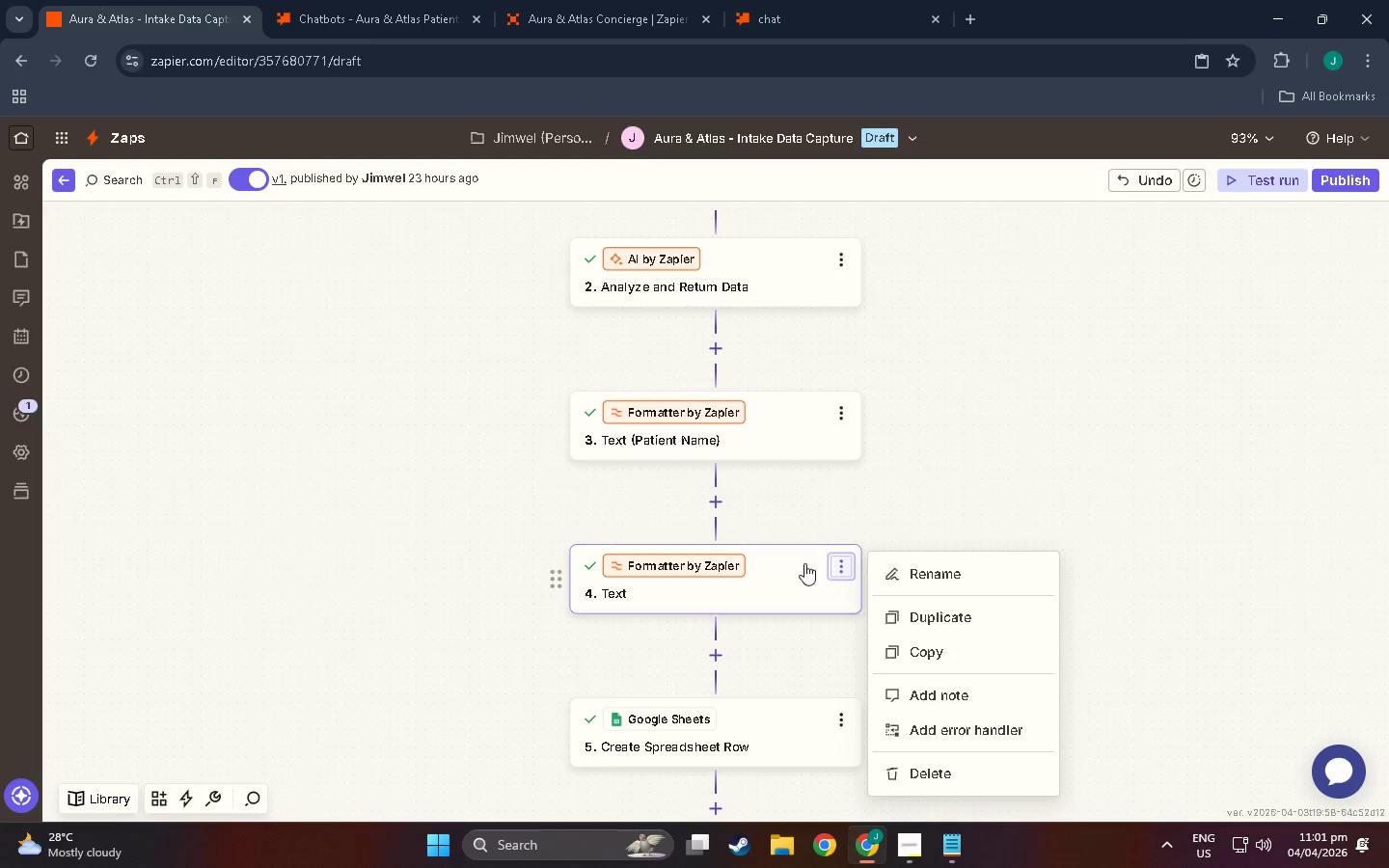 
left_click([939, 582])
 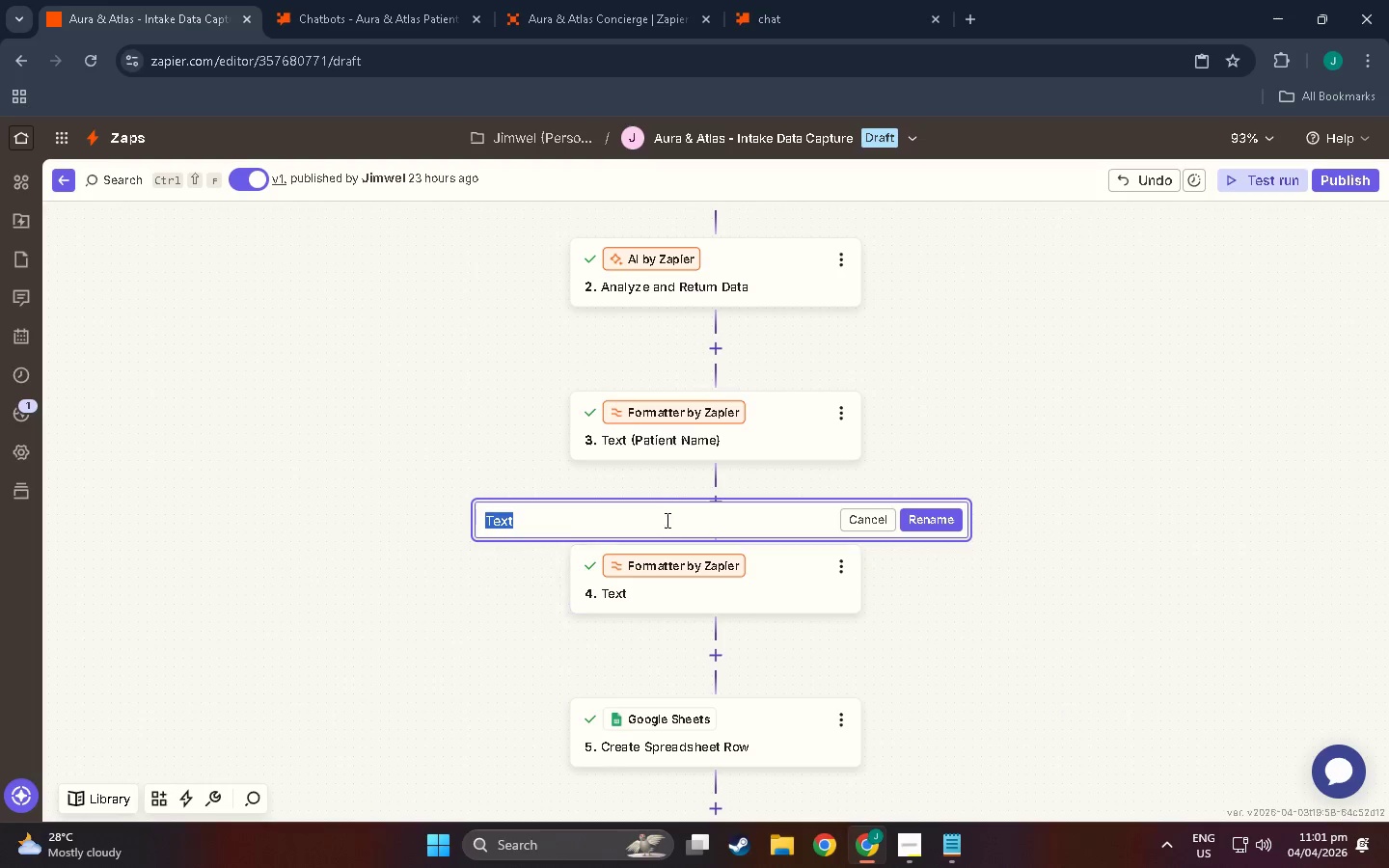 
left_click([658, 507])
 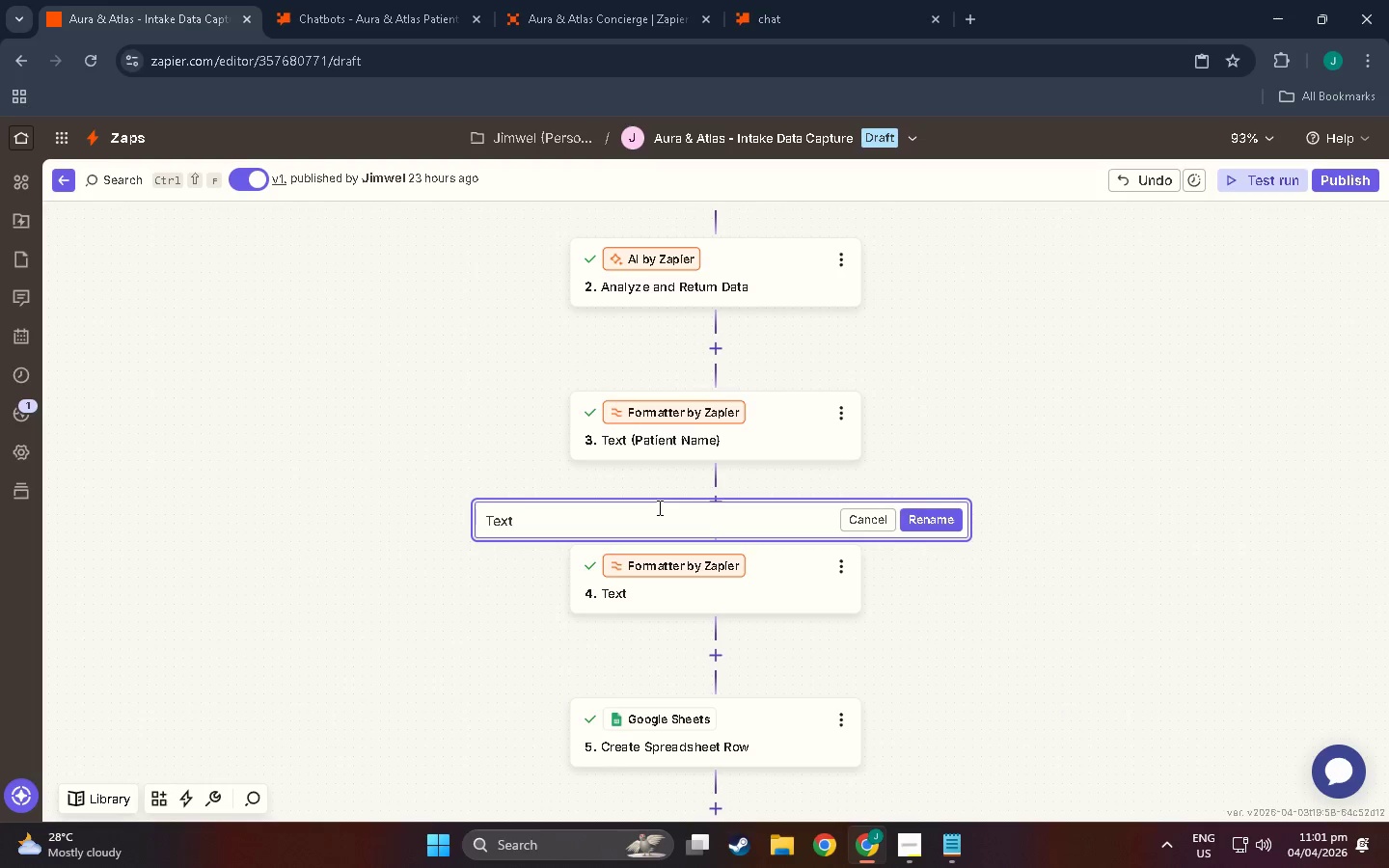 
type( (Patient Email)_)
key(Backspace)
 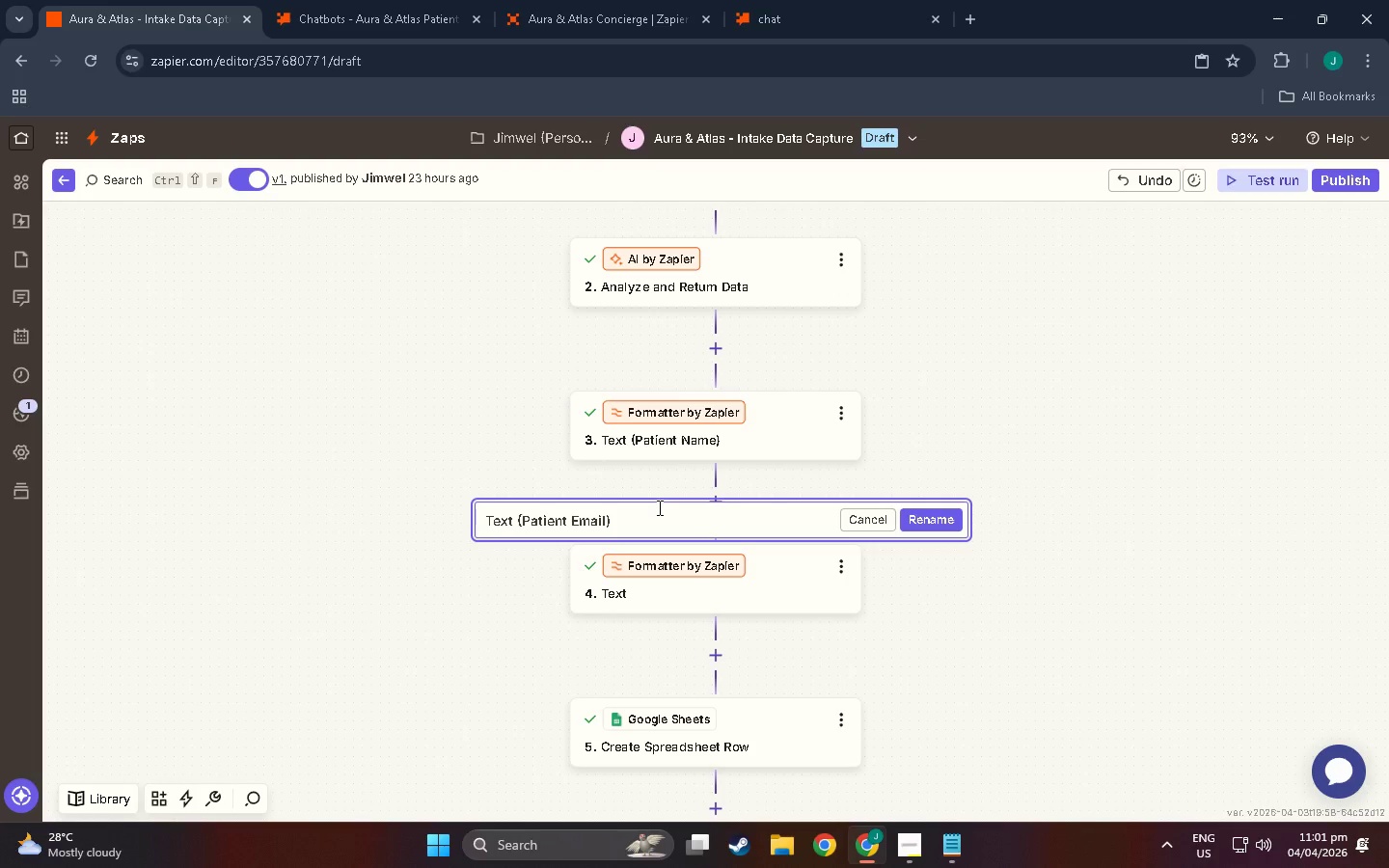 
scroll: coordinate [721, 588], scroll_direction: down, amount: 3.0
 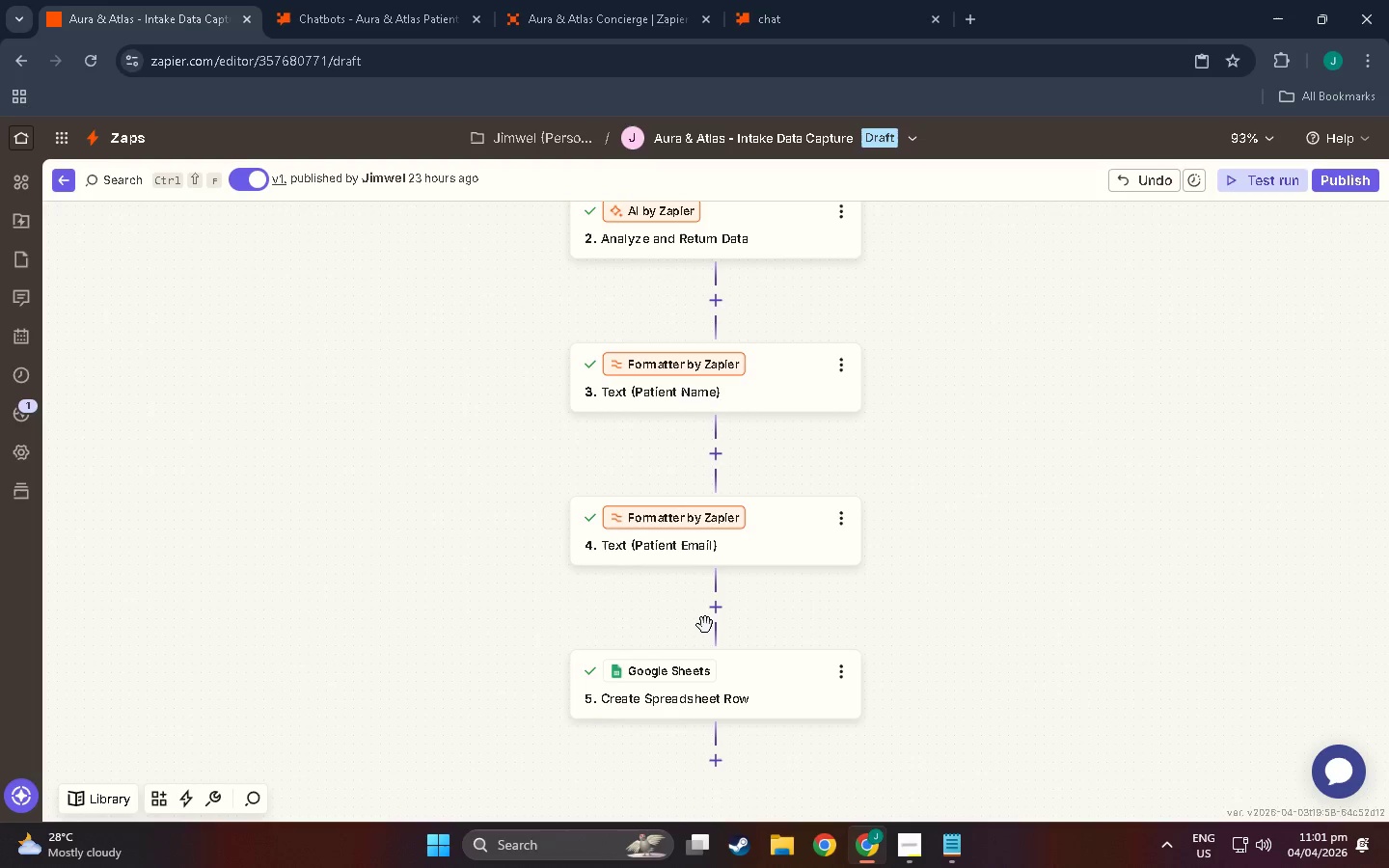 
left_click([714, 617])
 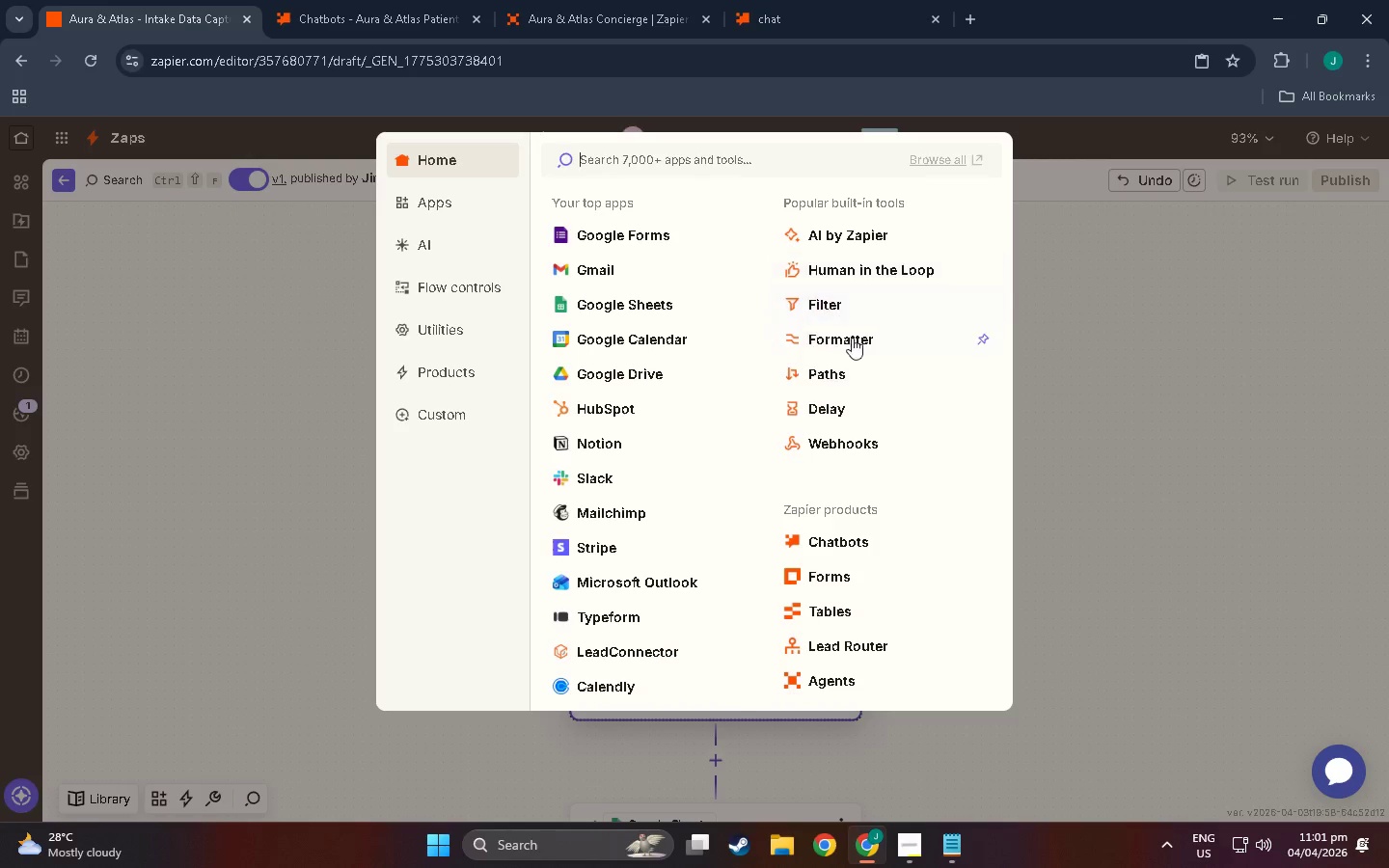 
left_click([853, 338])
 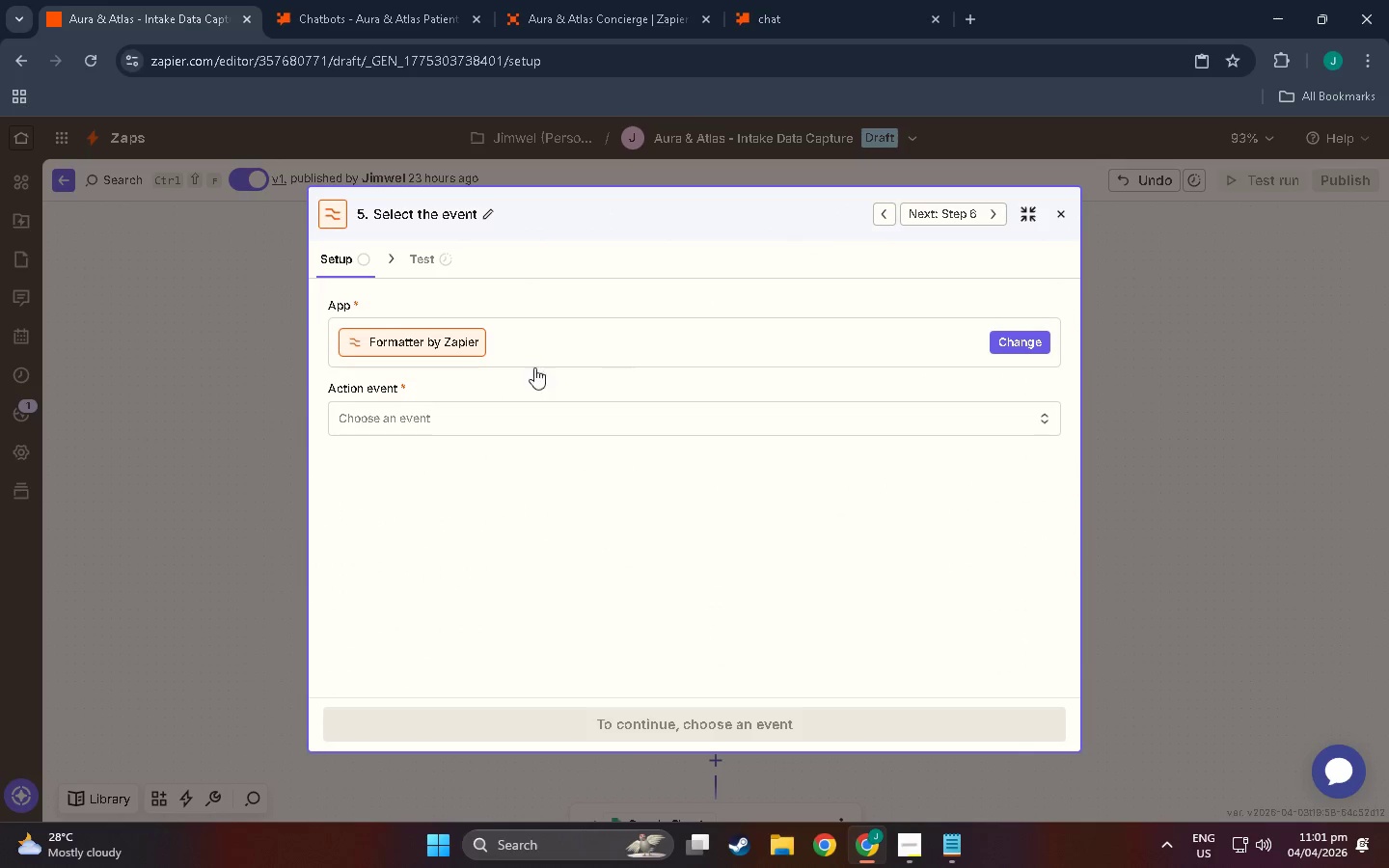 
left_click([452, 403])
 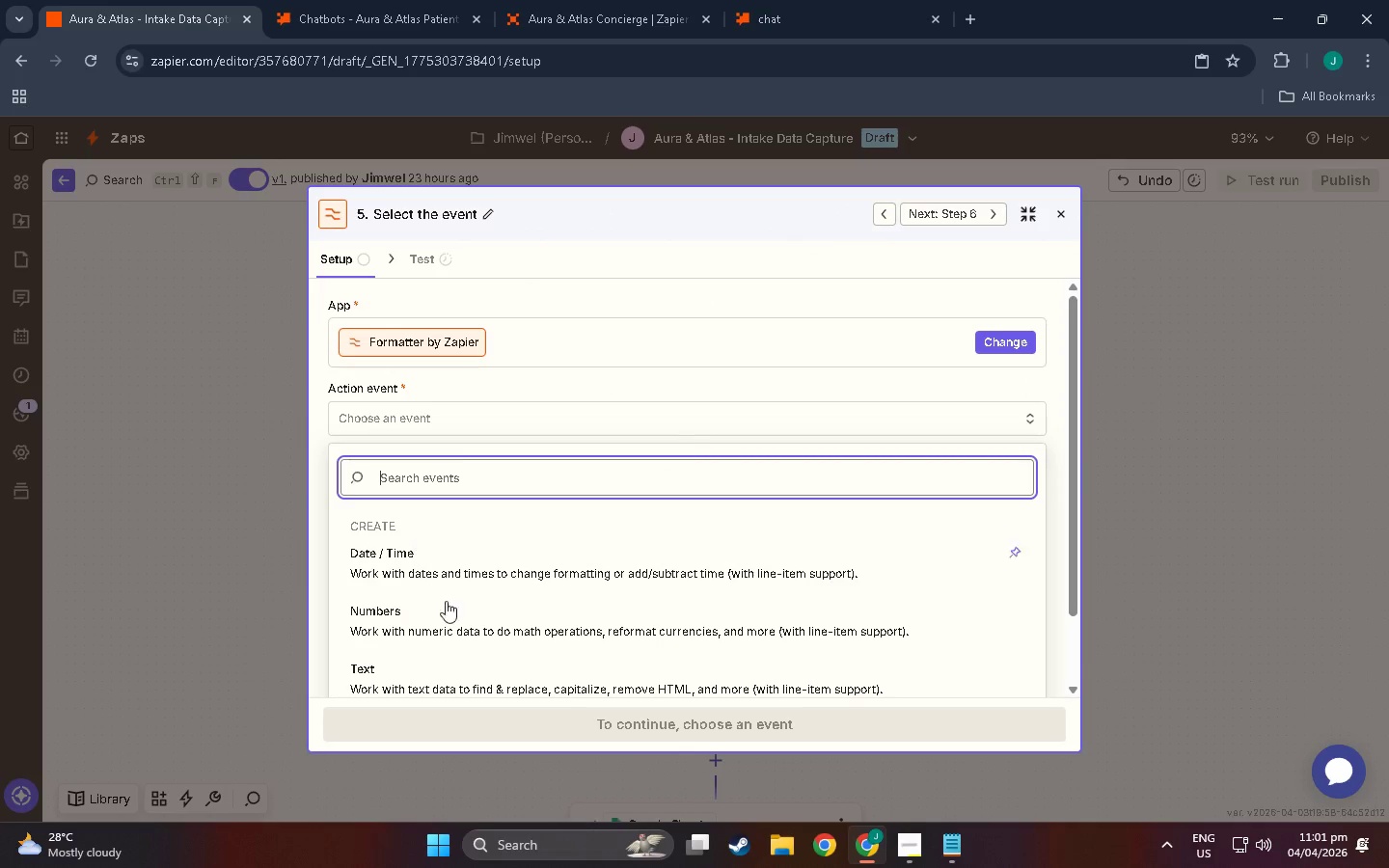 
scroll: coordinate [402, 622], scroll_direction: down, amount: 5.0
 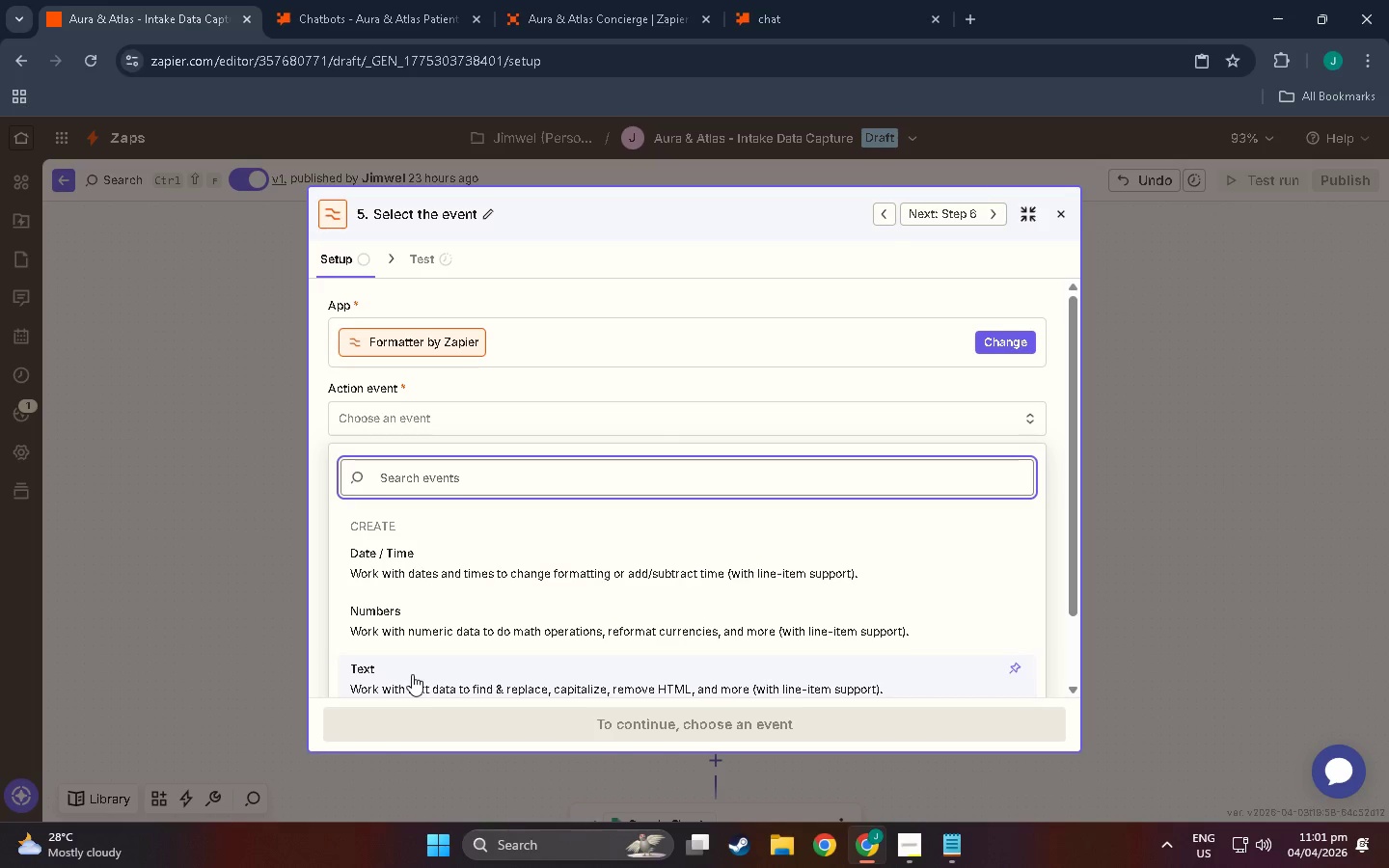 
wait(5.46)
 